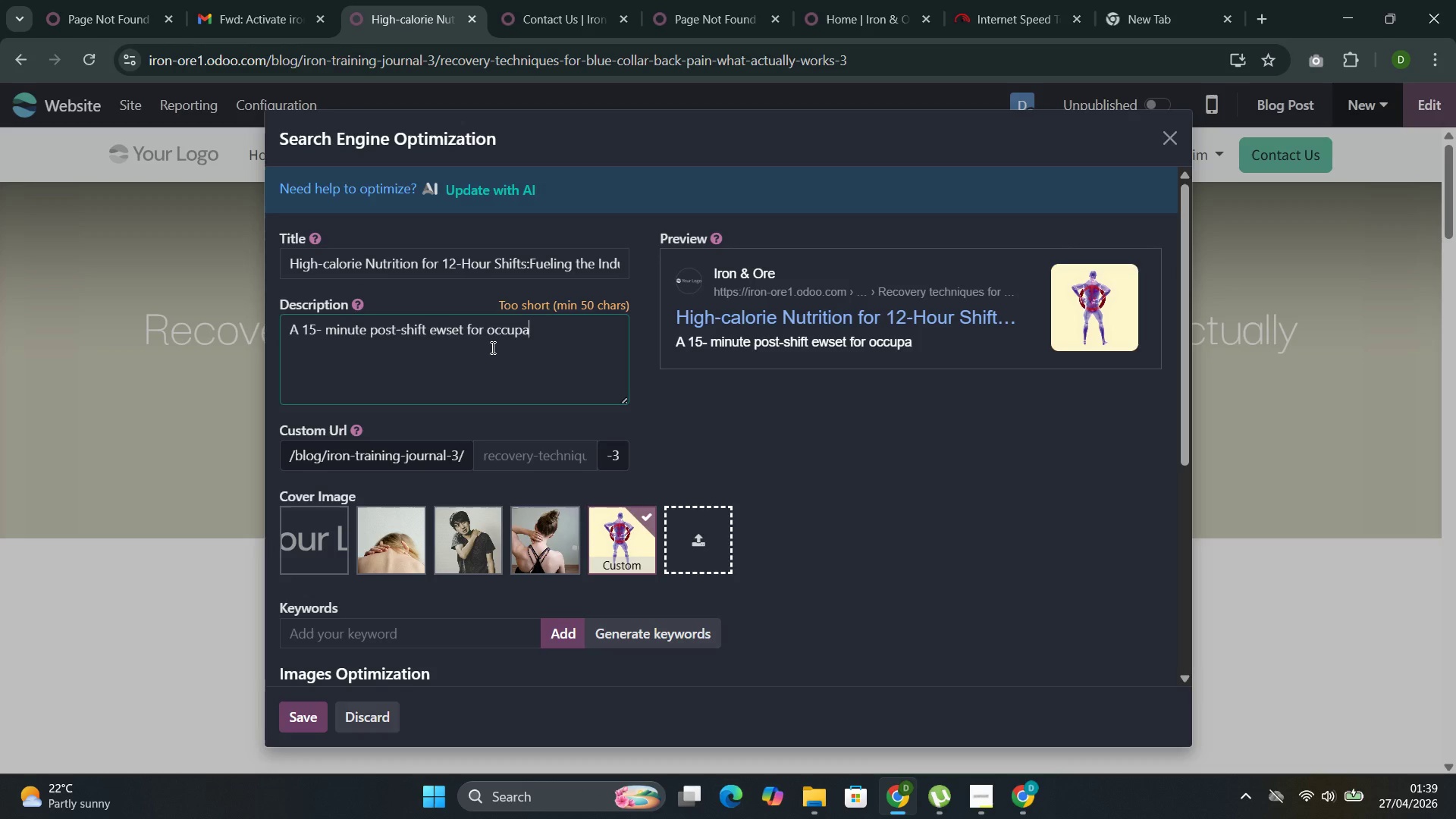 
key(Control+A)
 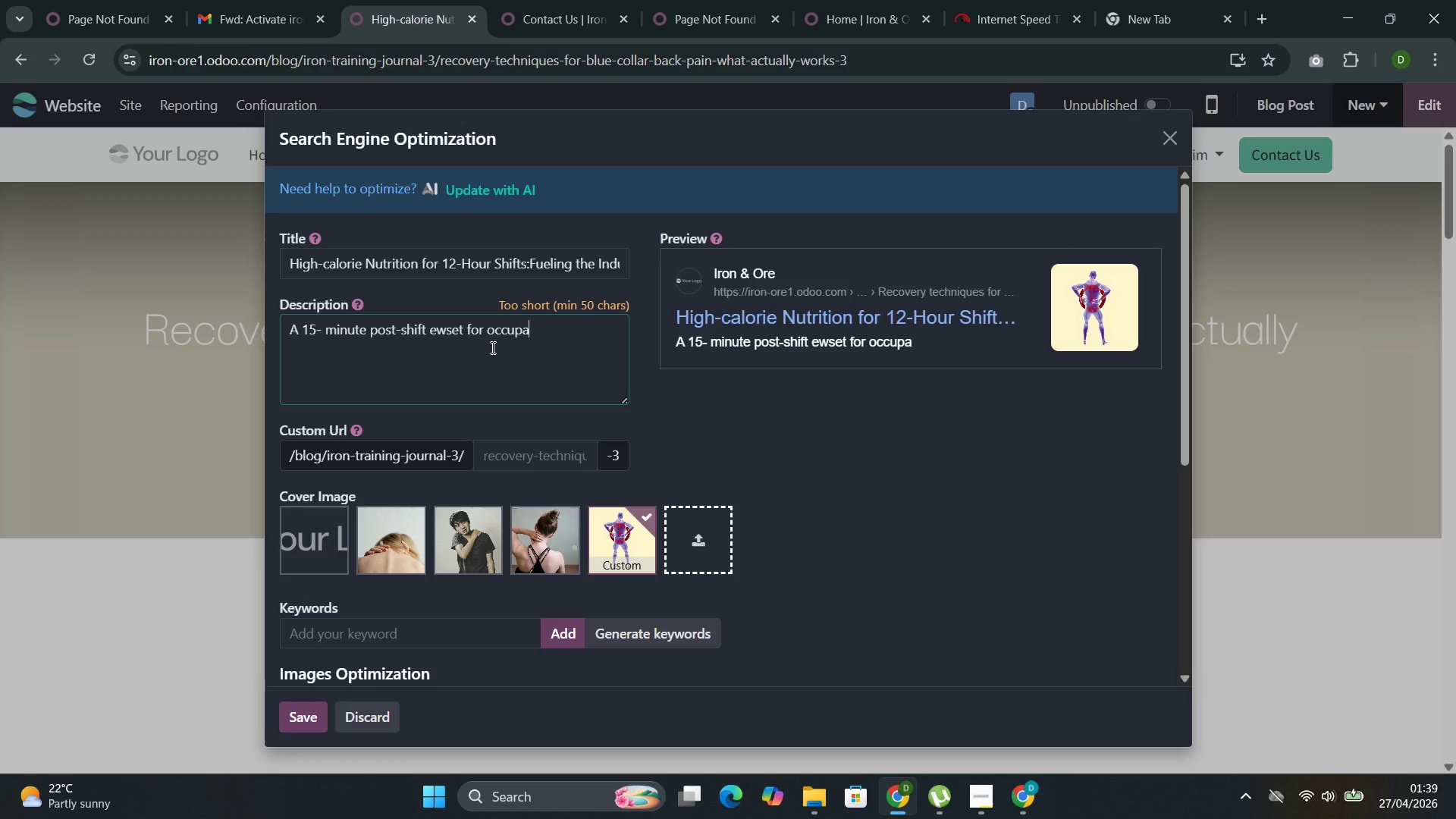 
key(Control+T)
 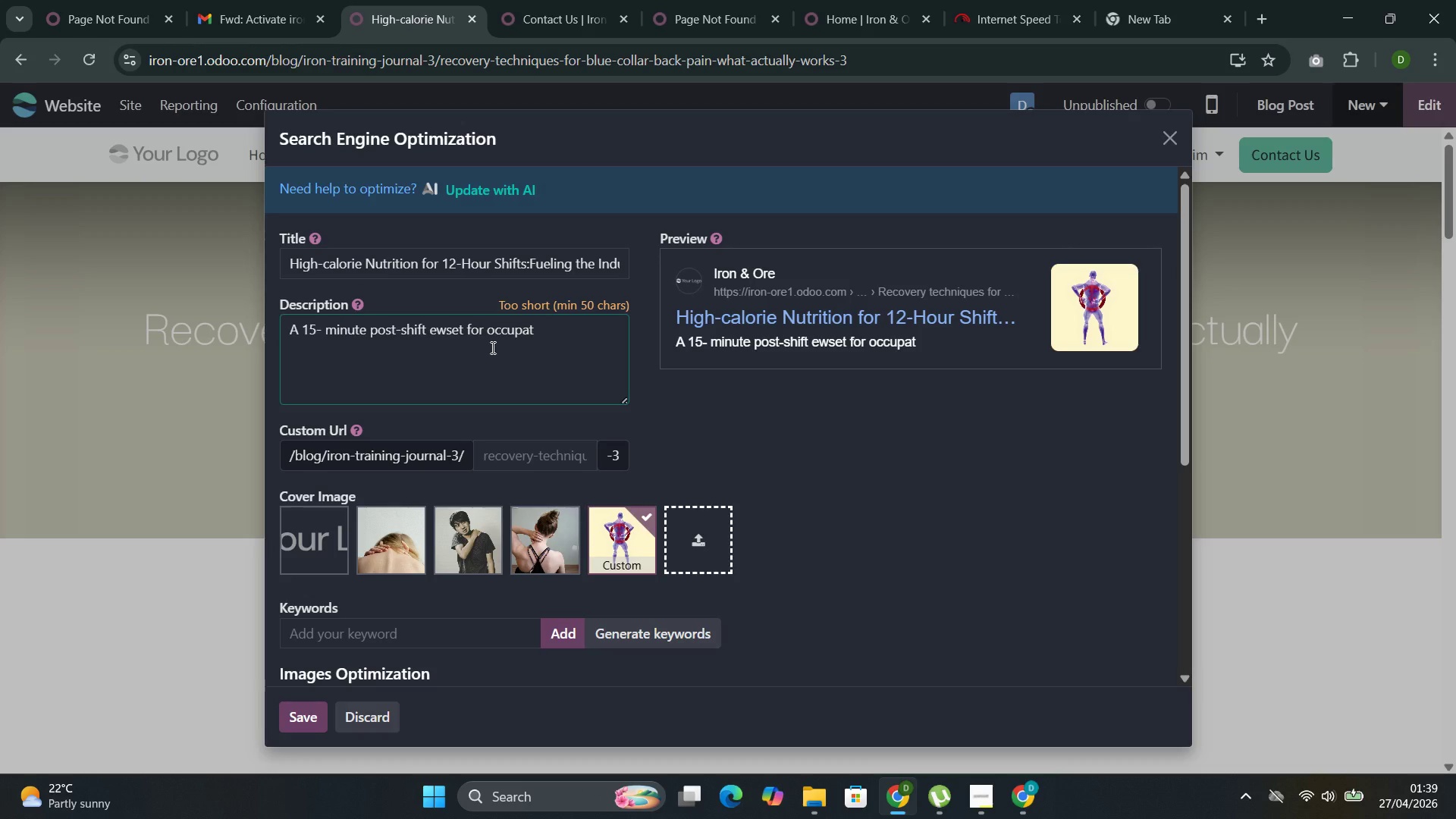 
key(Control+I)
 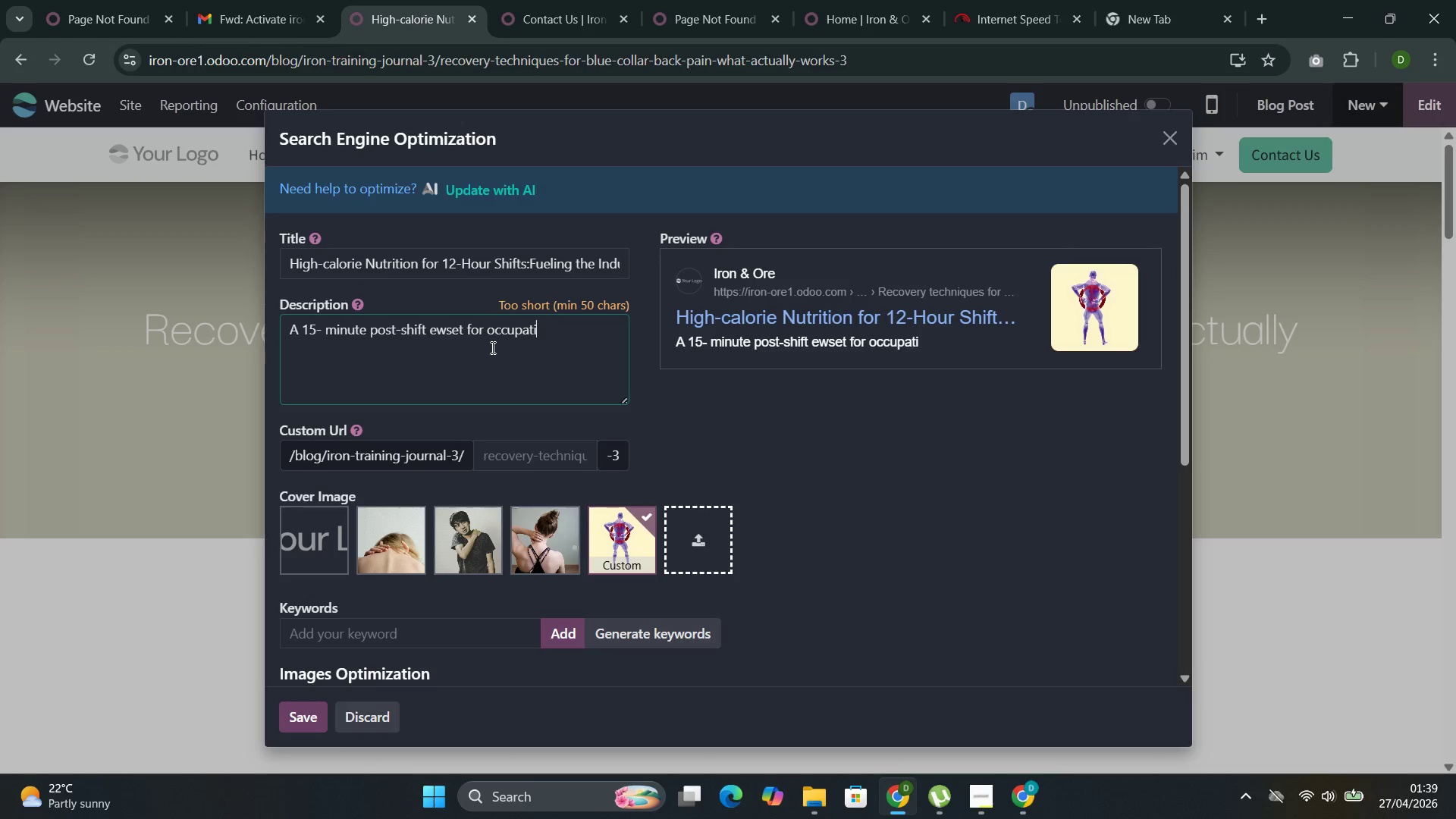 
key(Control+O)
 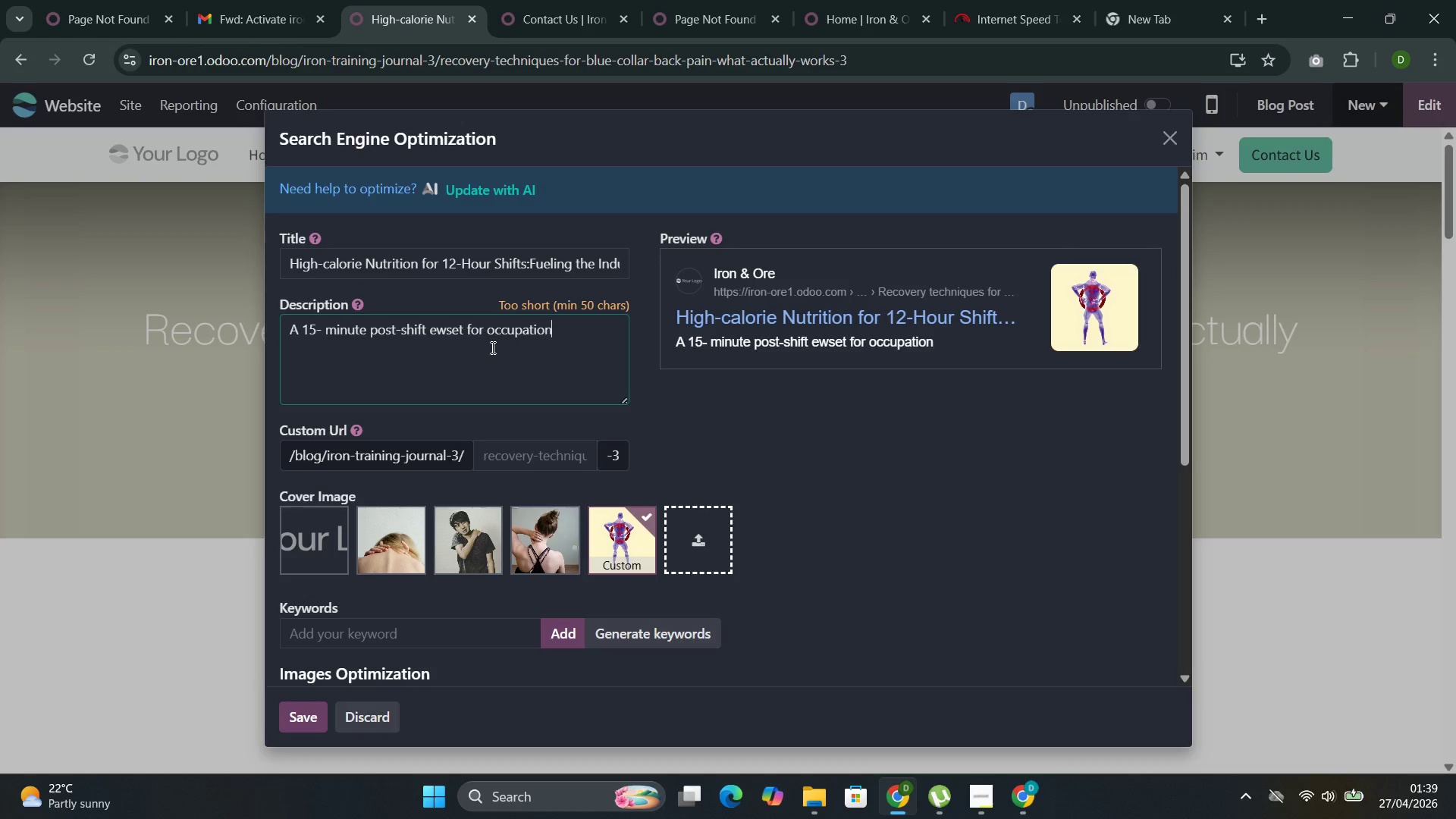 
key(Control+N)
 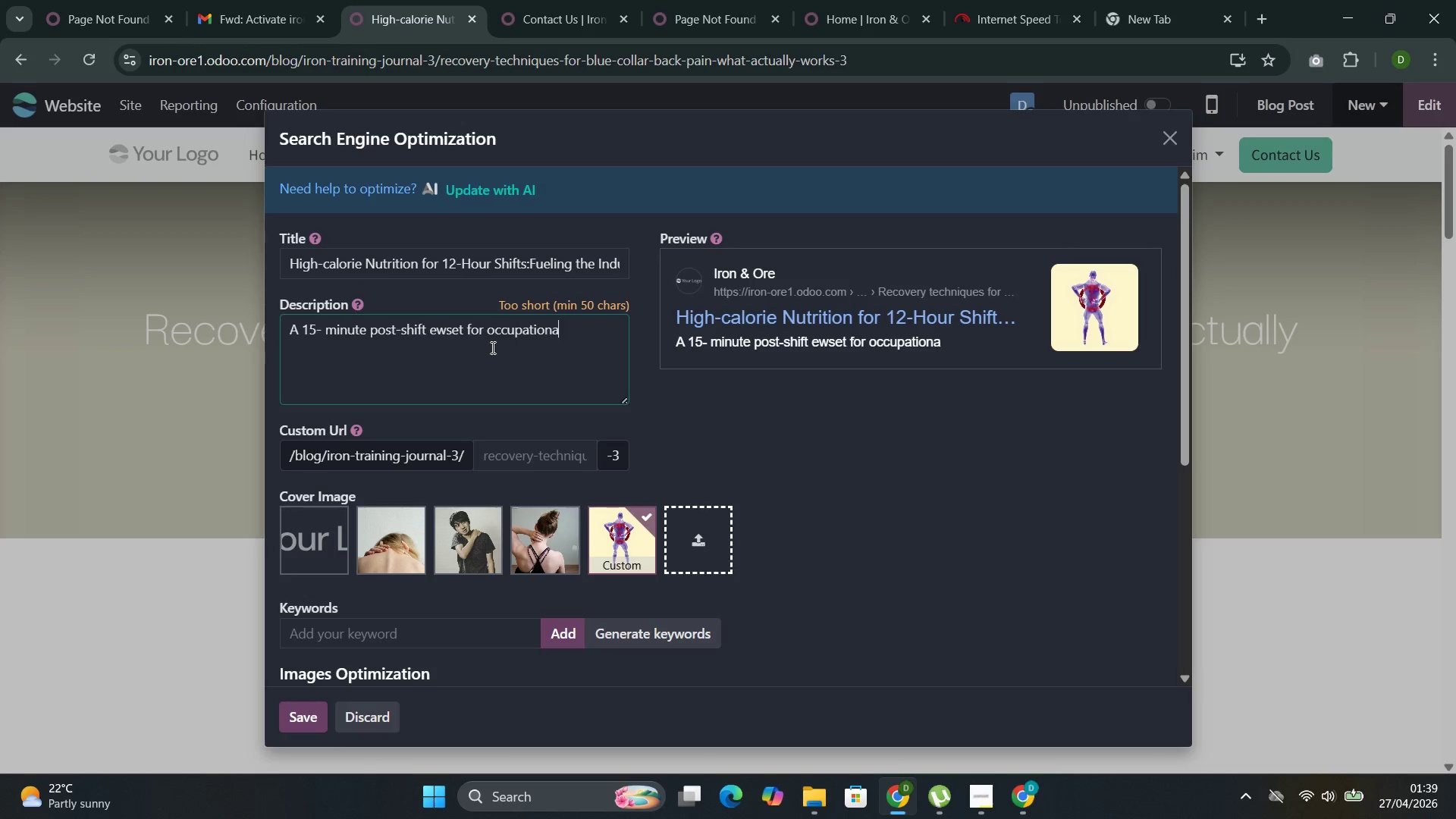 
key(Control+A)
 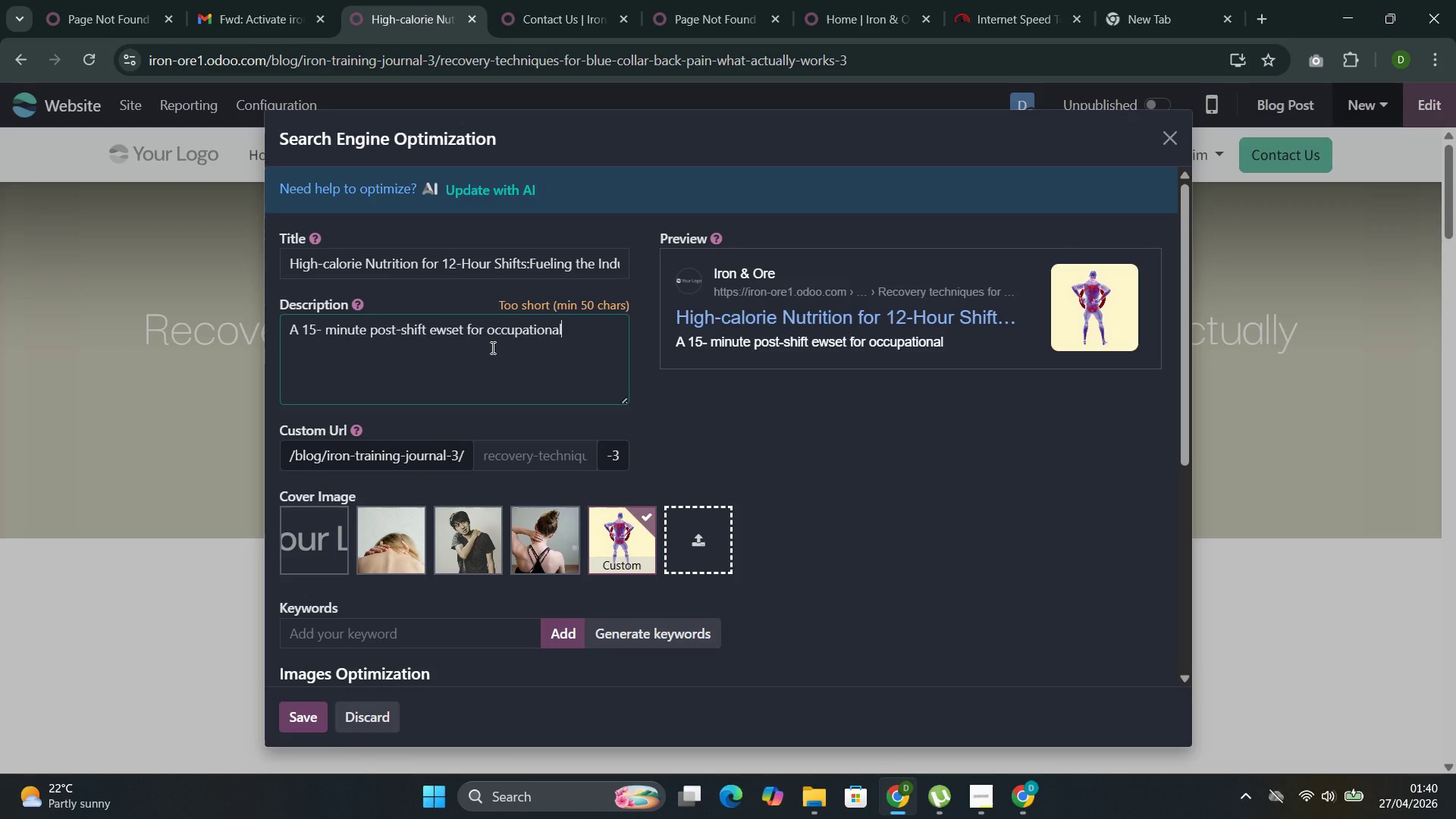 
key(Control+L)
 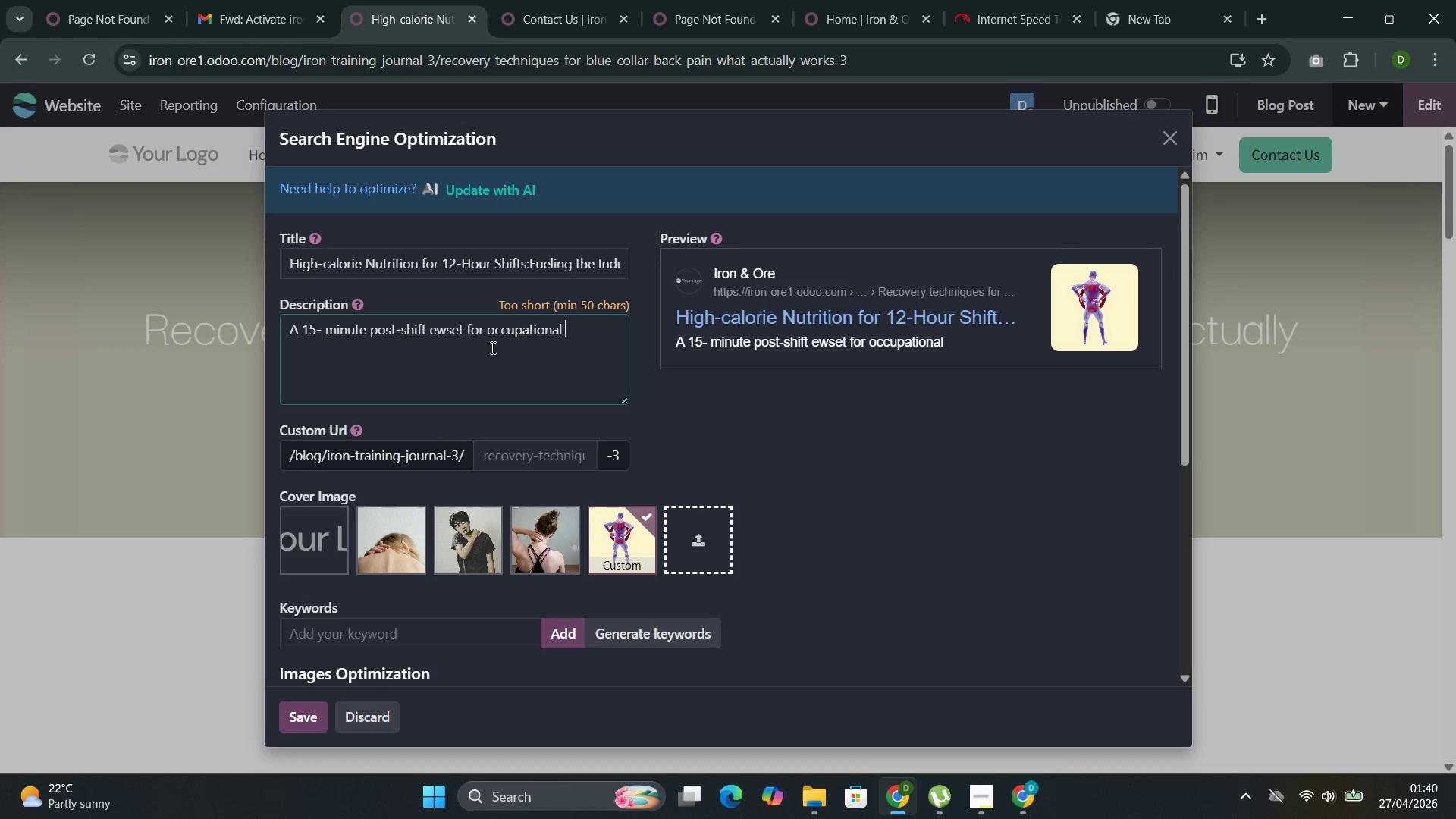 
key(Control+Space)
 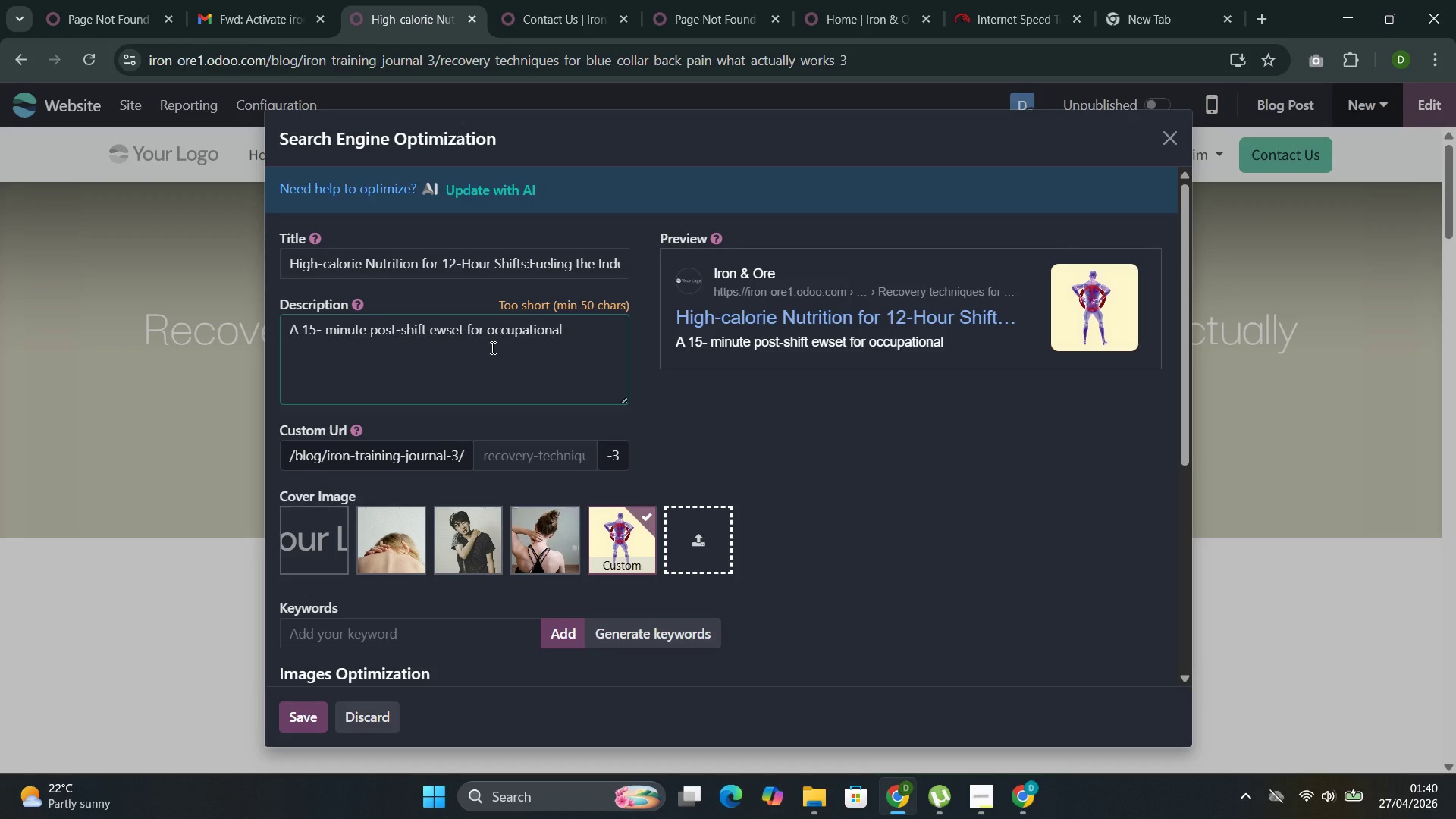 
key(Control+B)
 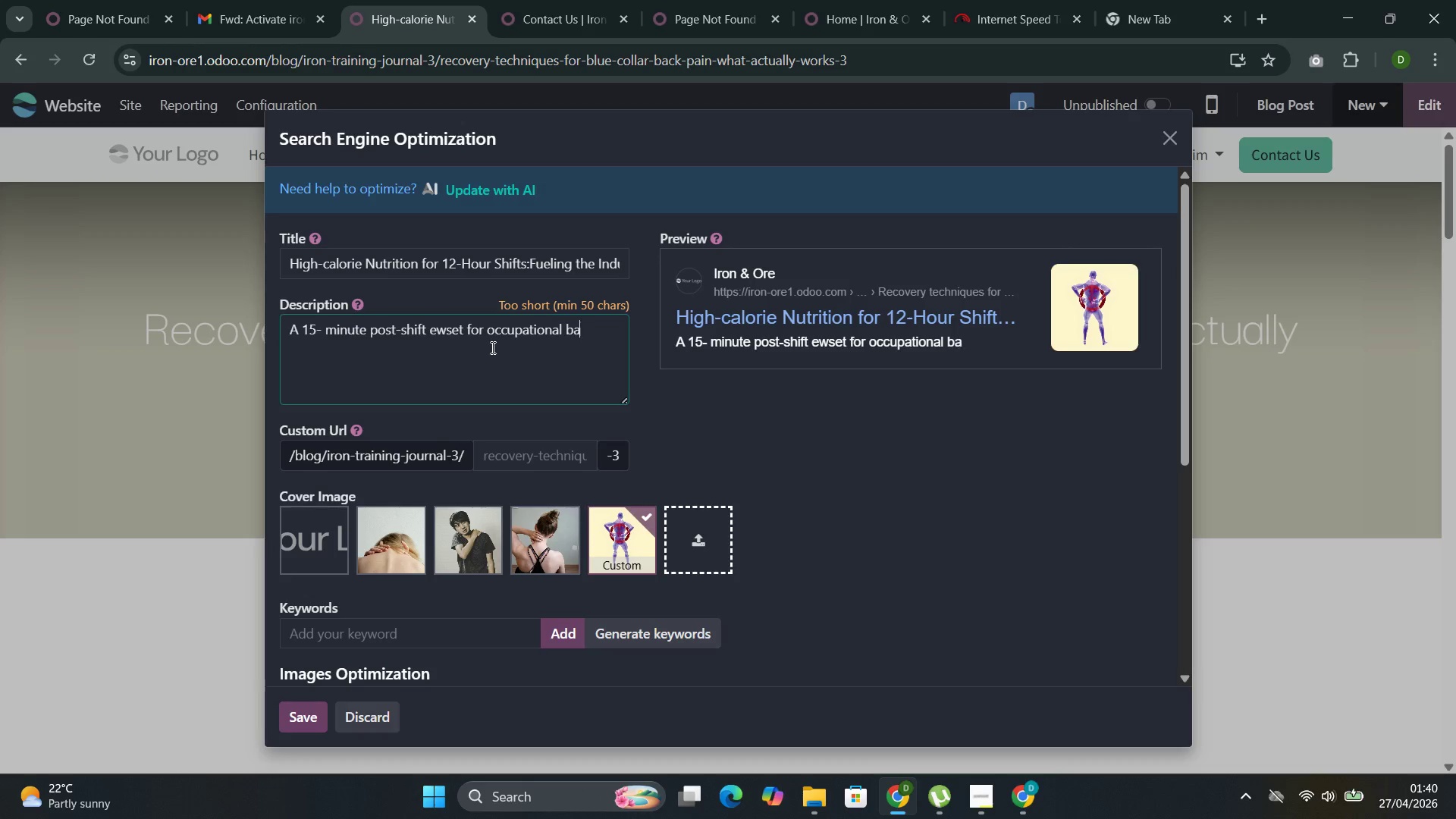 
key(Control+A)
 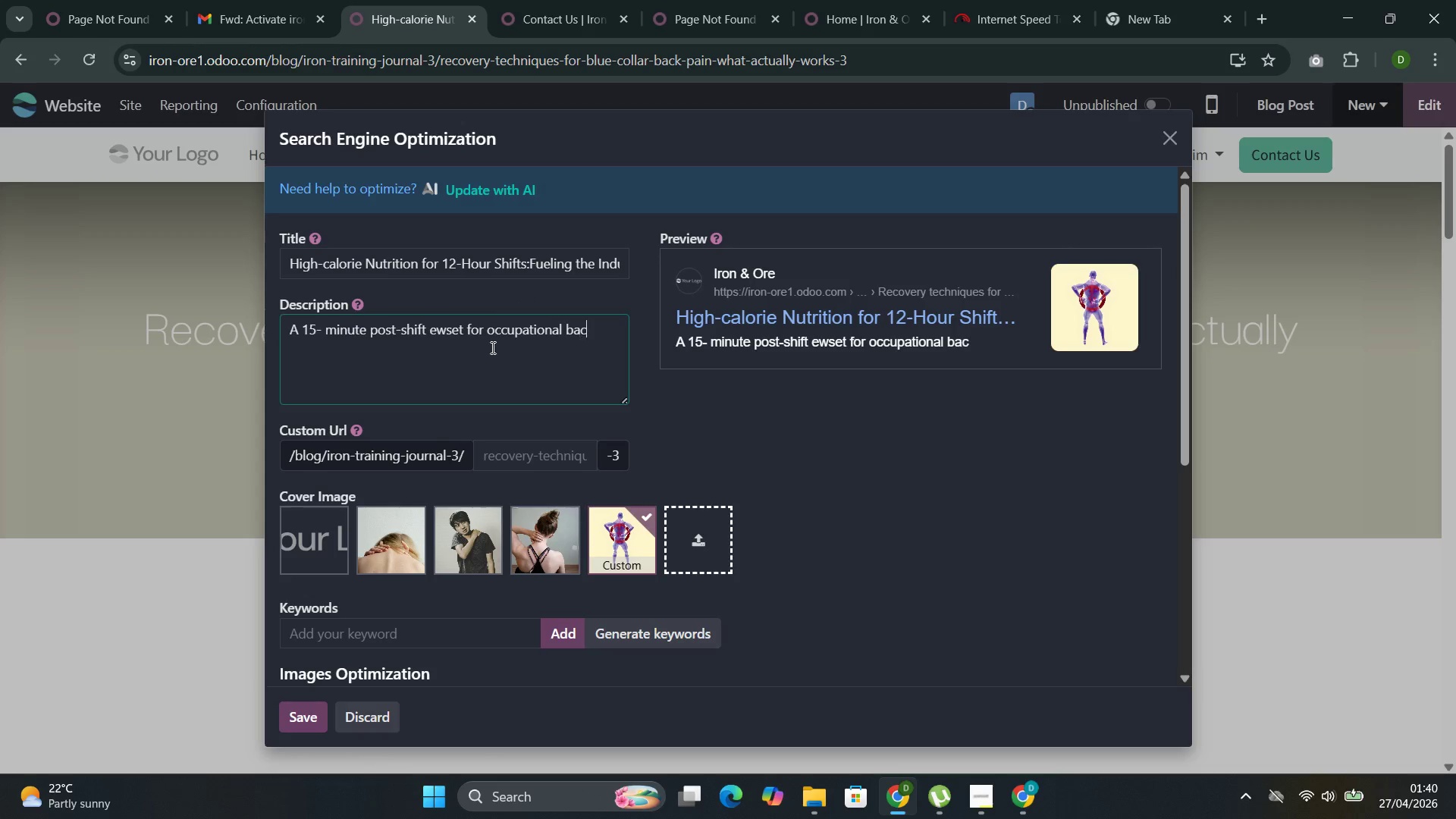 
key(Control+C)
 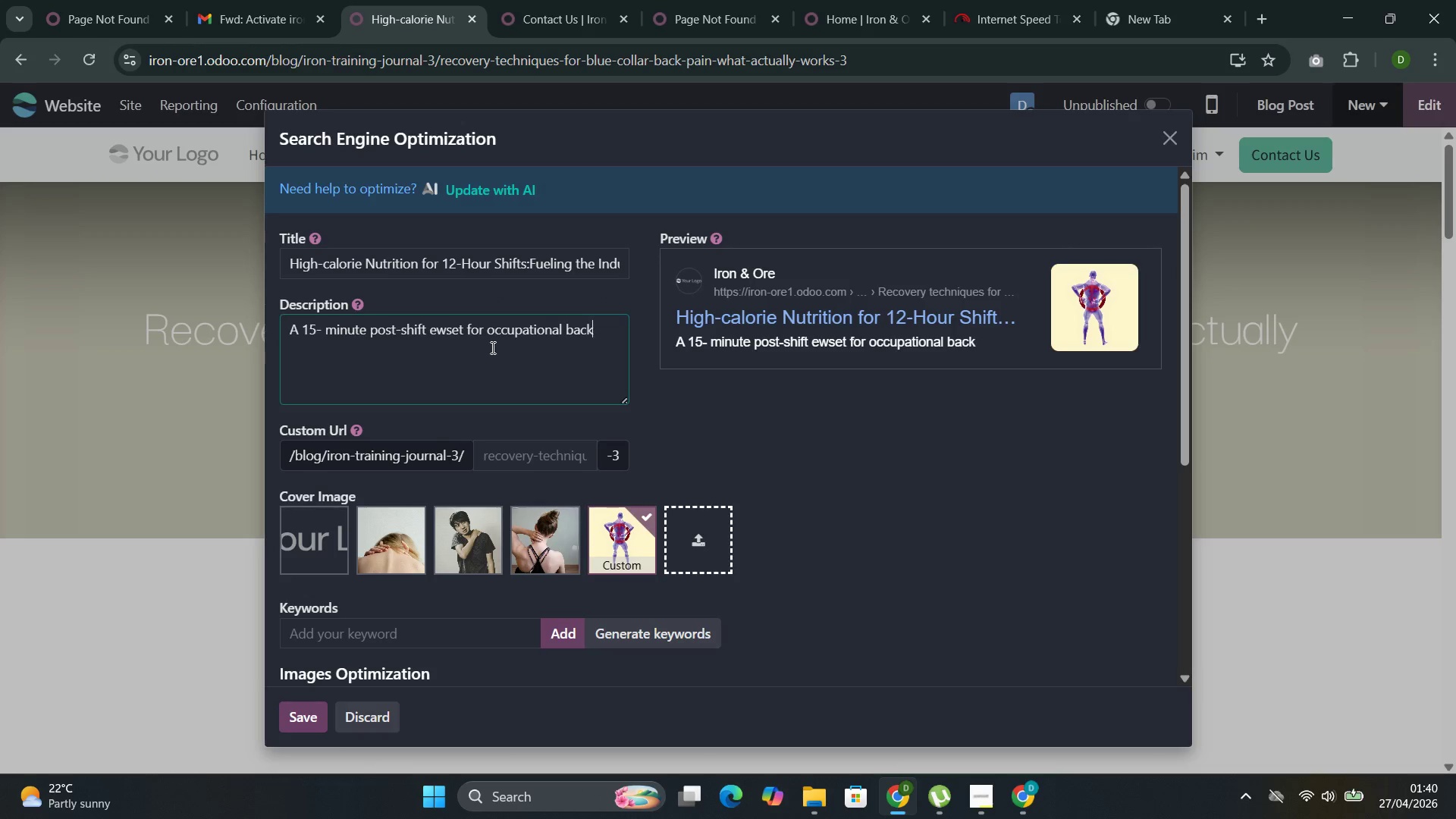 
key(Control+K)
 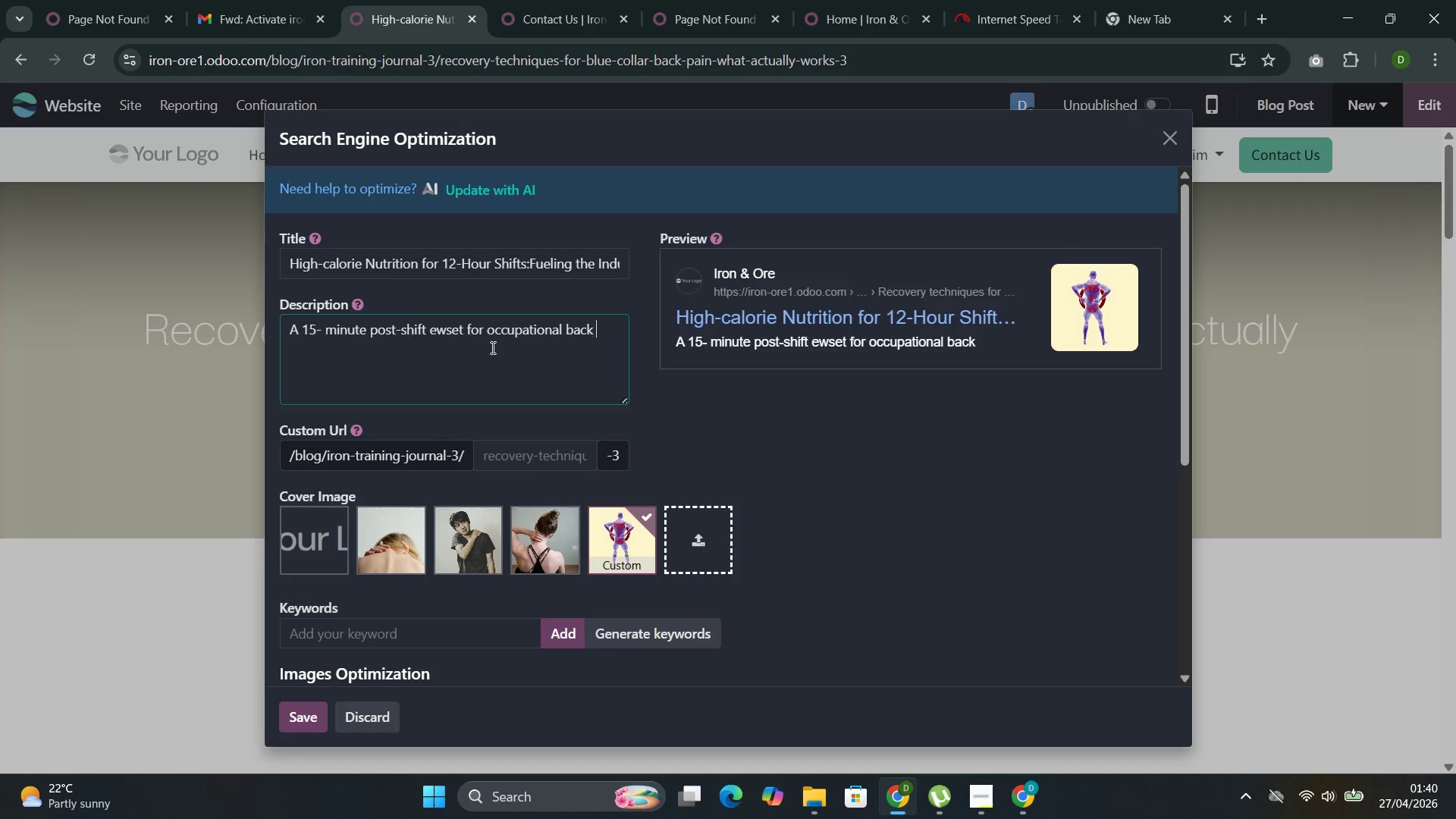 
key(Control+Space)
 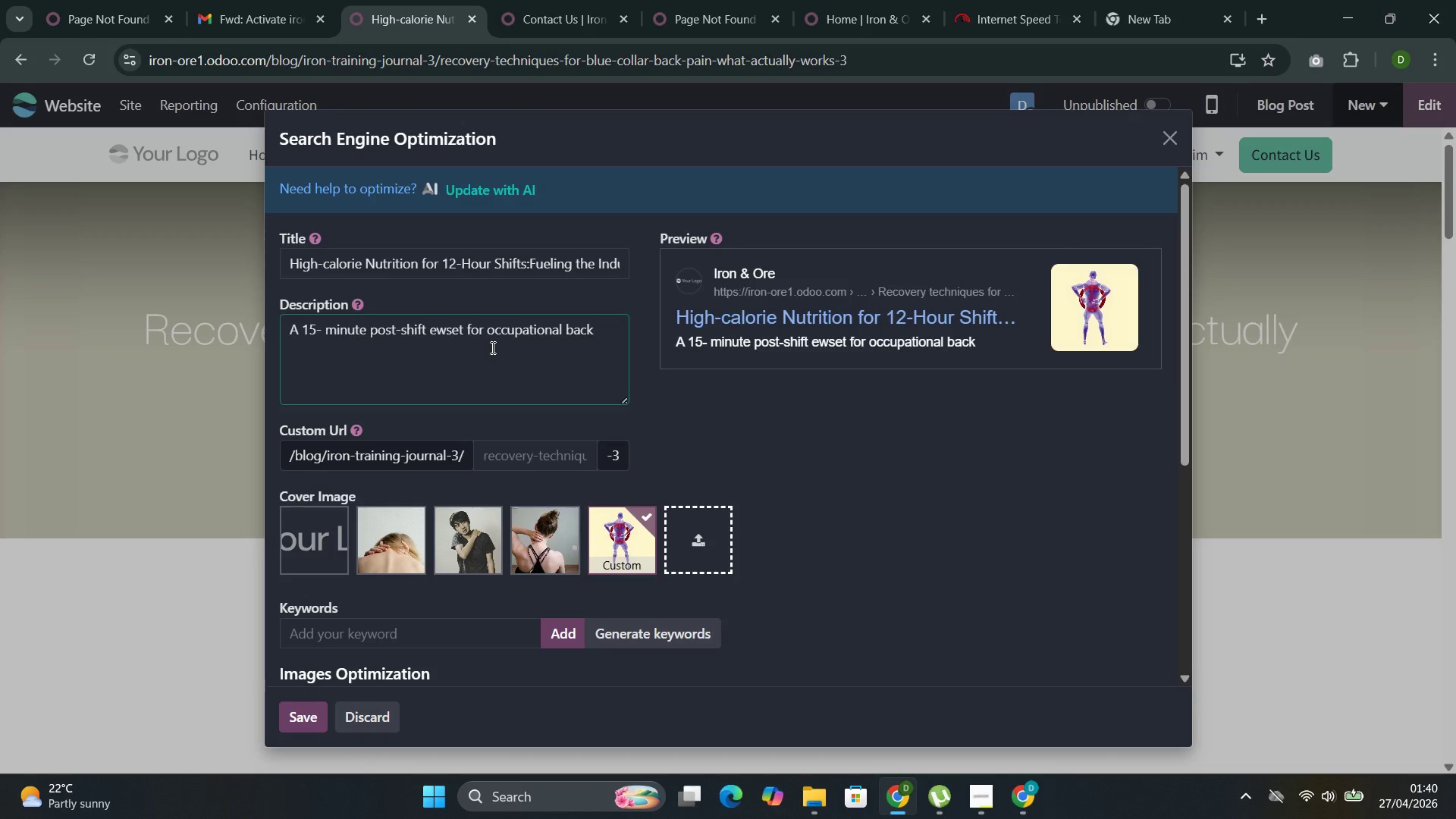 
key(Control+P)
 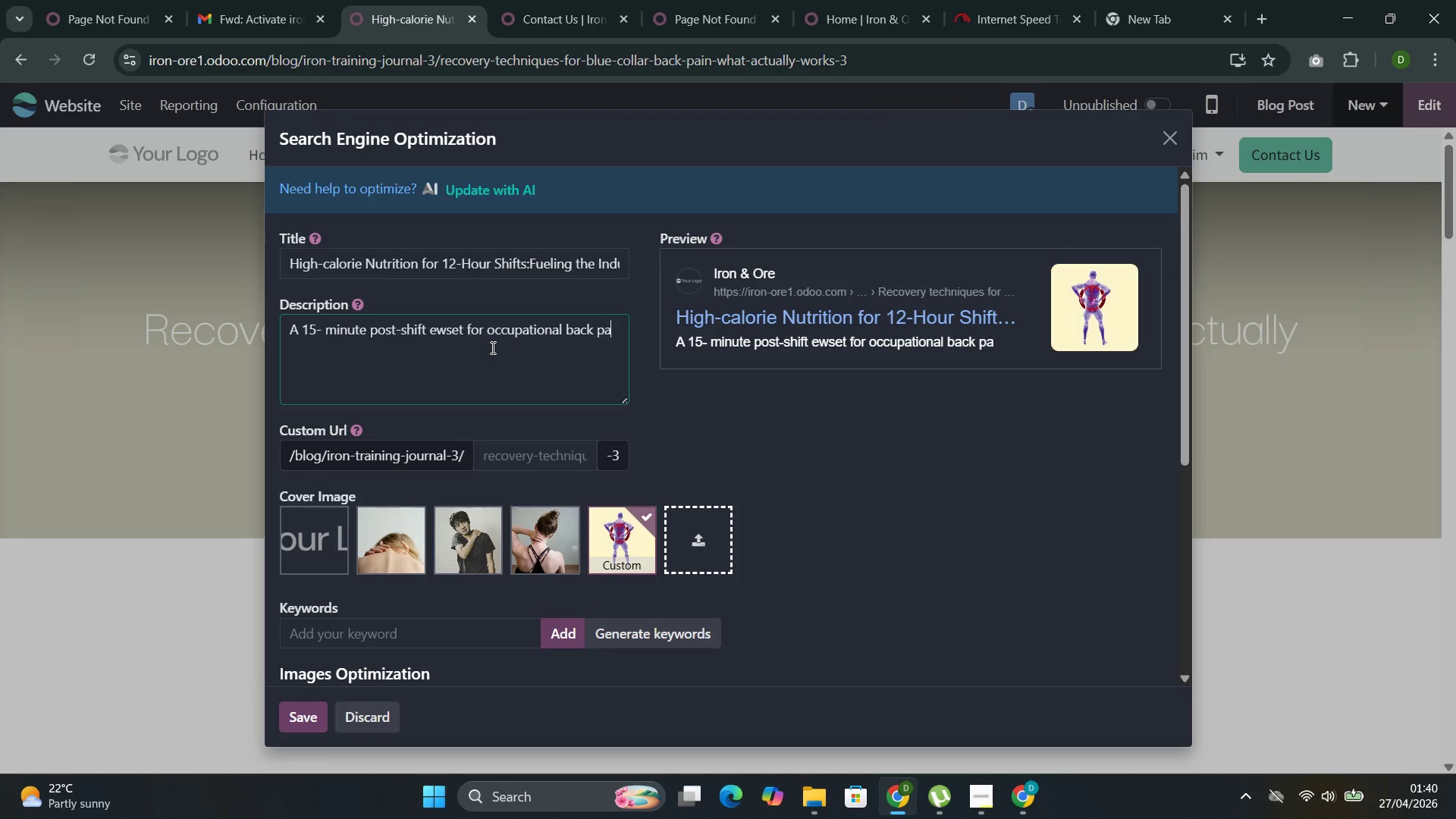 
key(Control+A)
 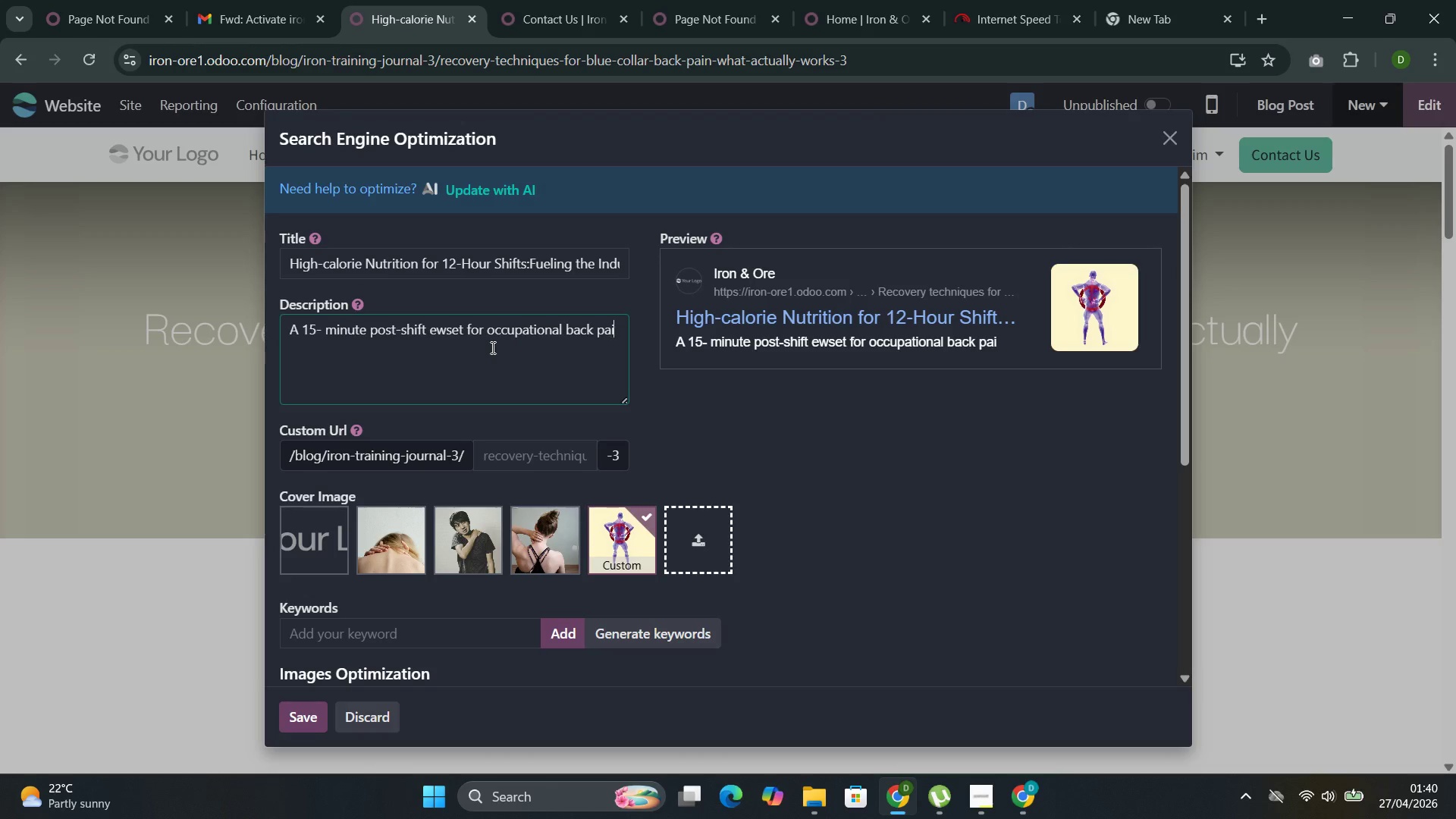 
key(Control+I)
 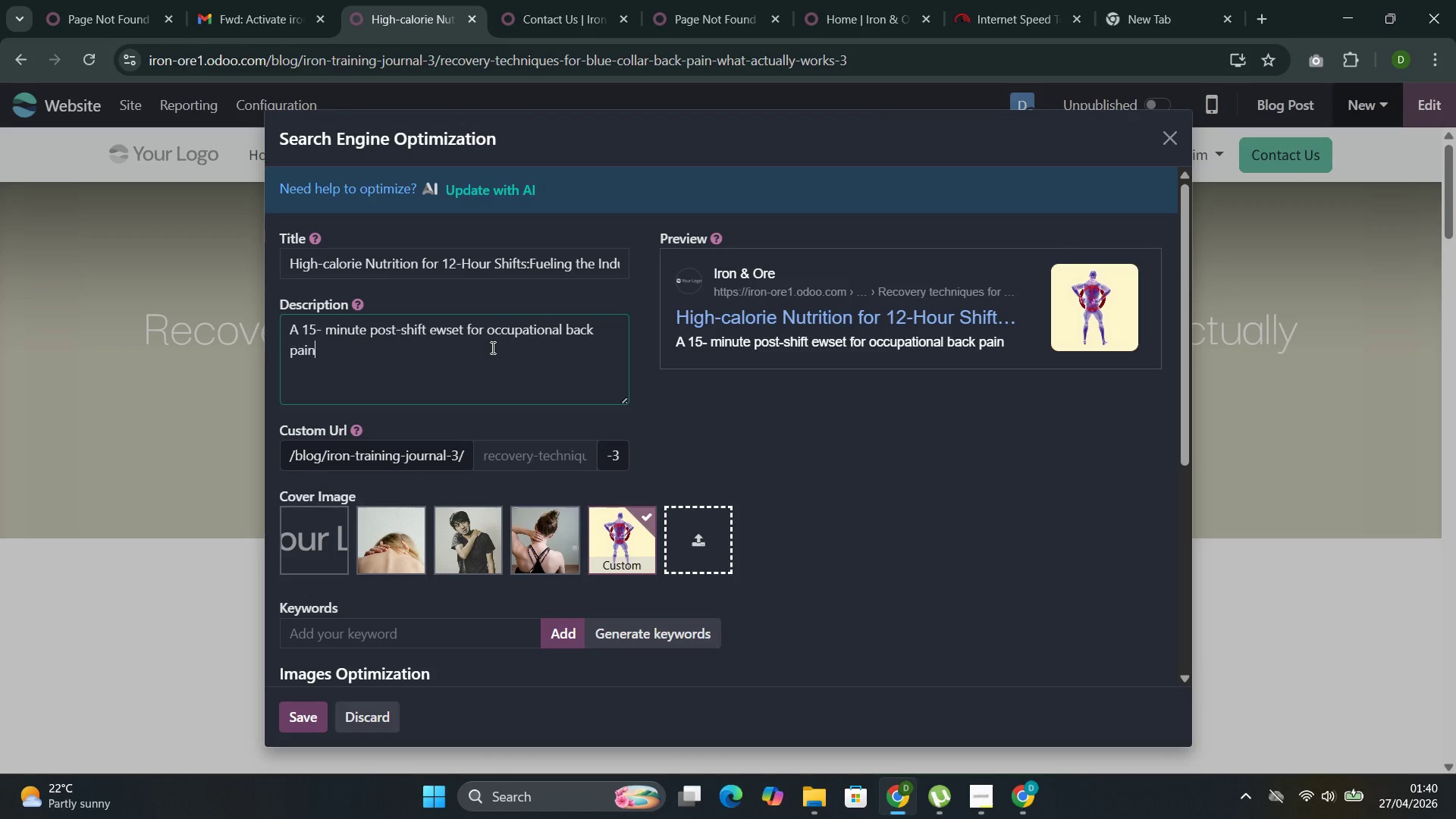 
key(Control+N)
 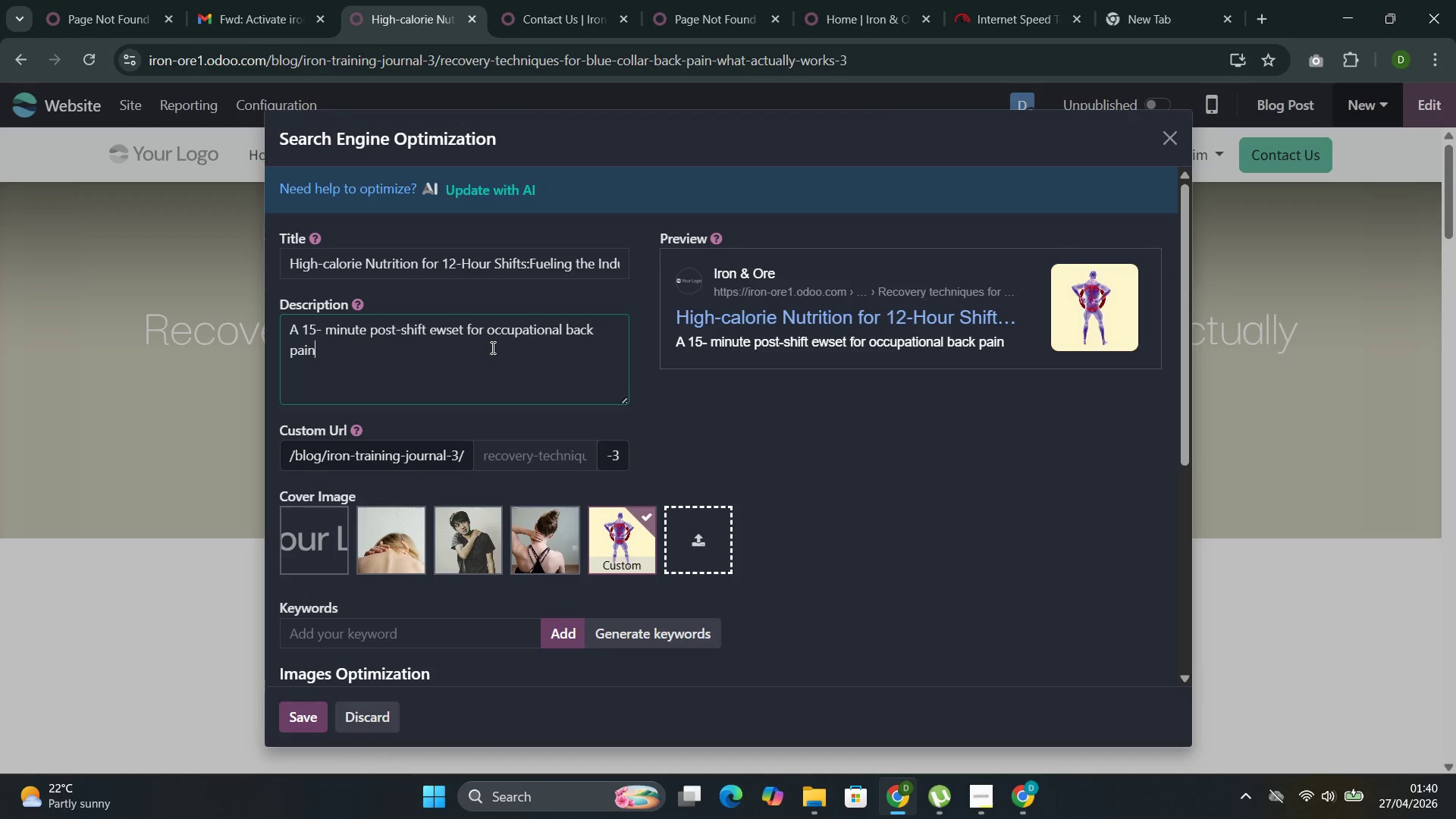 
key(Control+Space)
 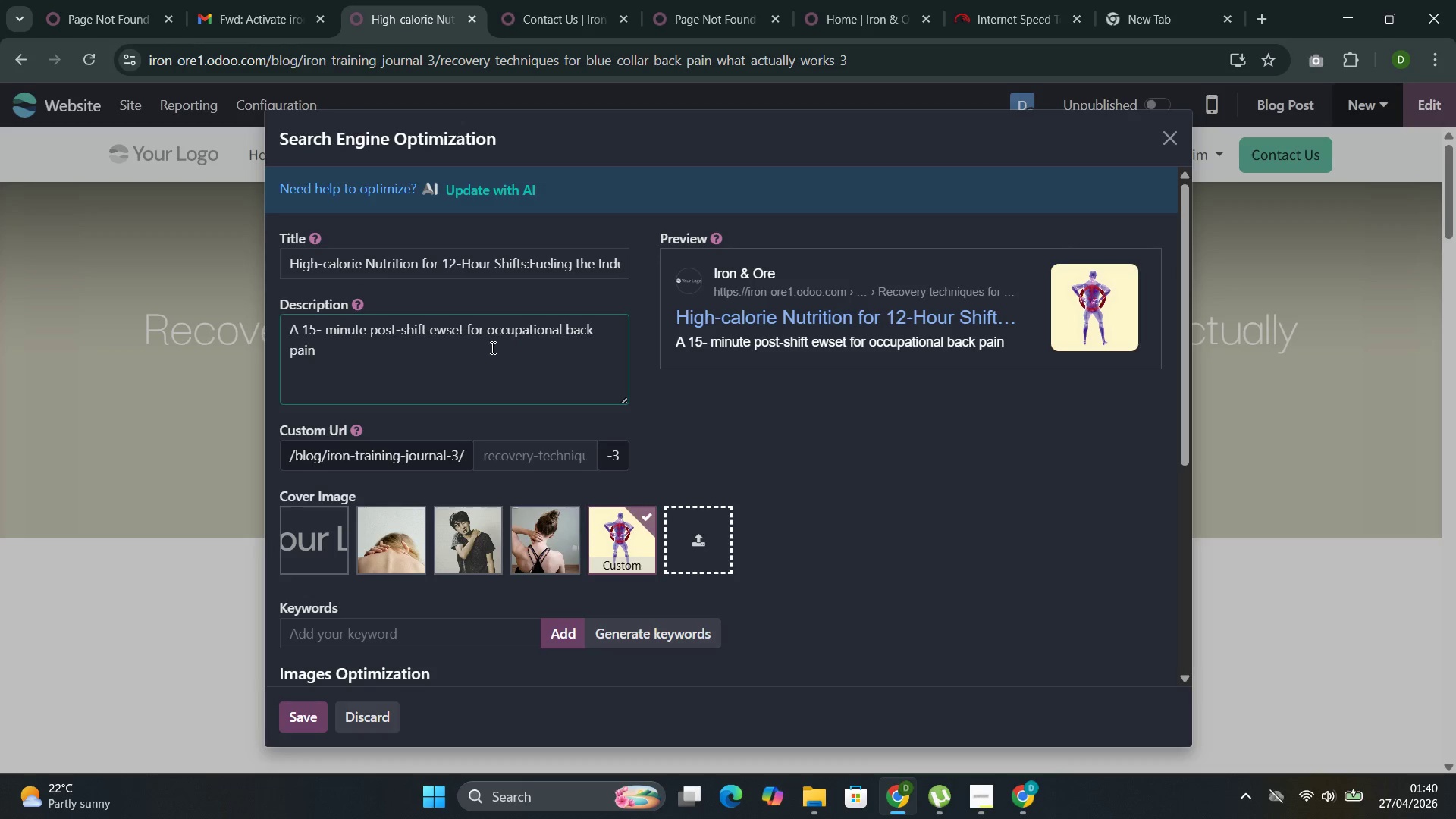 
key(Control+Backspace)
 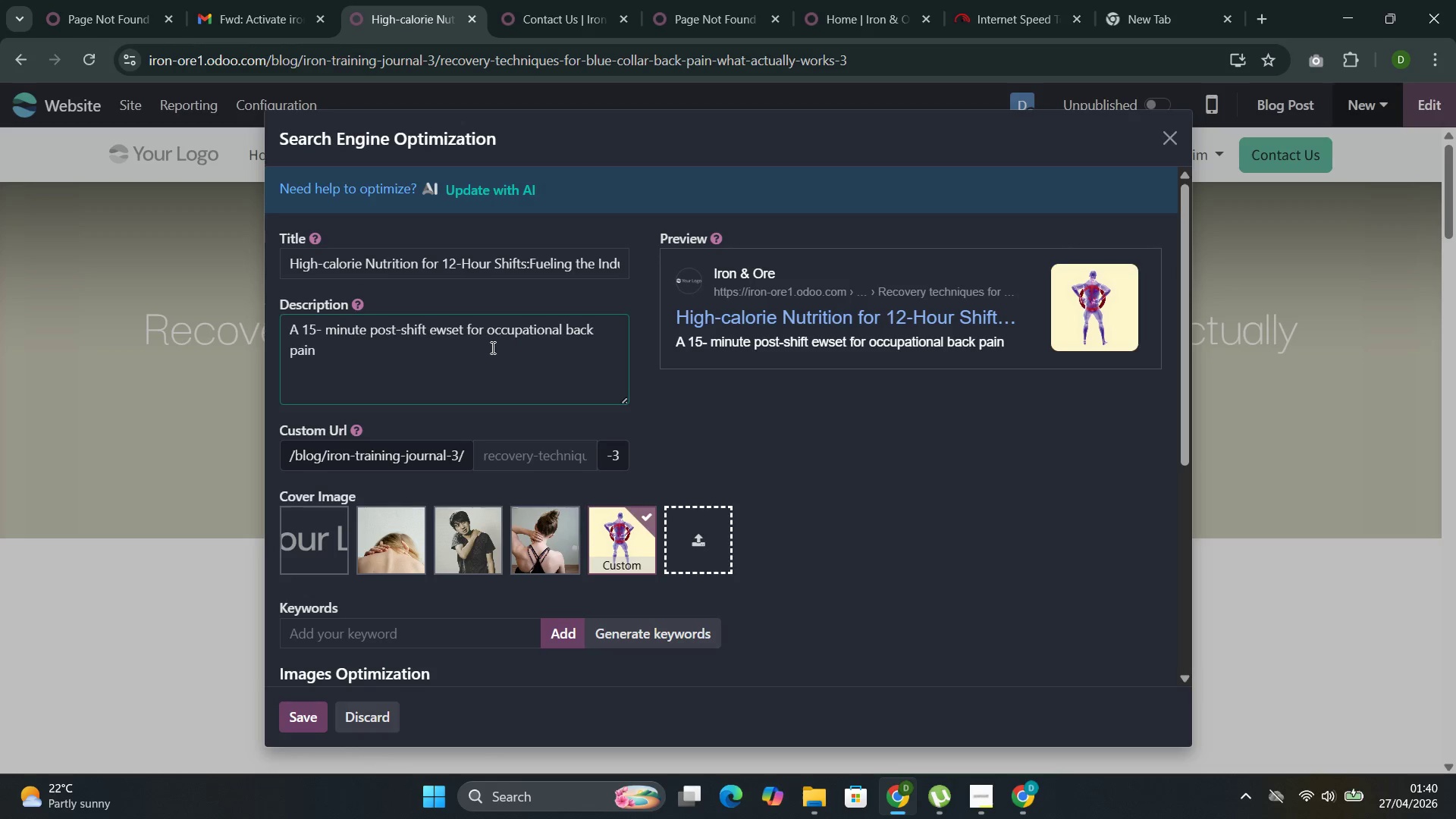 
key(Control+Period)
 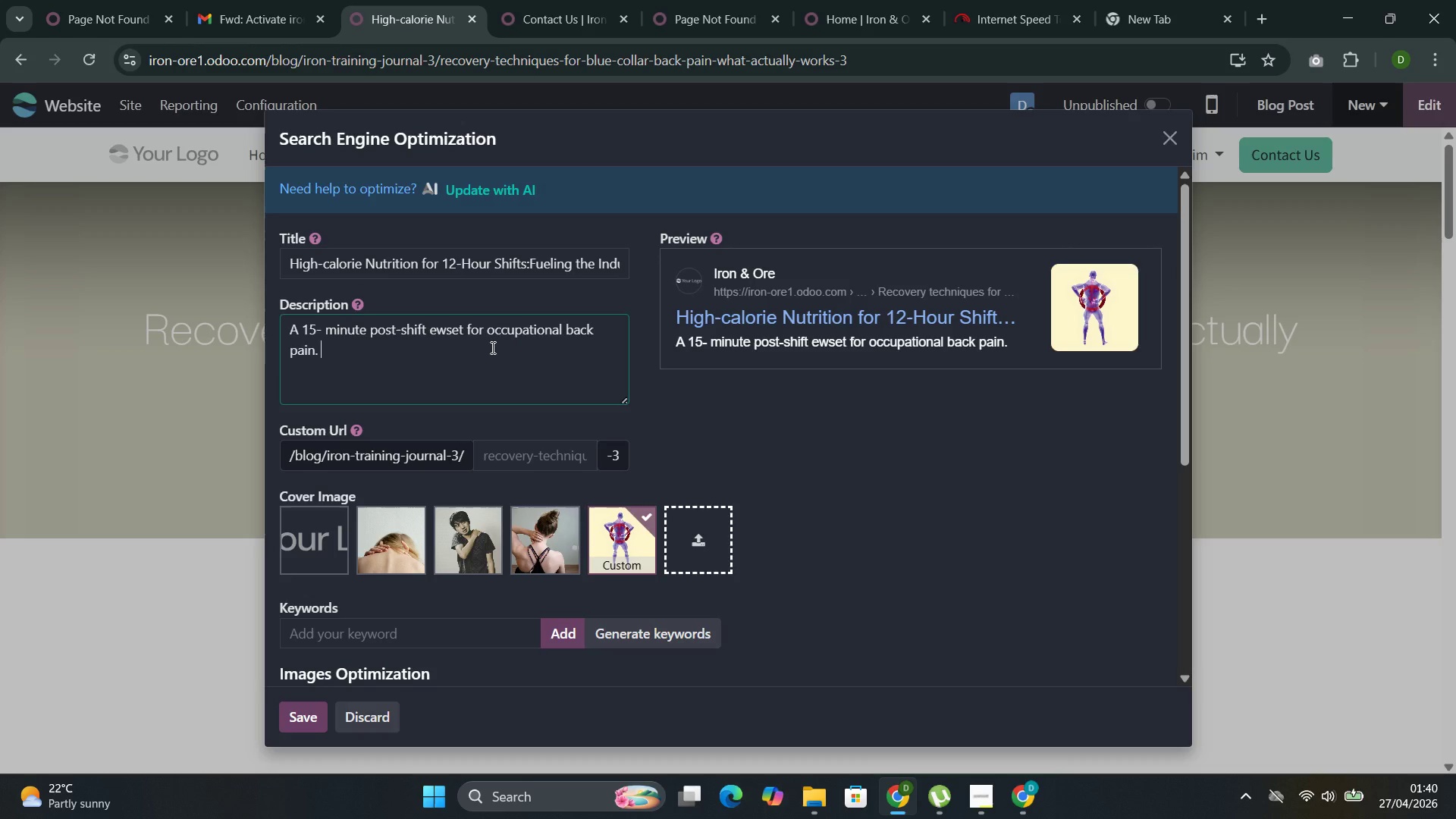 
key(Control+Space)
 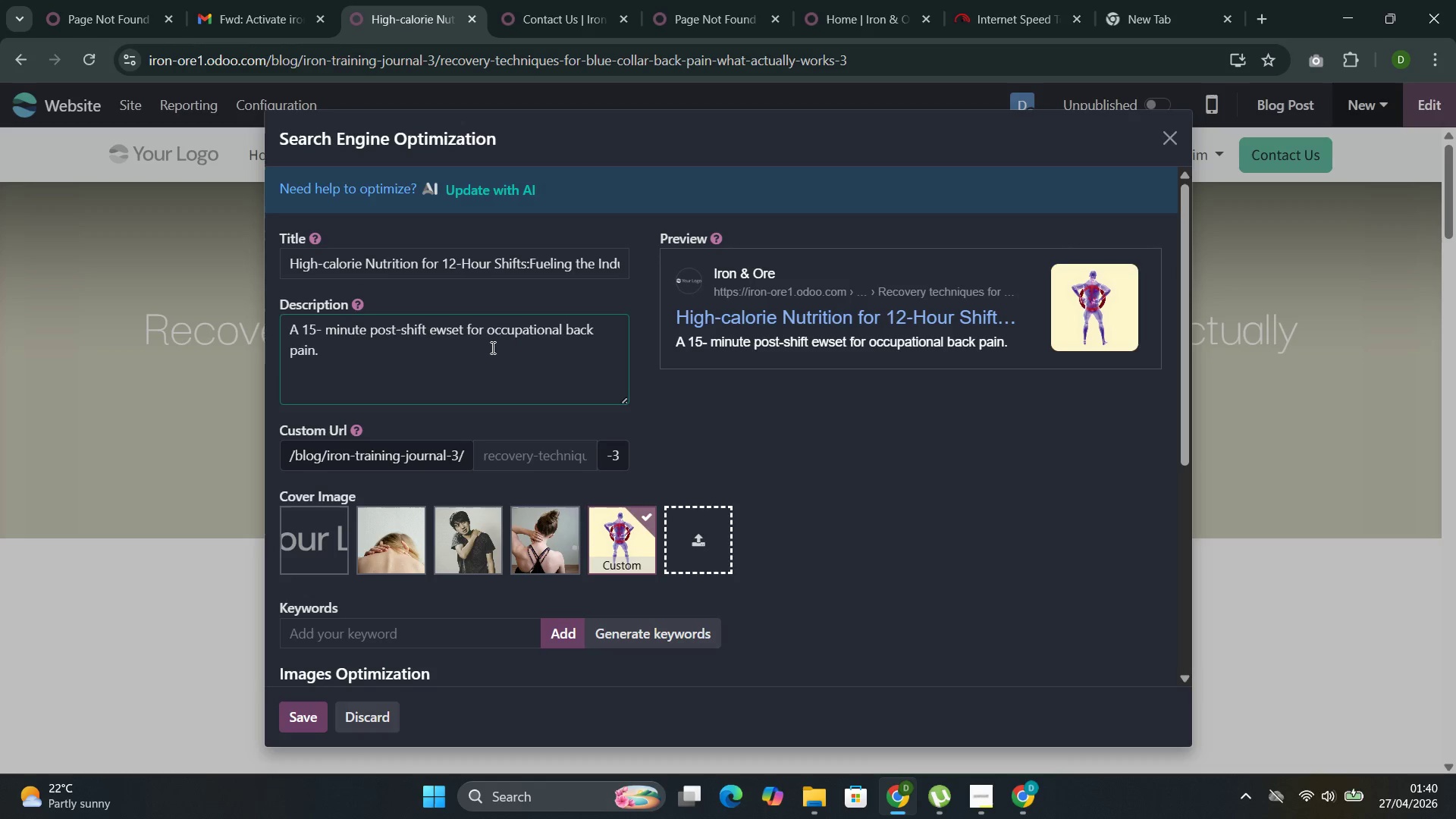 
key(Control+A)
 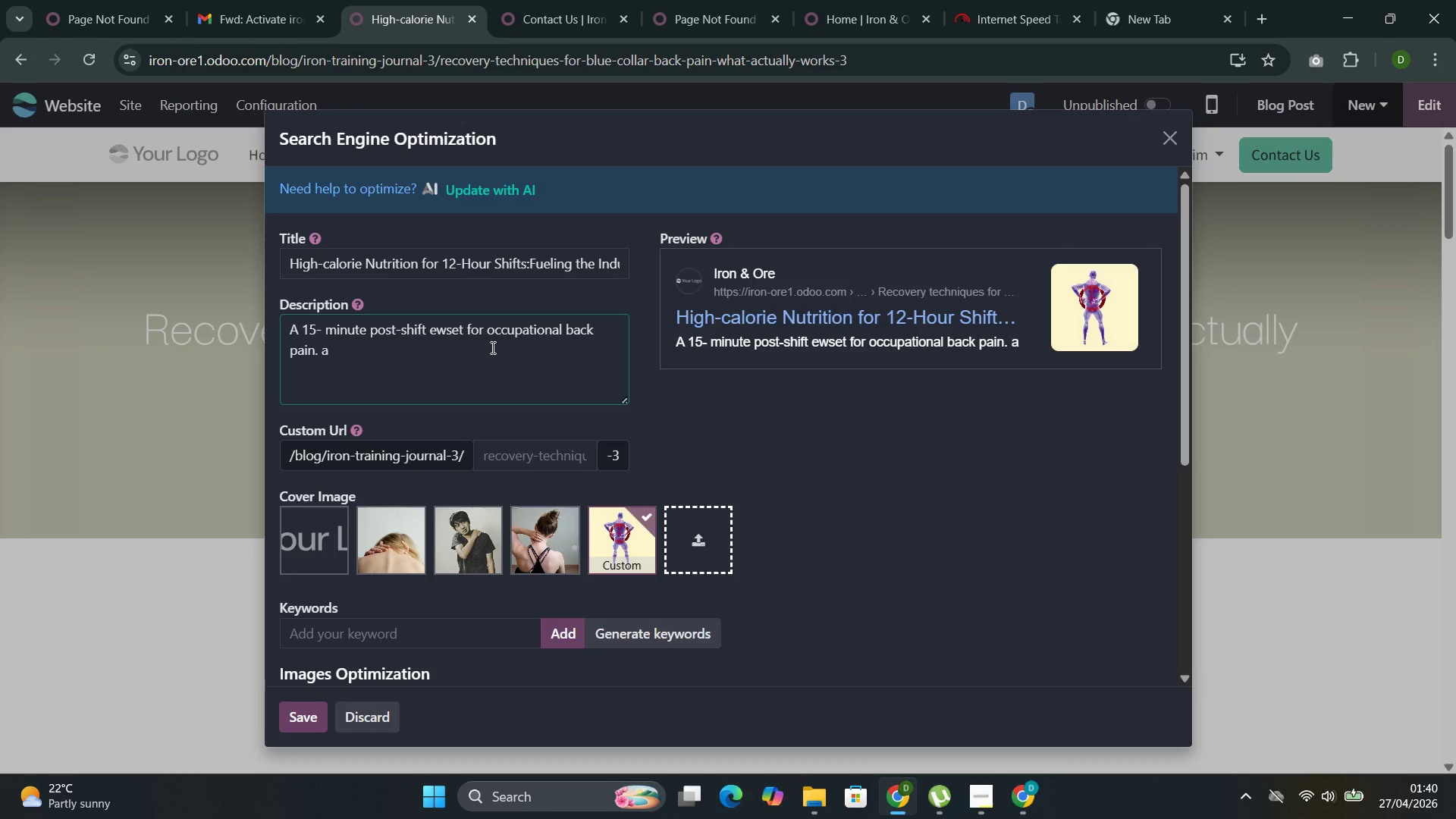 
key(Control+Backspace)
 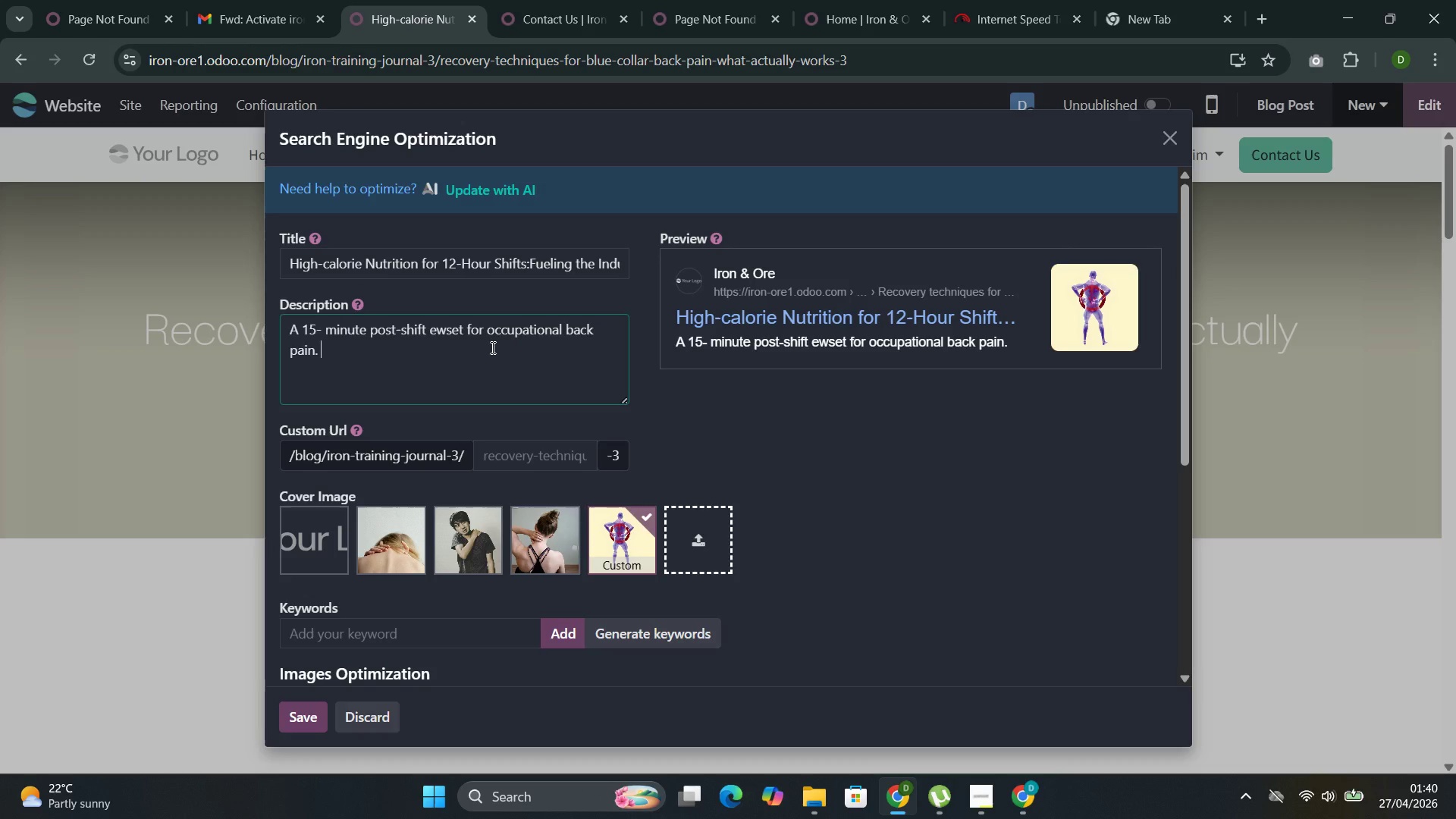 
key(Control+Shift+A)
 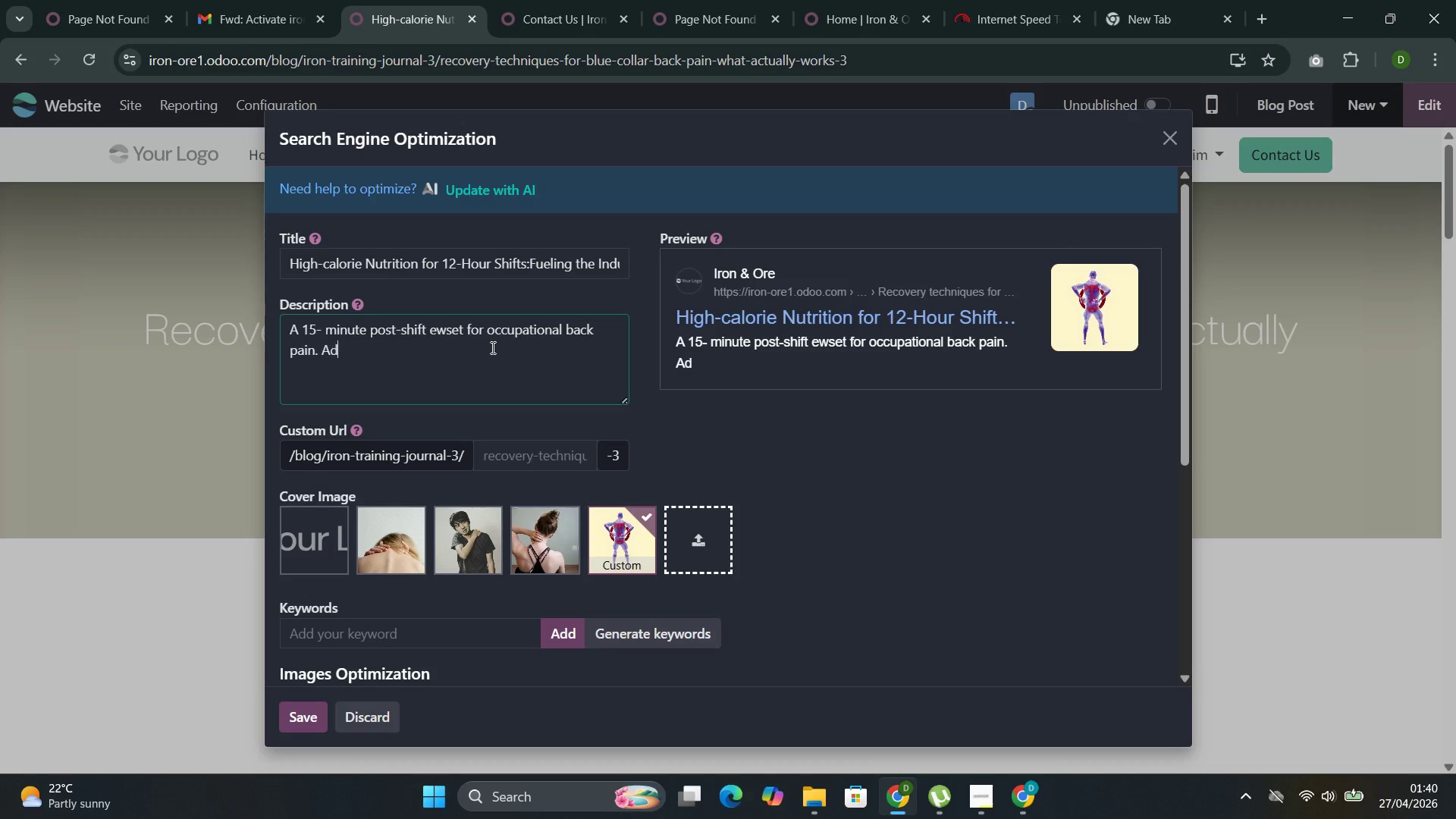 
key(Control+D)
 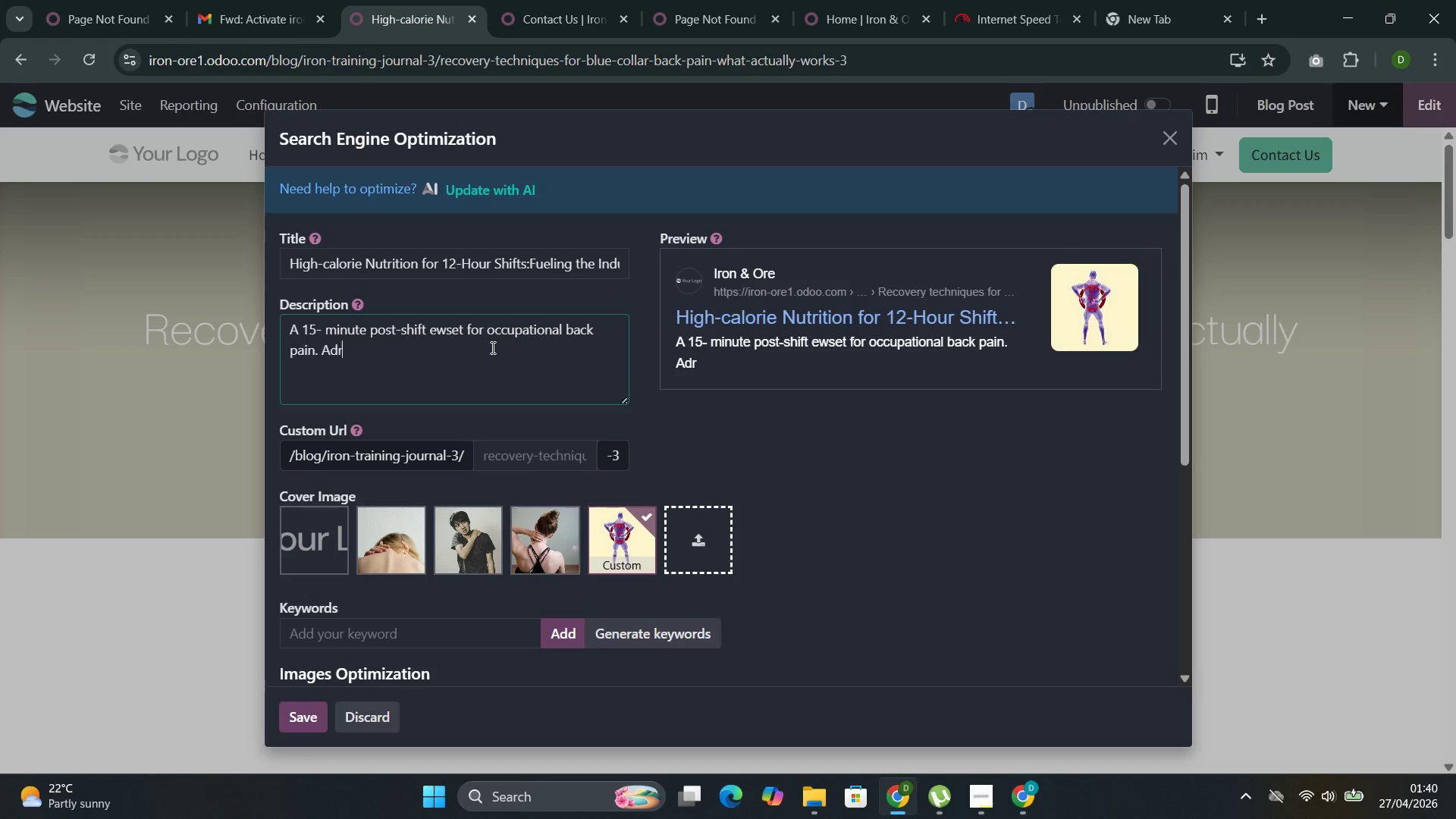 
key(Control+R)
 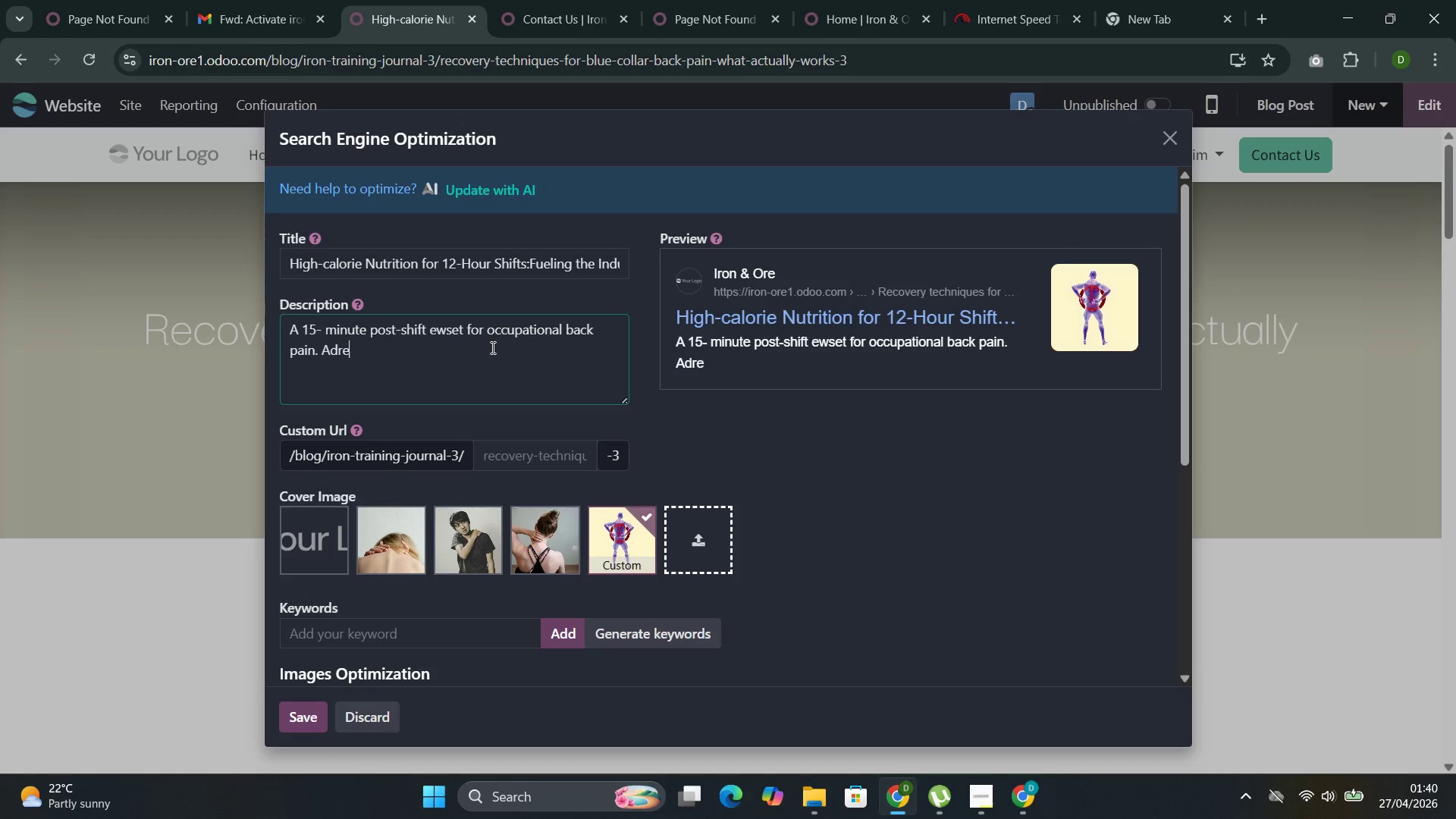 
key(Control+E)
 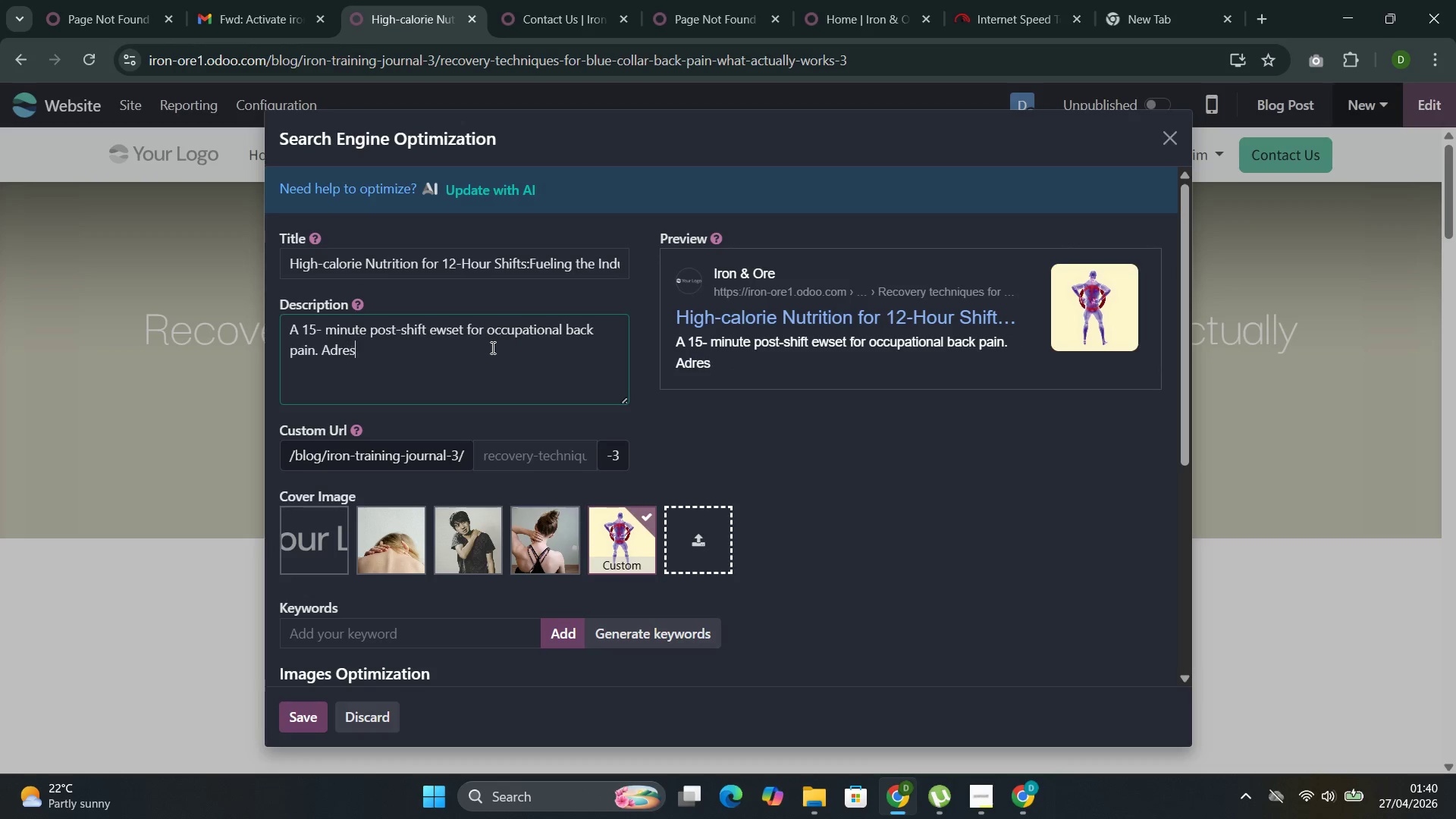 
key(Control+S)
 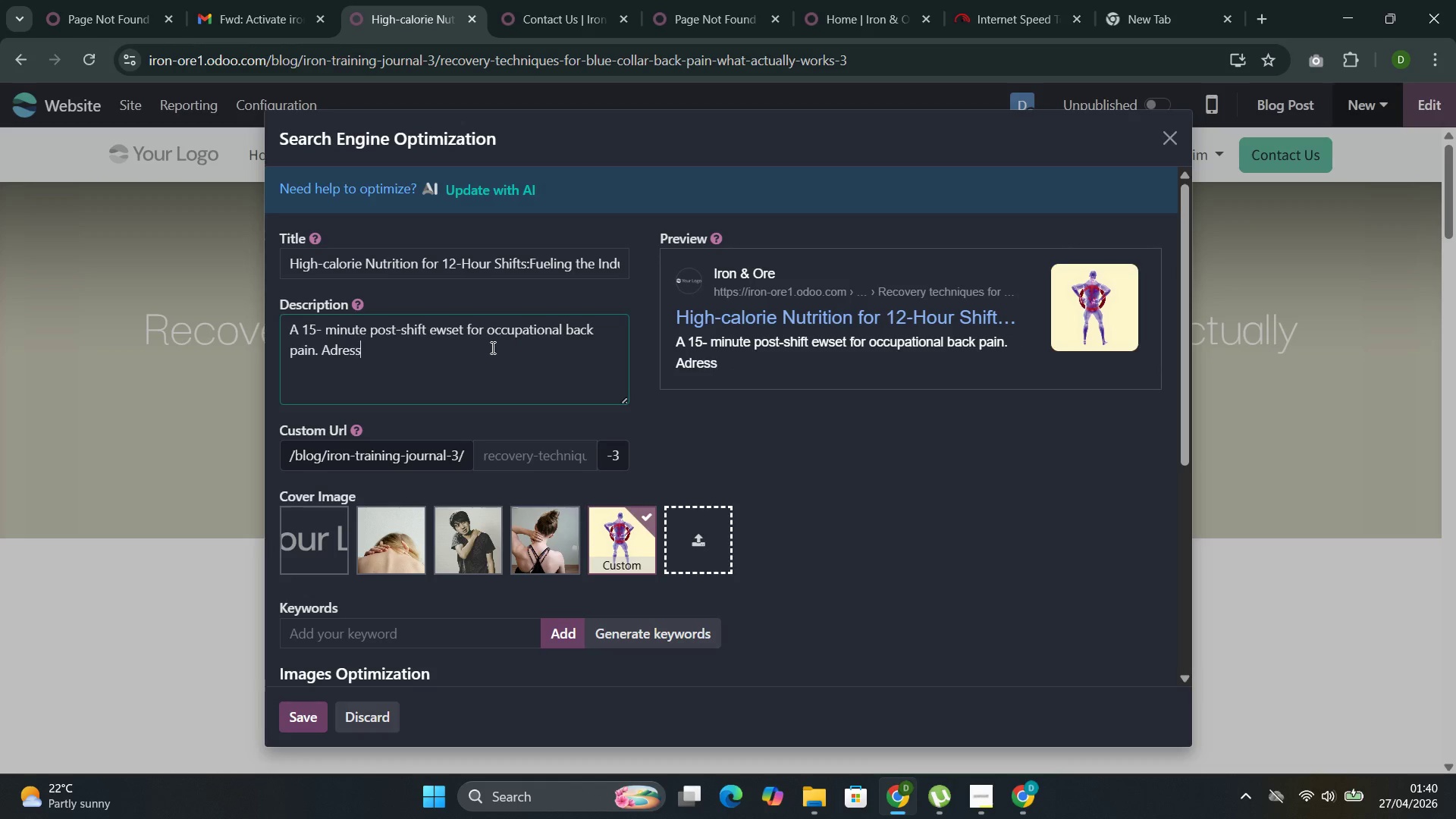 
key(Control+S)
 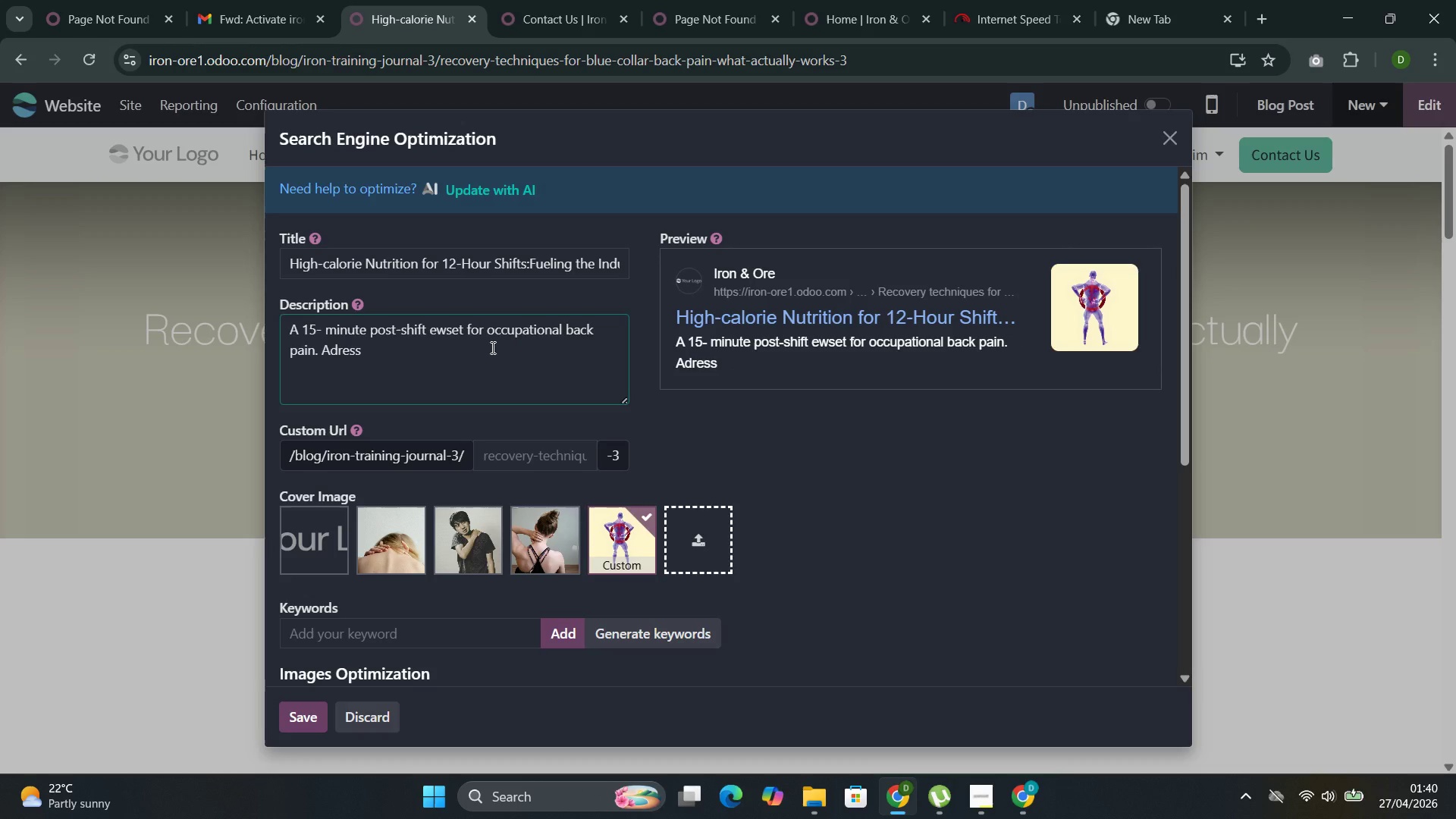 
key(Control+Space)
 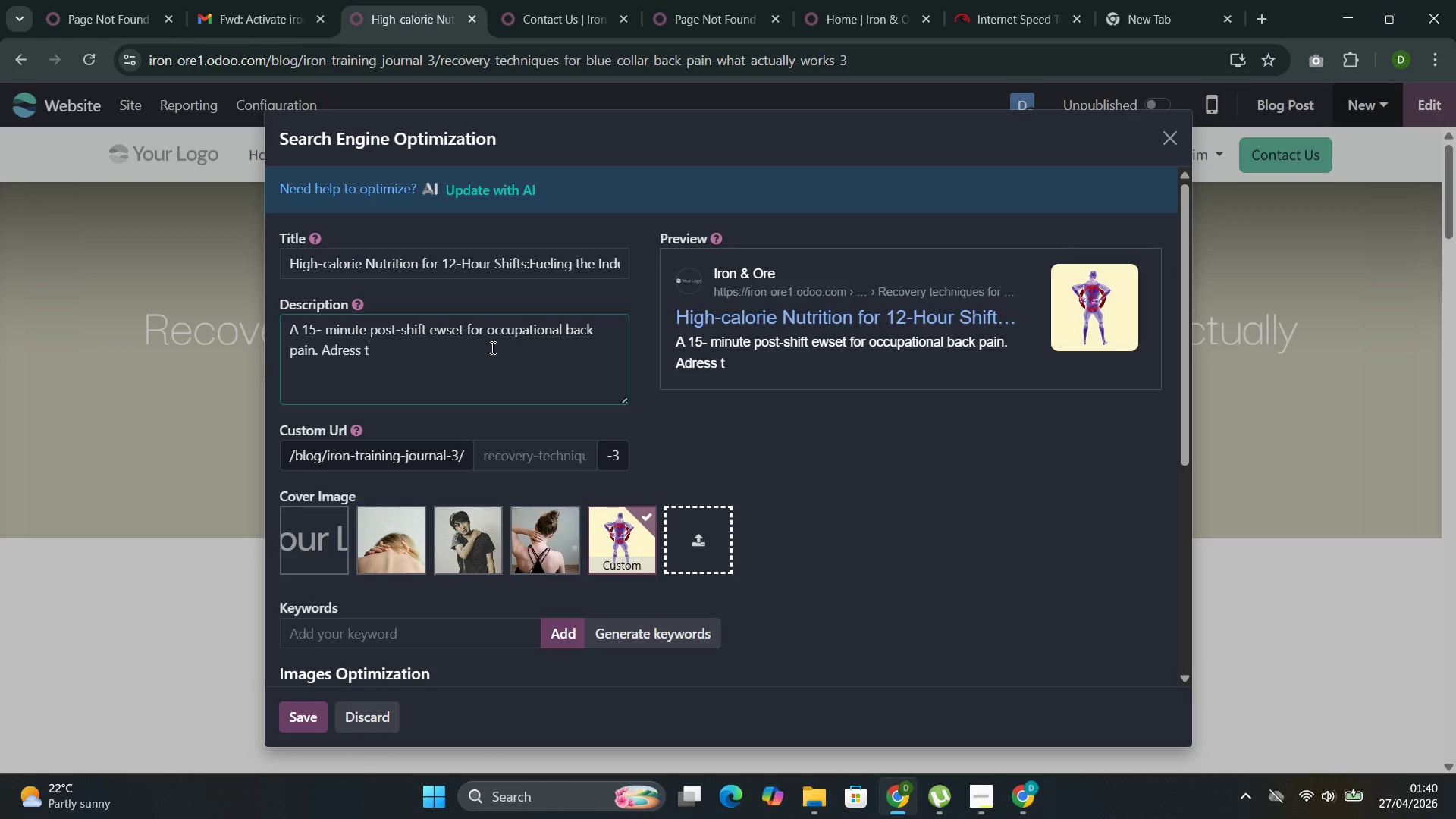 
key(Control+T)
 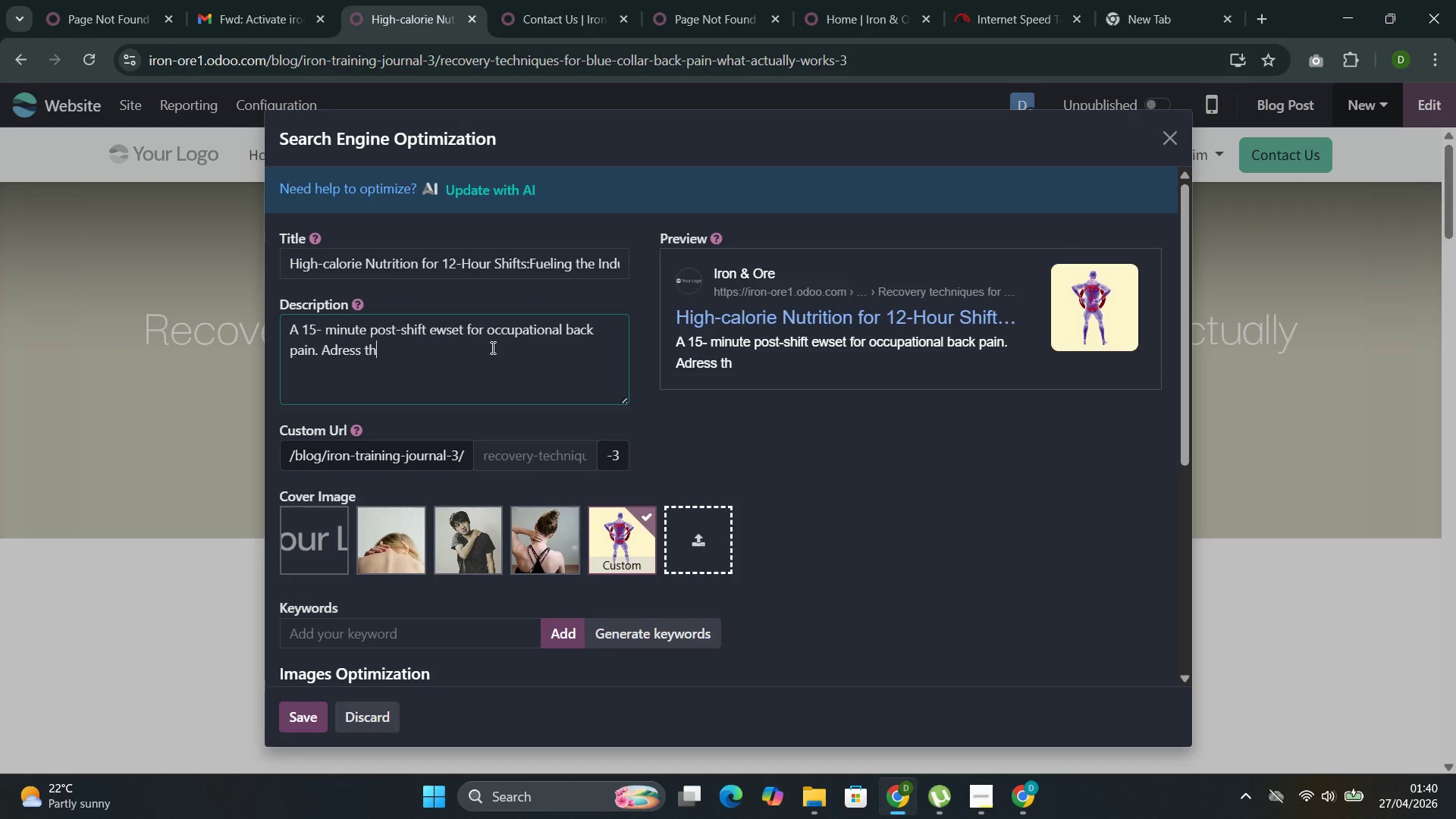 
key(Control+H)
 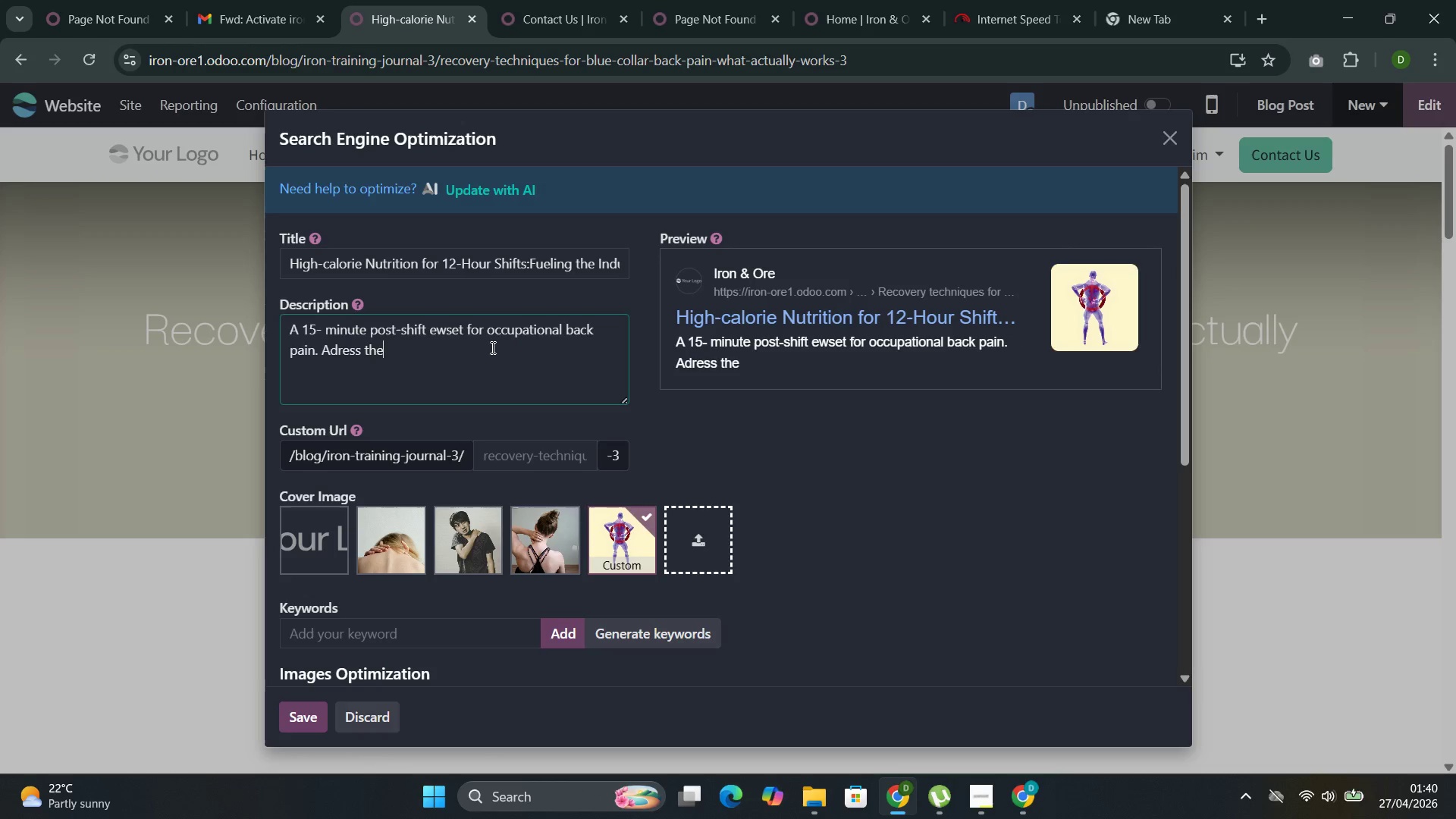 
key(Control+E)
 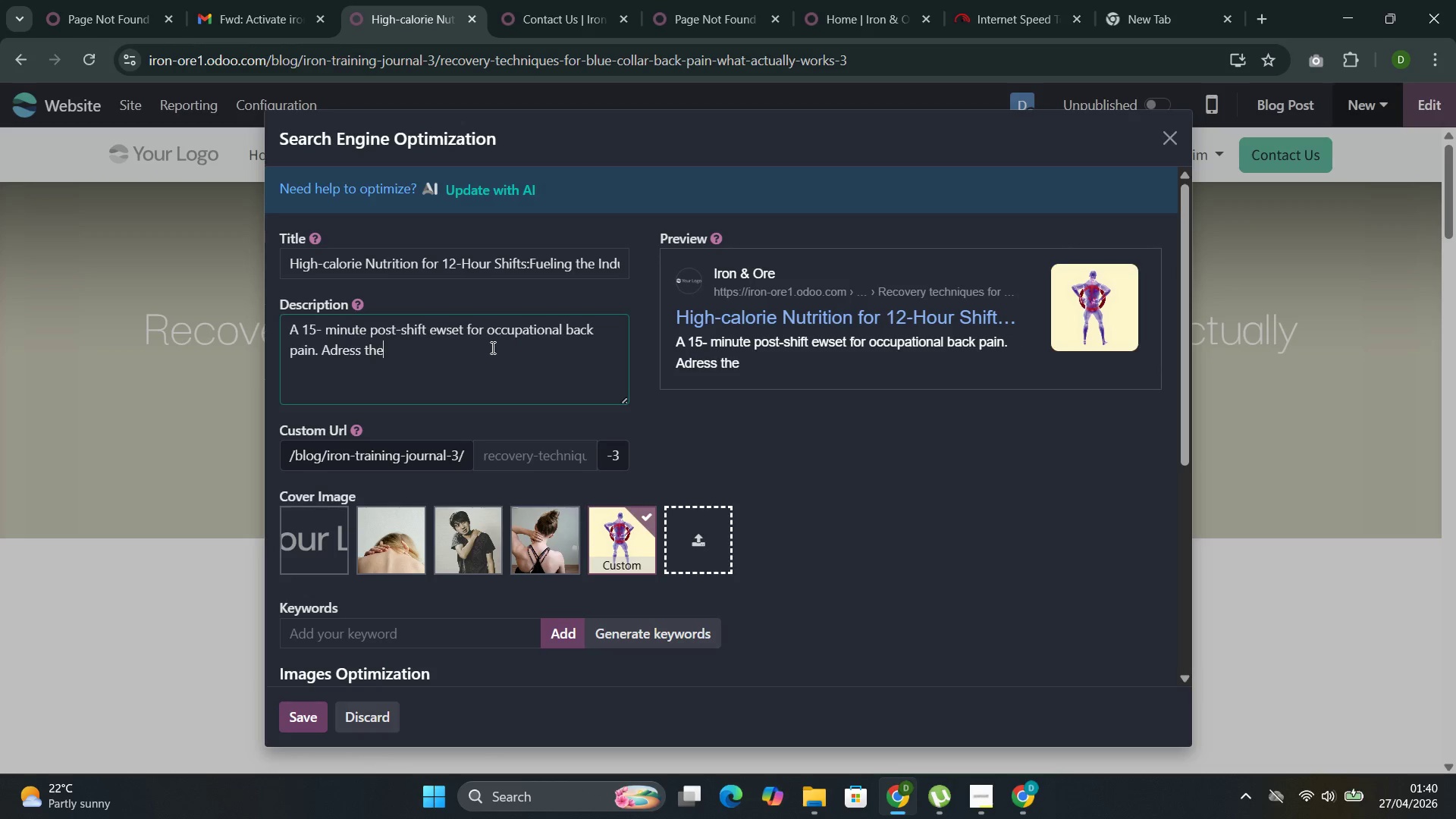 
key(Control+Space)
 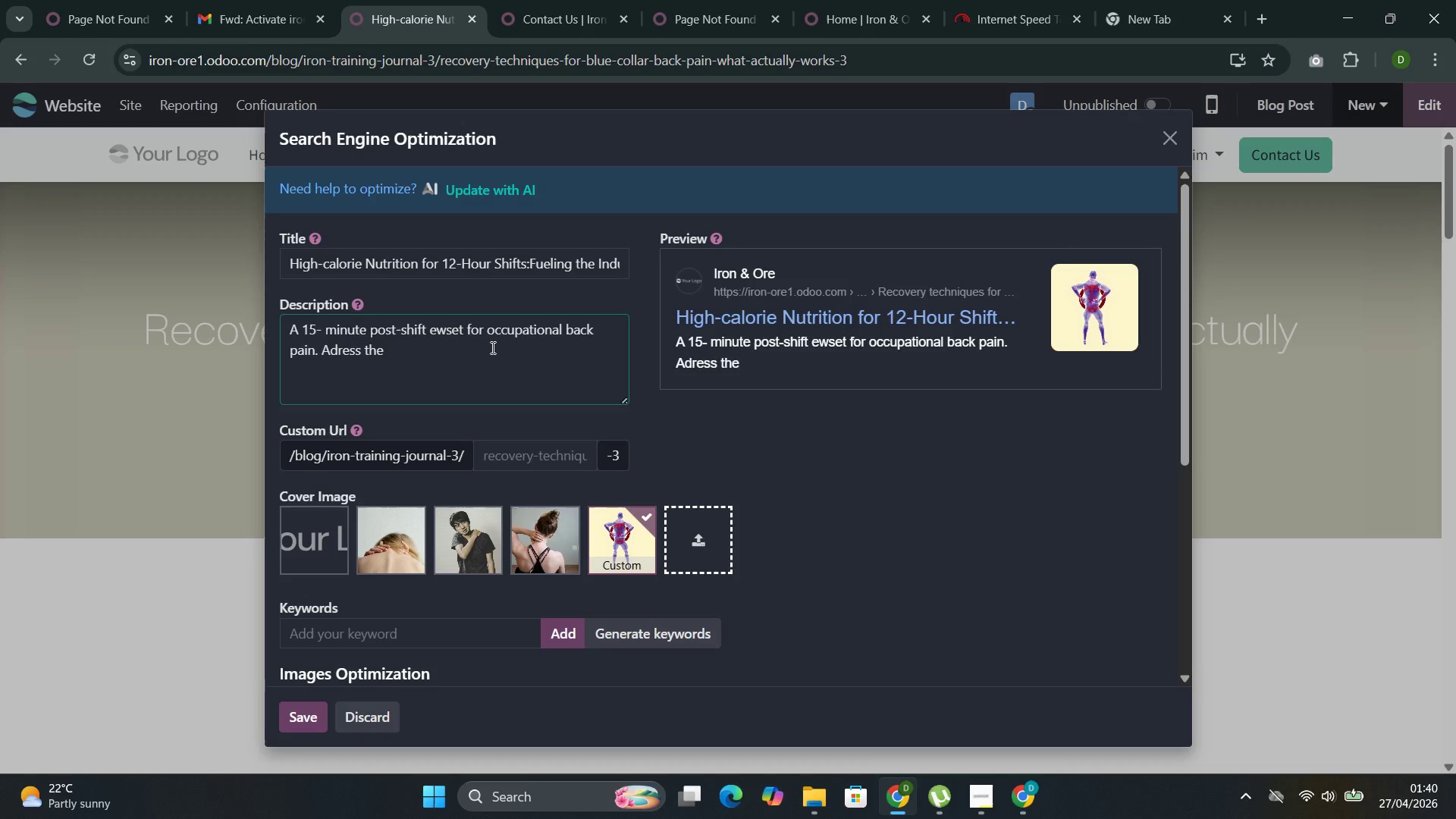 
key(Control+R)
 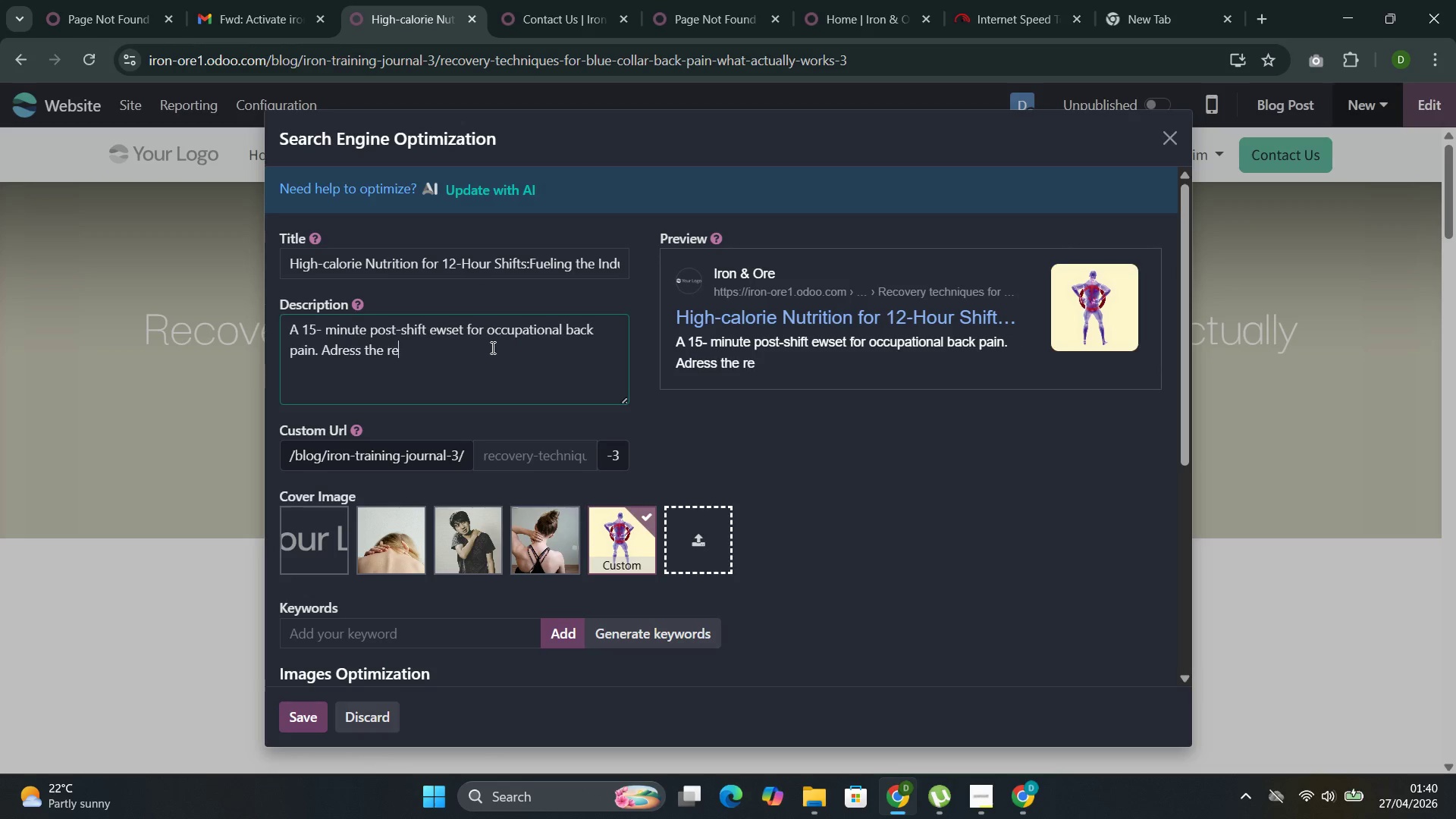 
key(Control+E)
 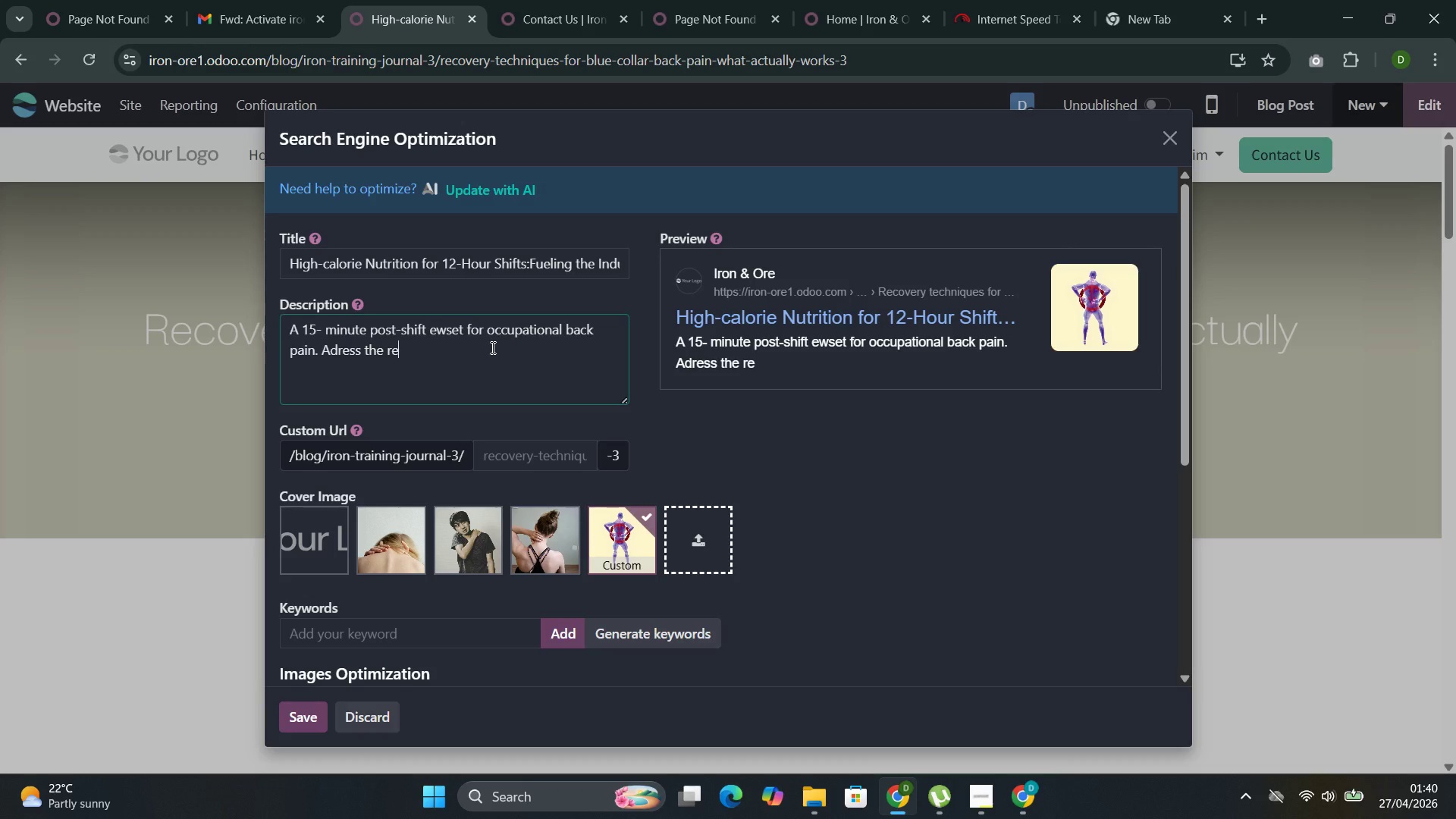 
key(Control+A)
 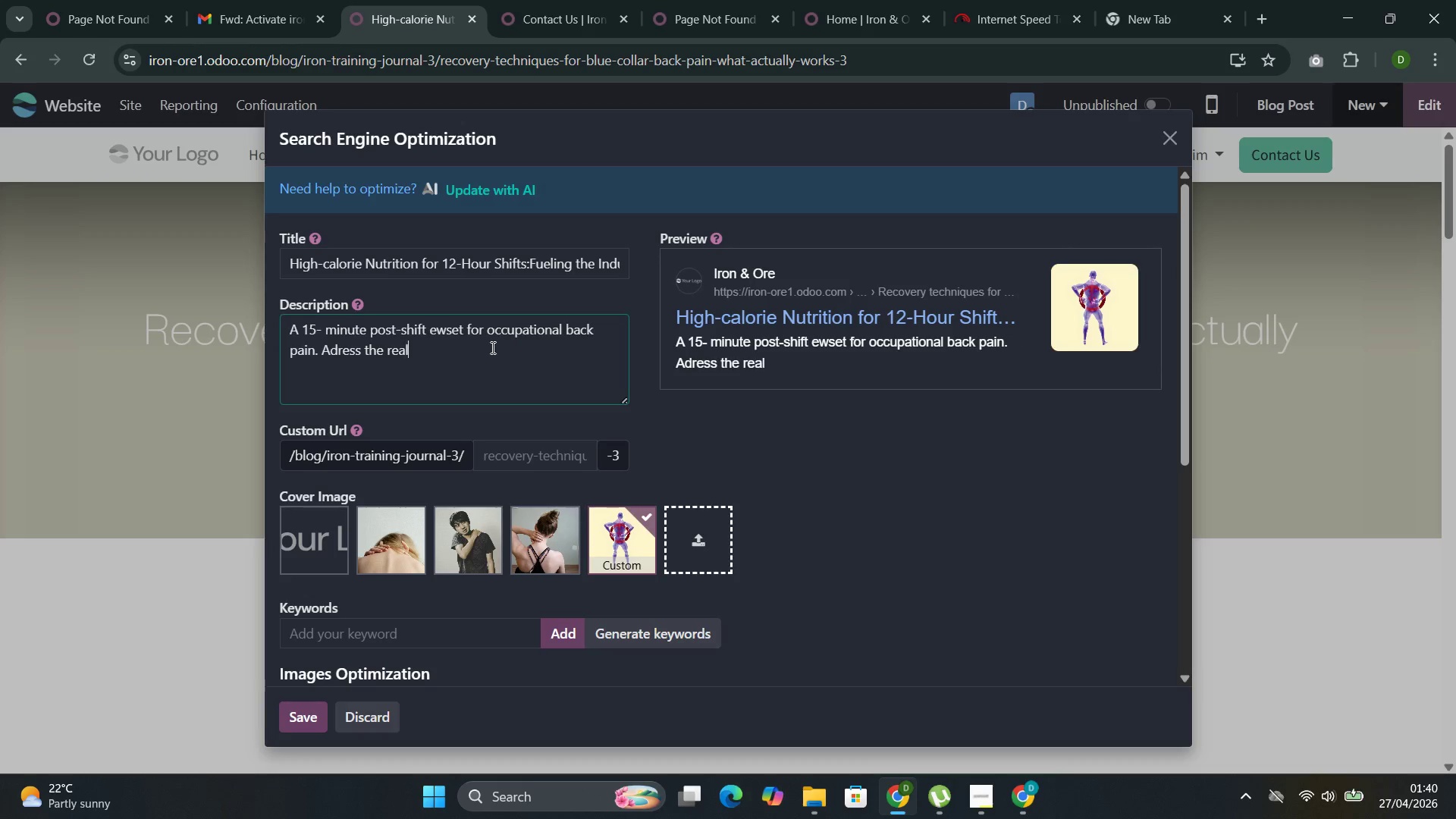 
key(Control+L)
 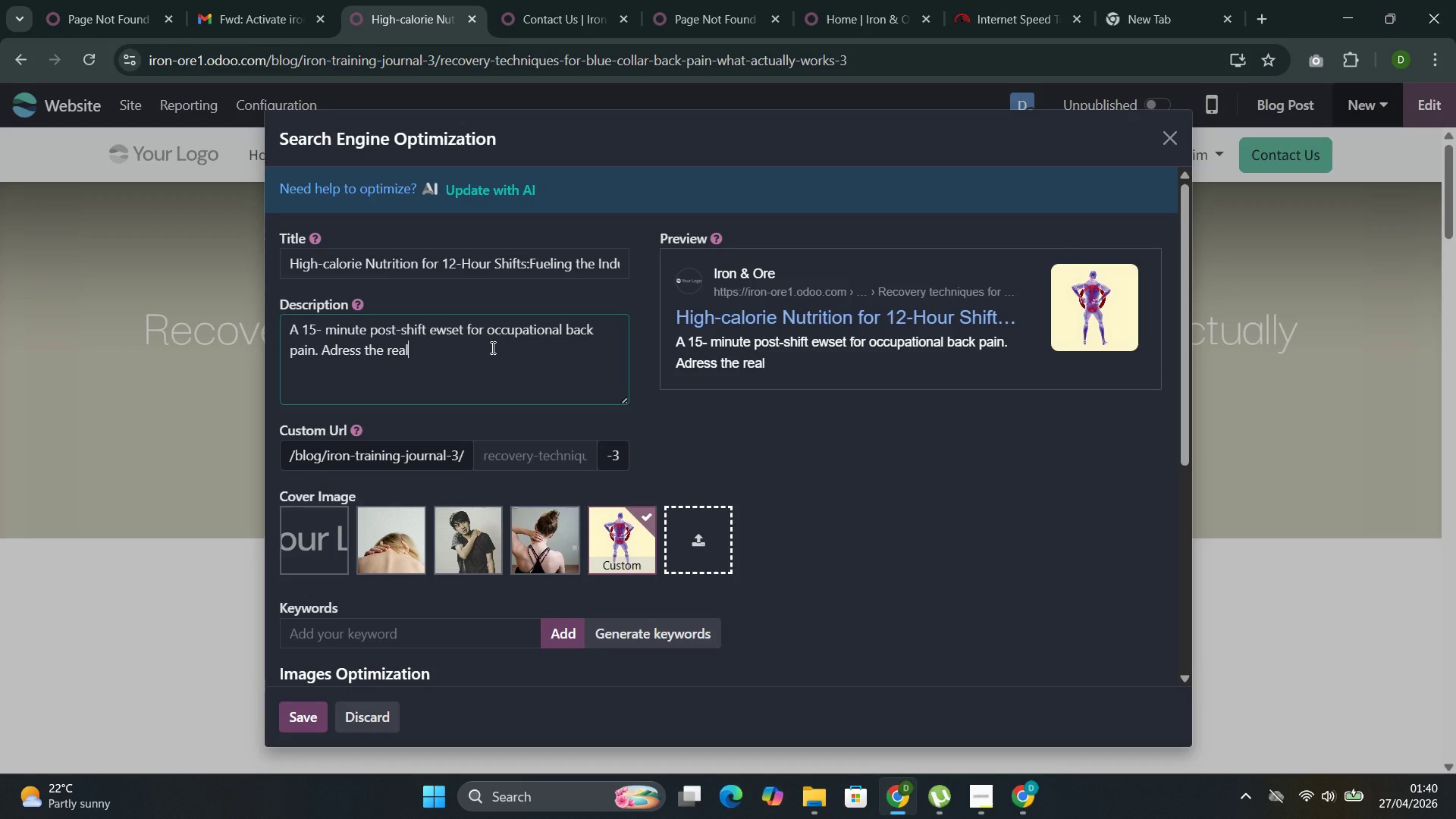 
key(Control+Space)
 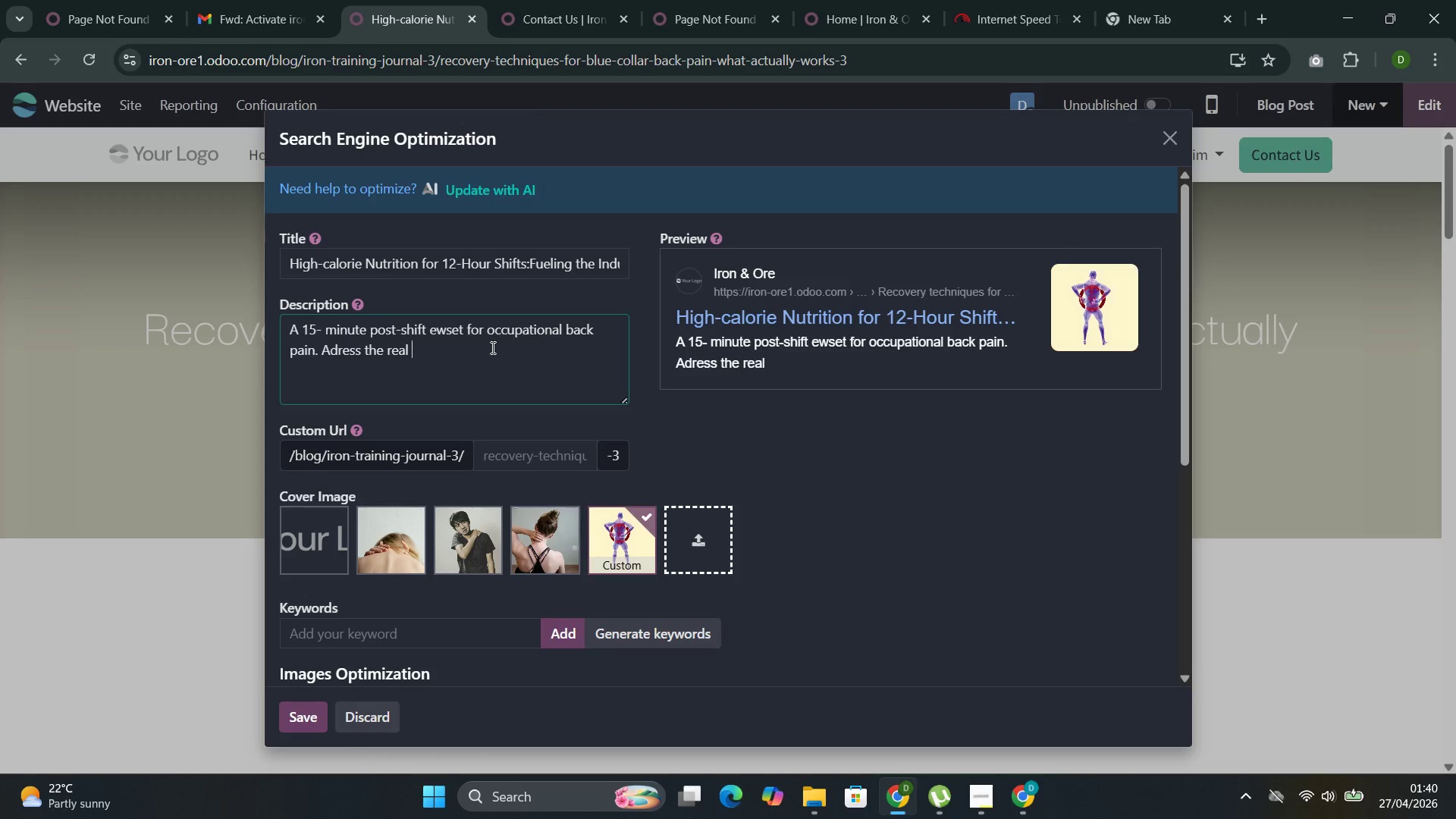 
key(Control+C)
 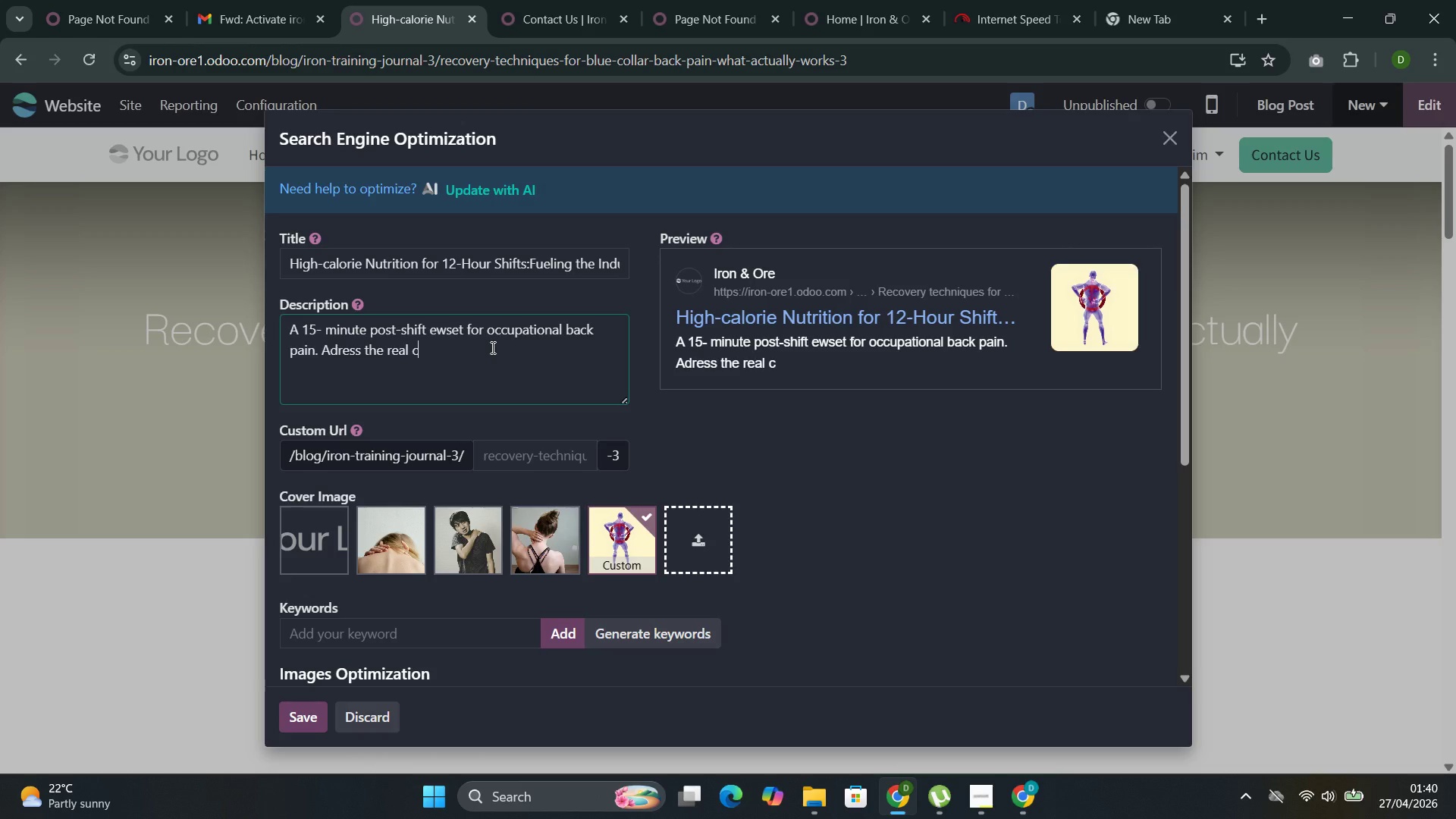 
key(Control+A)
 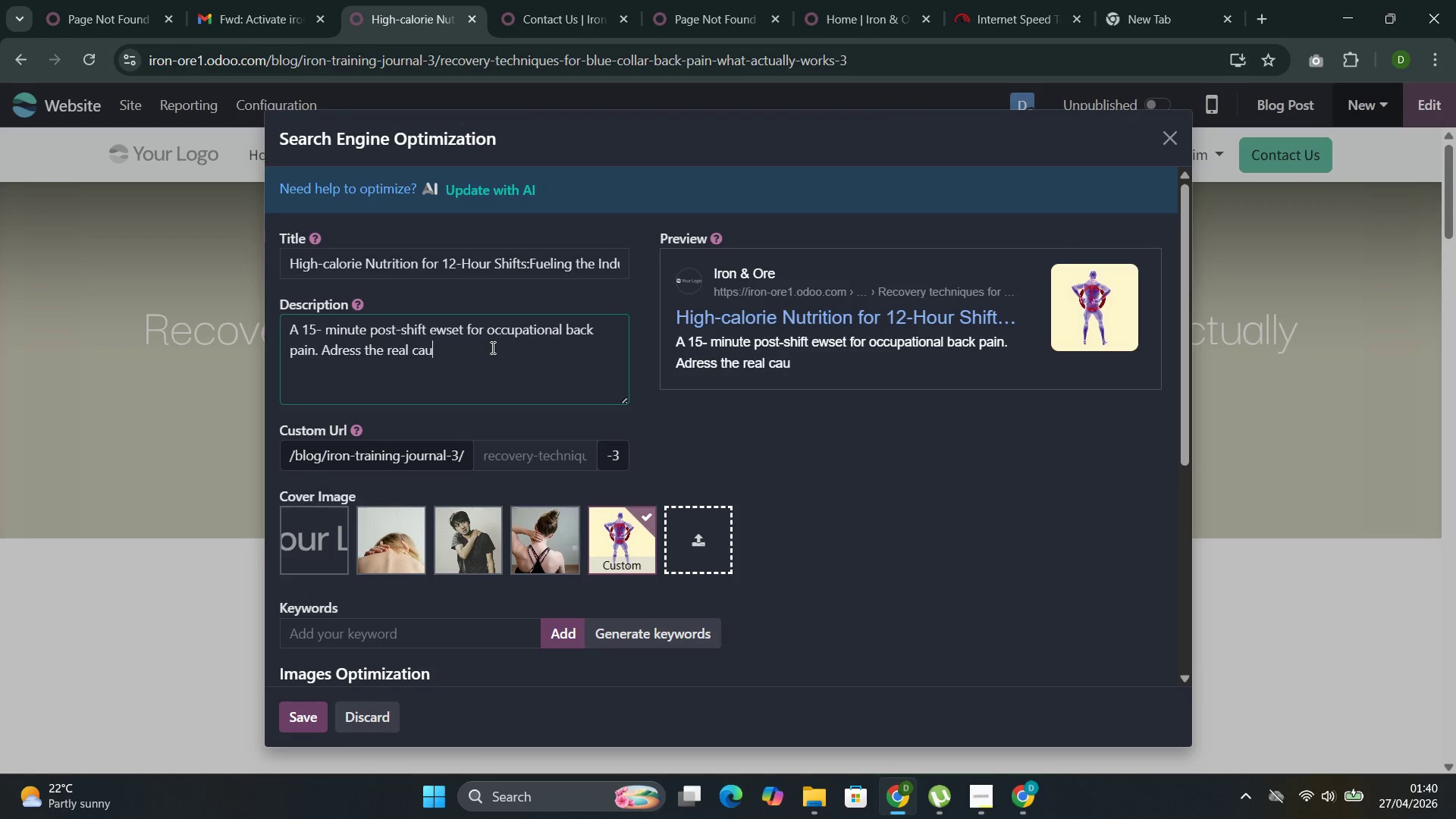 
key(Control+U)
 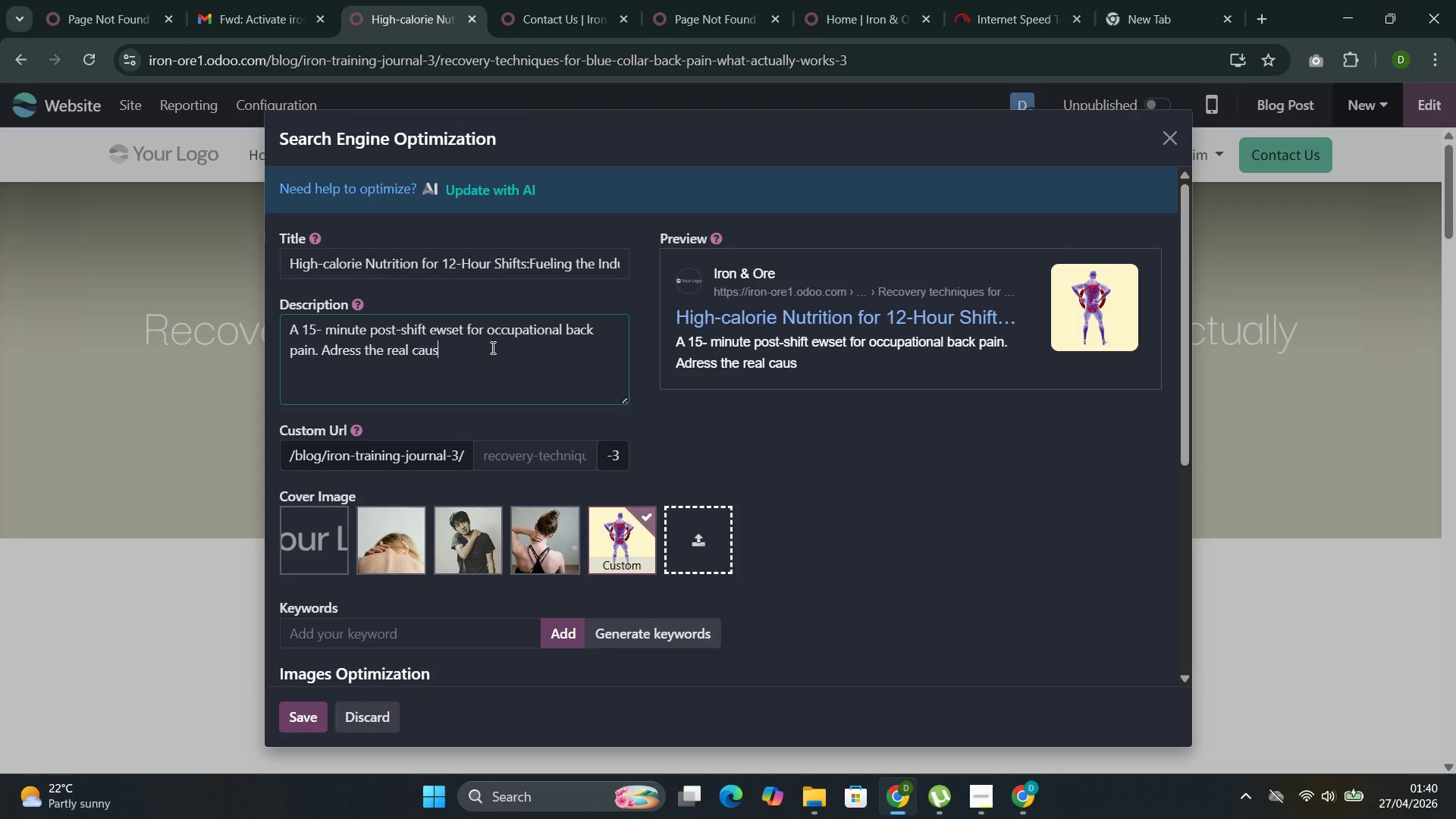 
key(Control+S)
 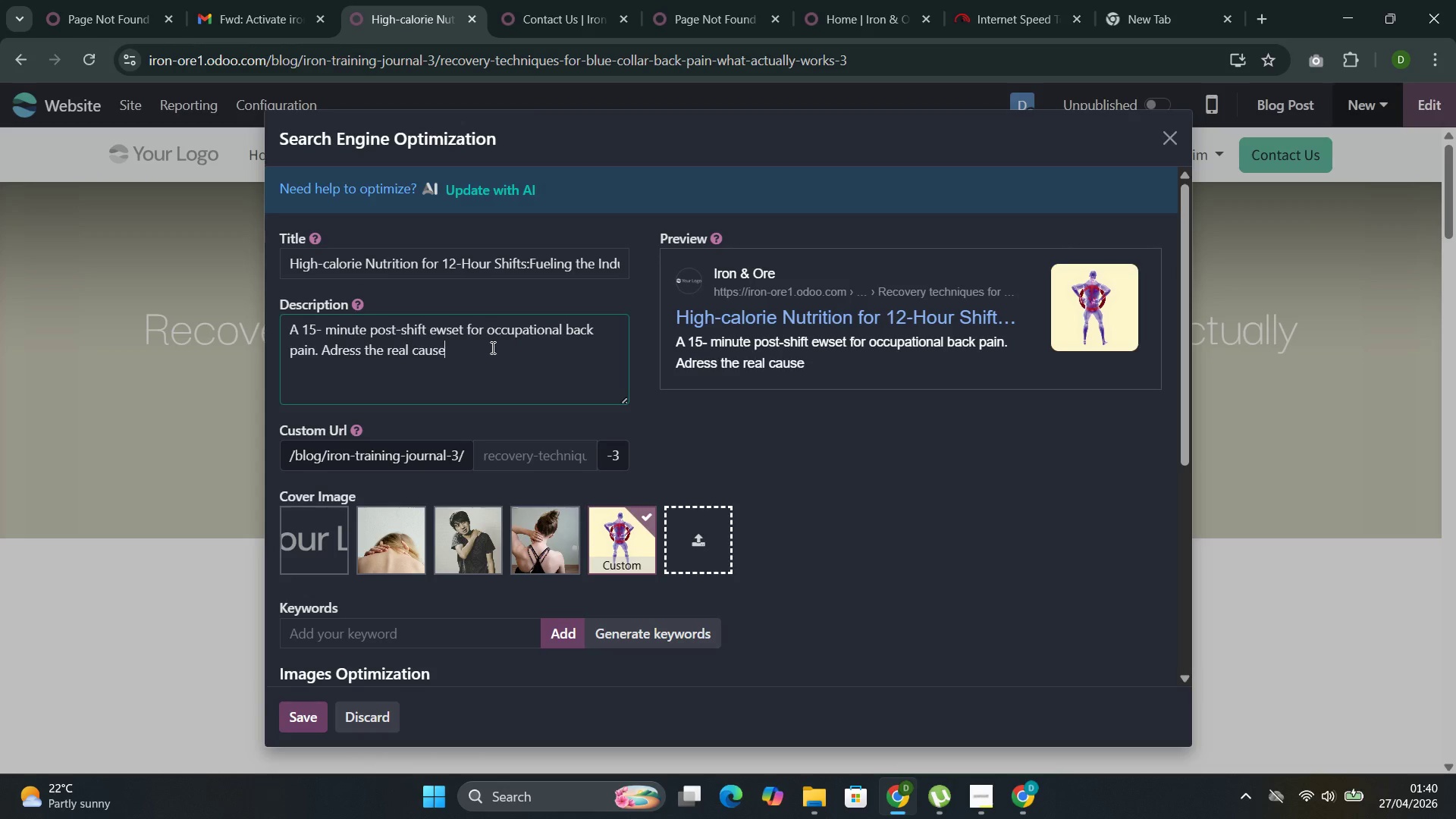 
key(Control+E)
 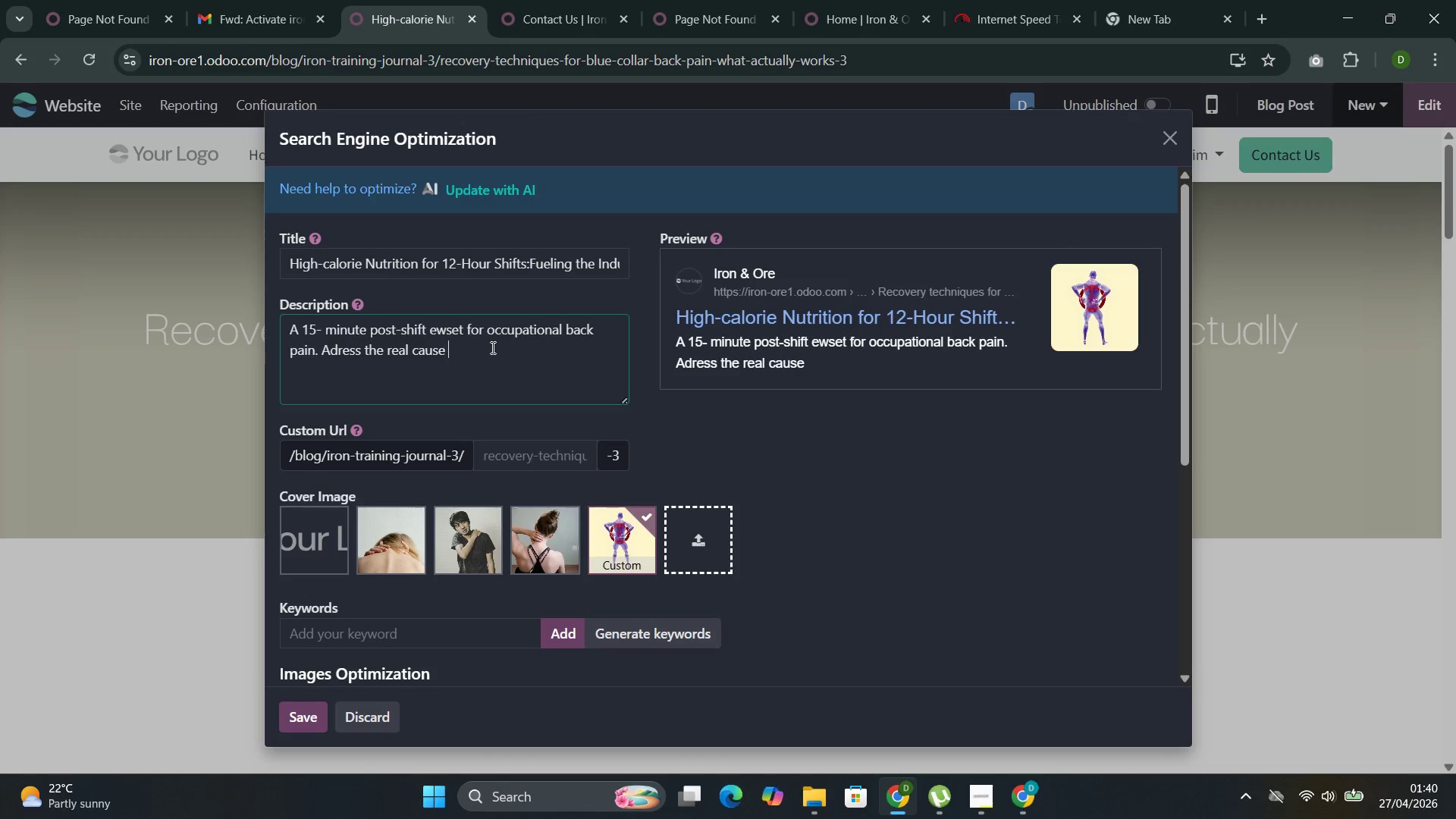 
key(Control+Space)
 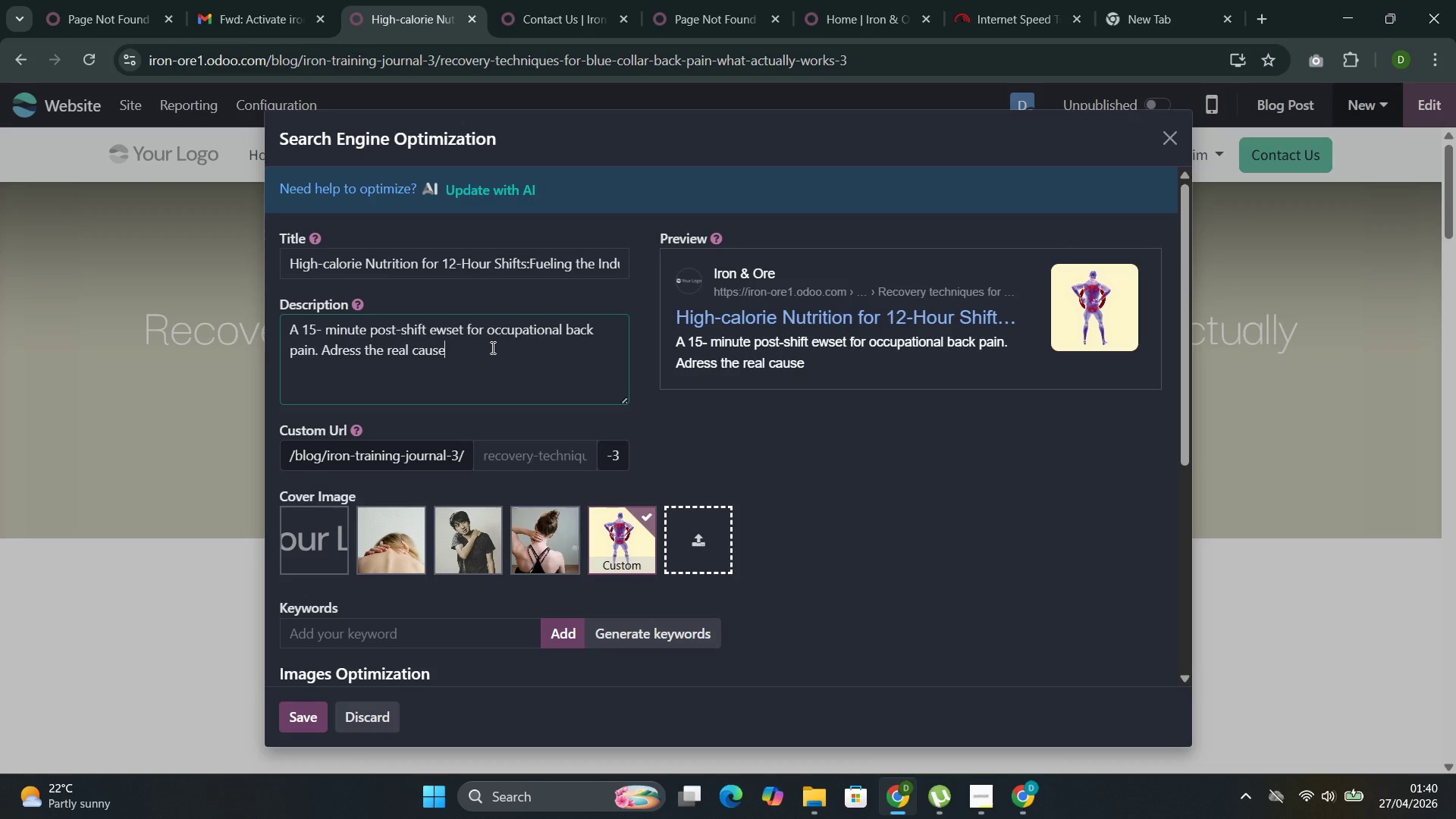 
key(Control+Backspace)
 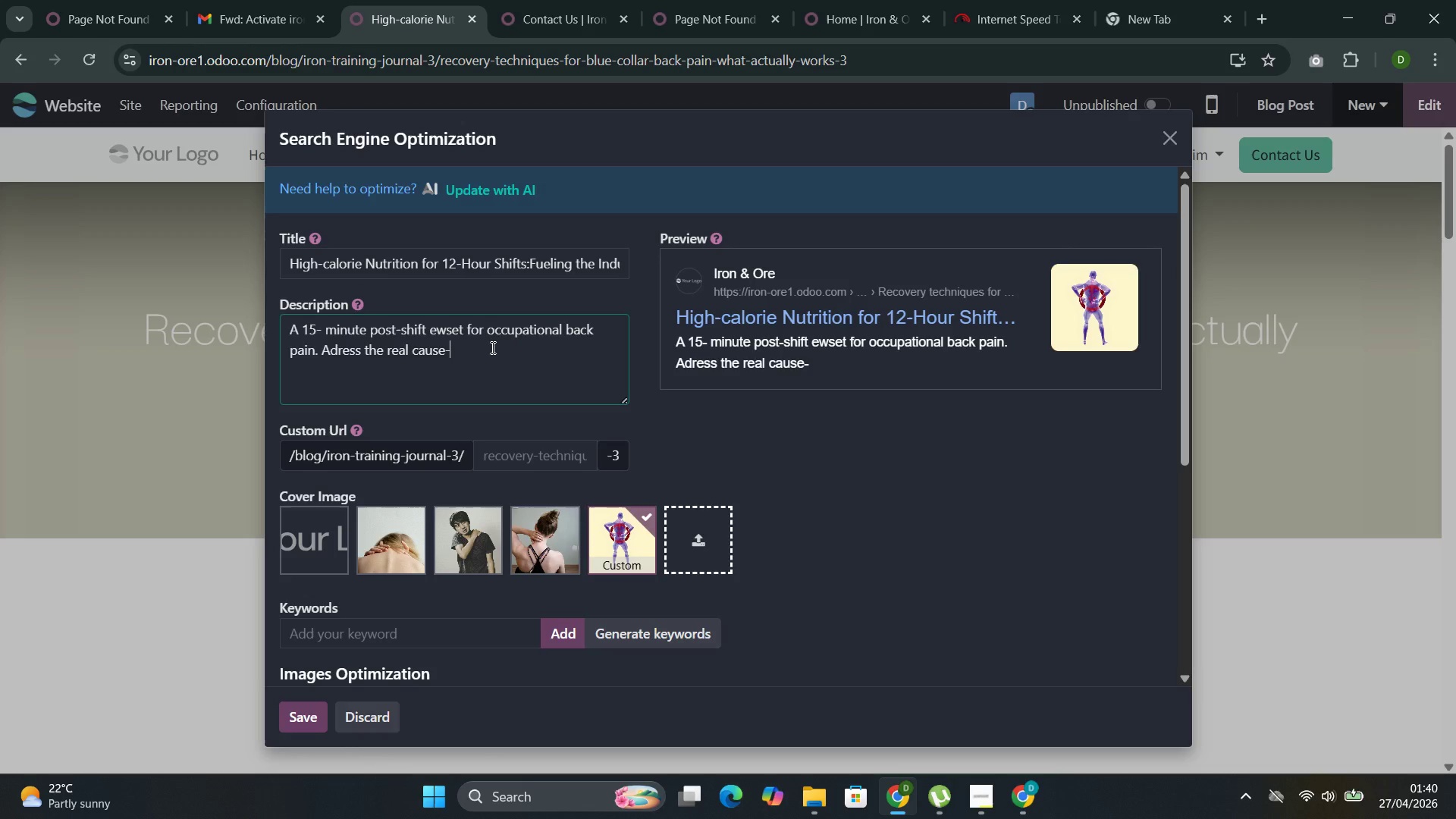 
key(Control+Minus)
 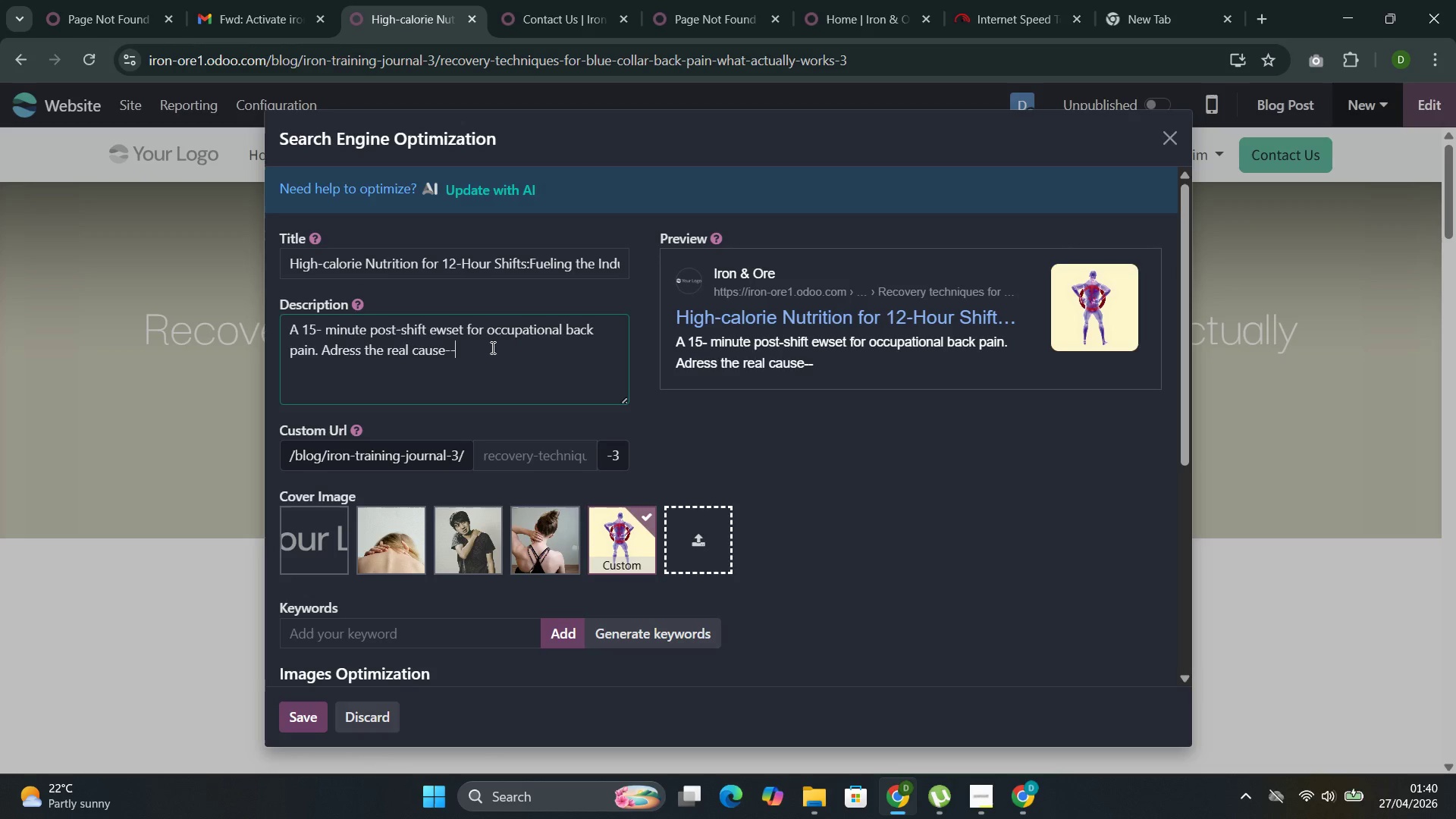 
key(Control+Minus)
 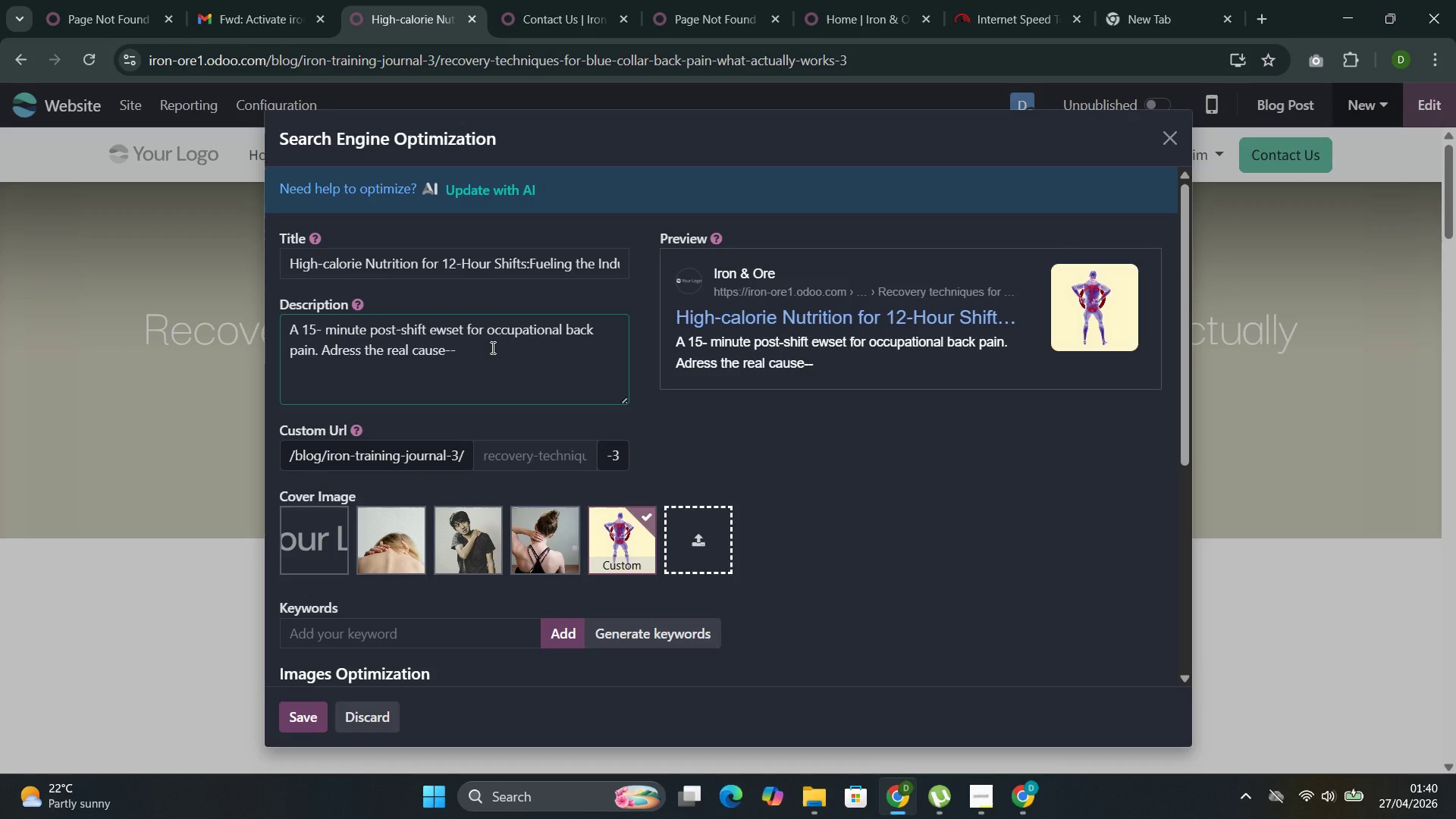 
key(Control+T)
 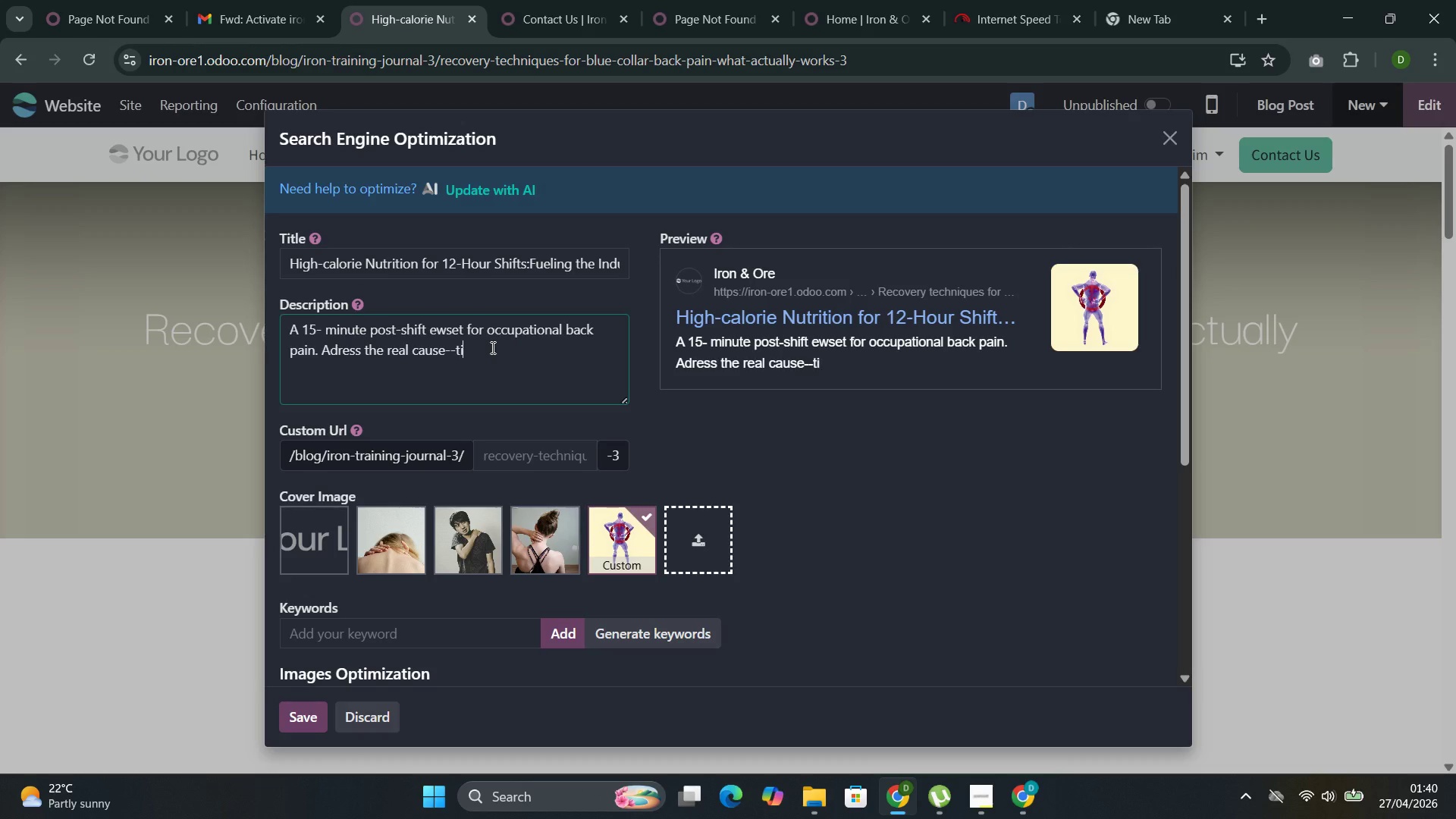 
key(Control+I)
 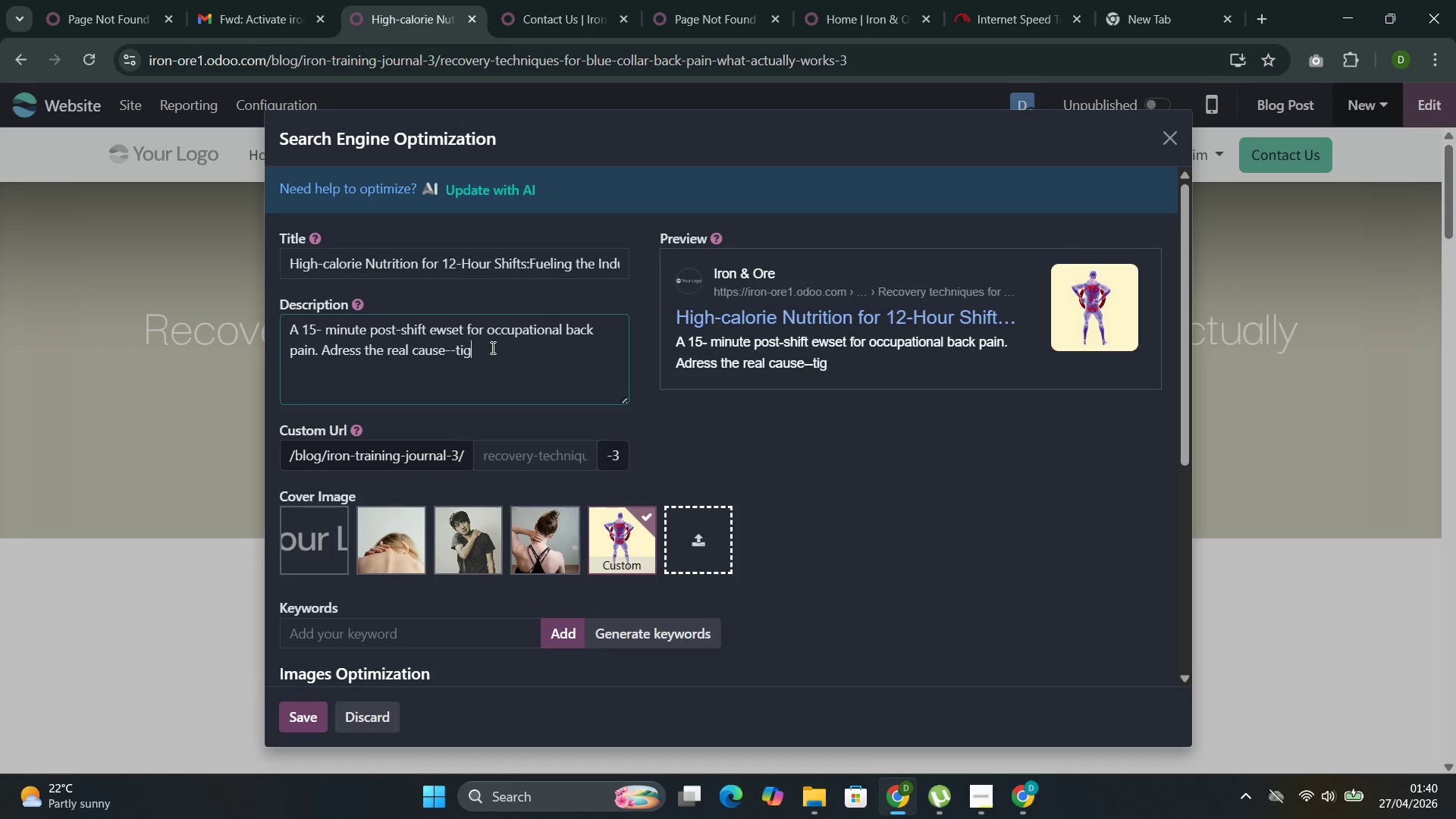 
key(Control+G)
 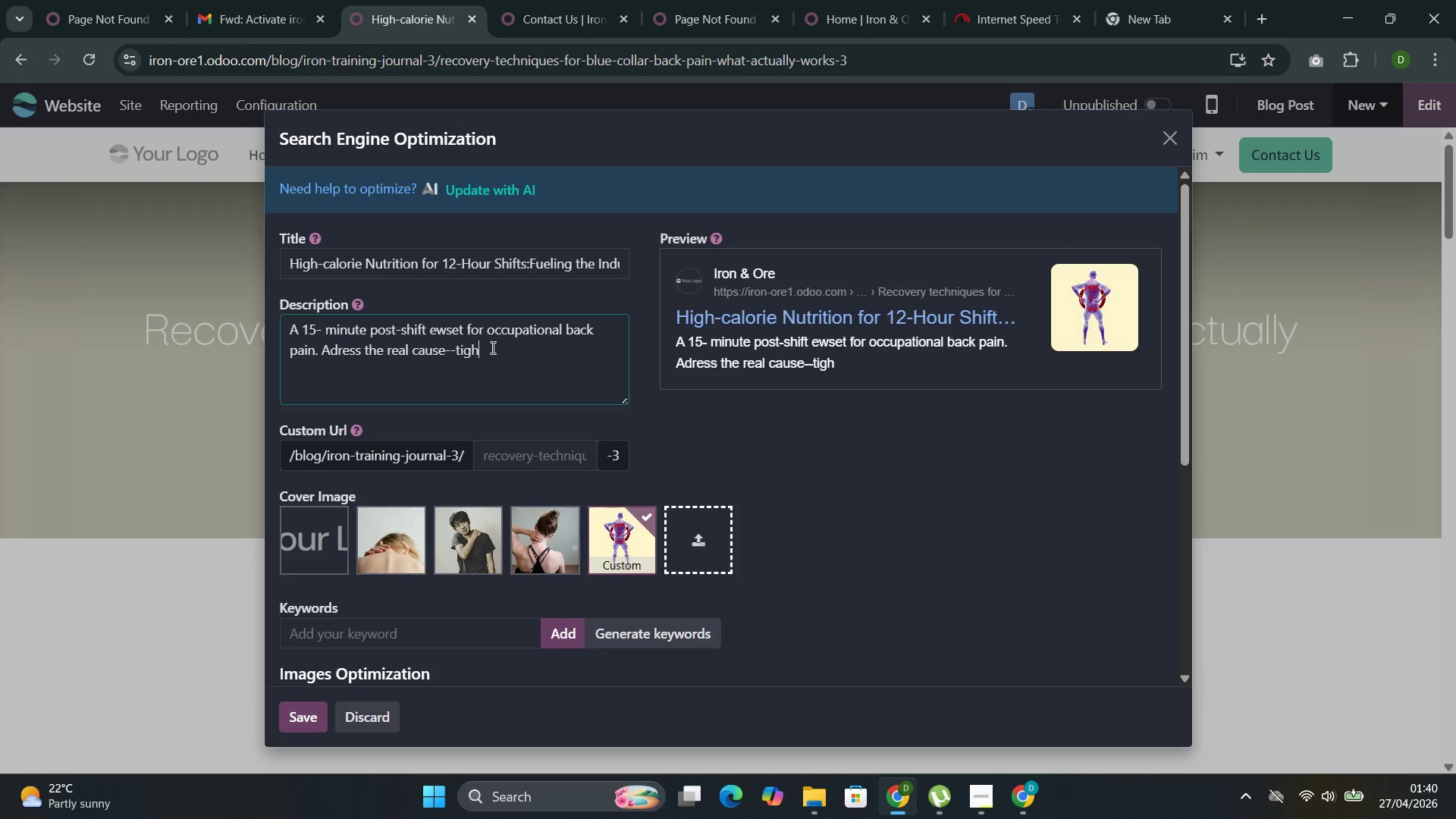 
key(Control+H)
 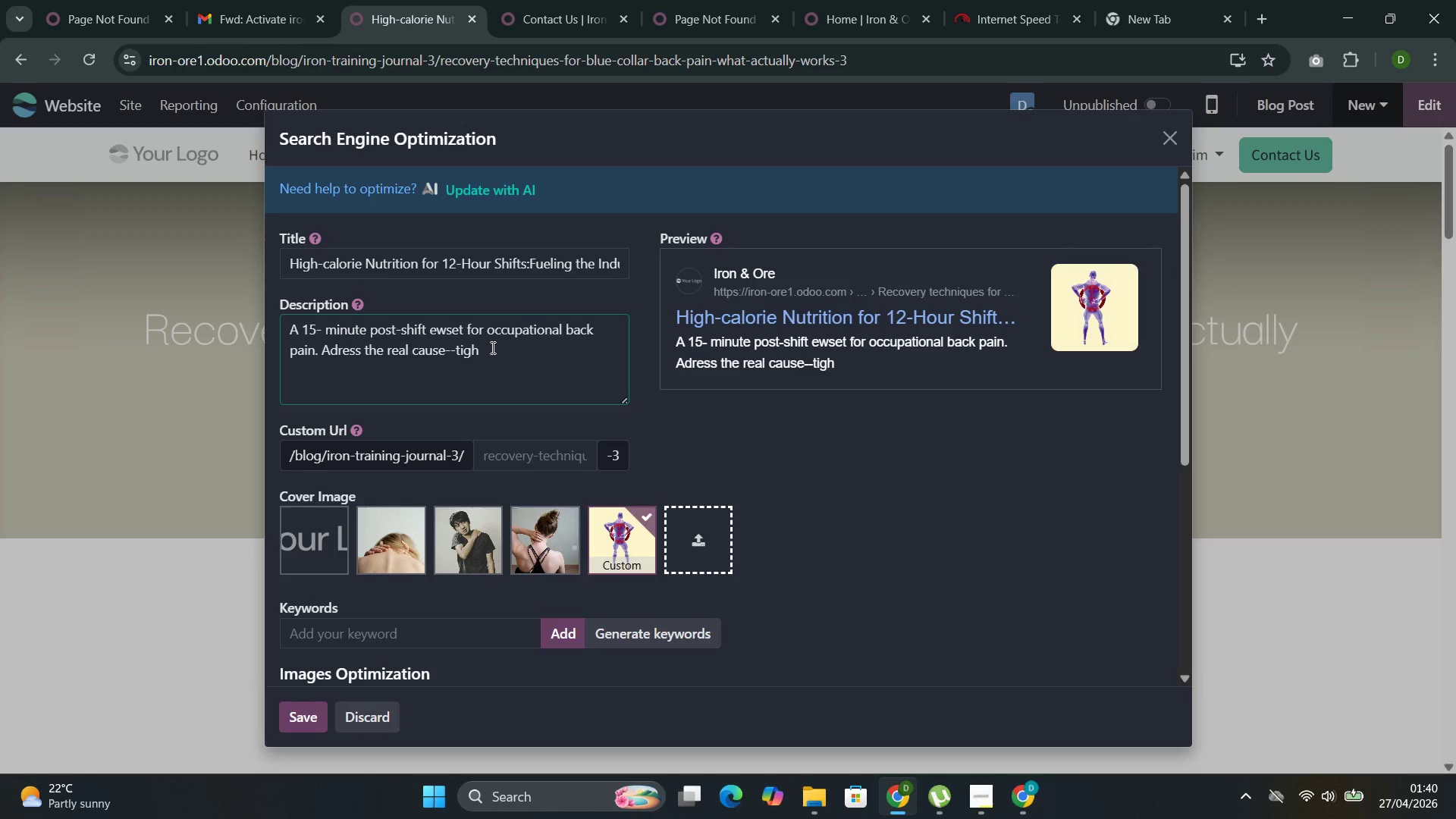 
key(Control+T)
 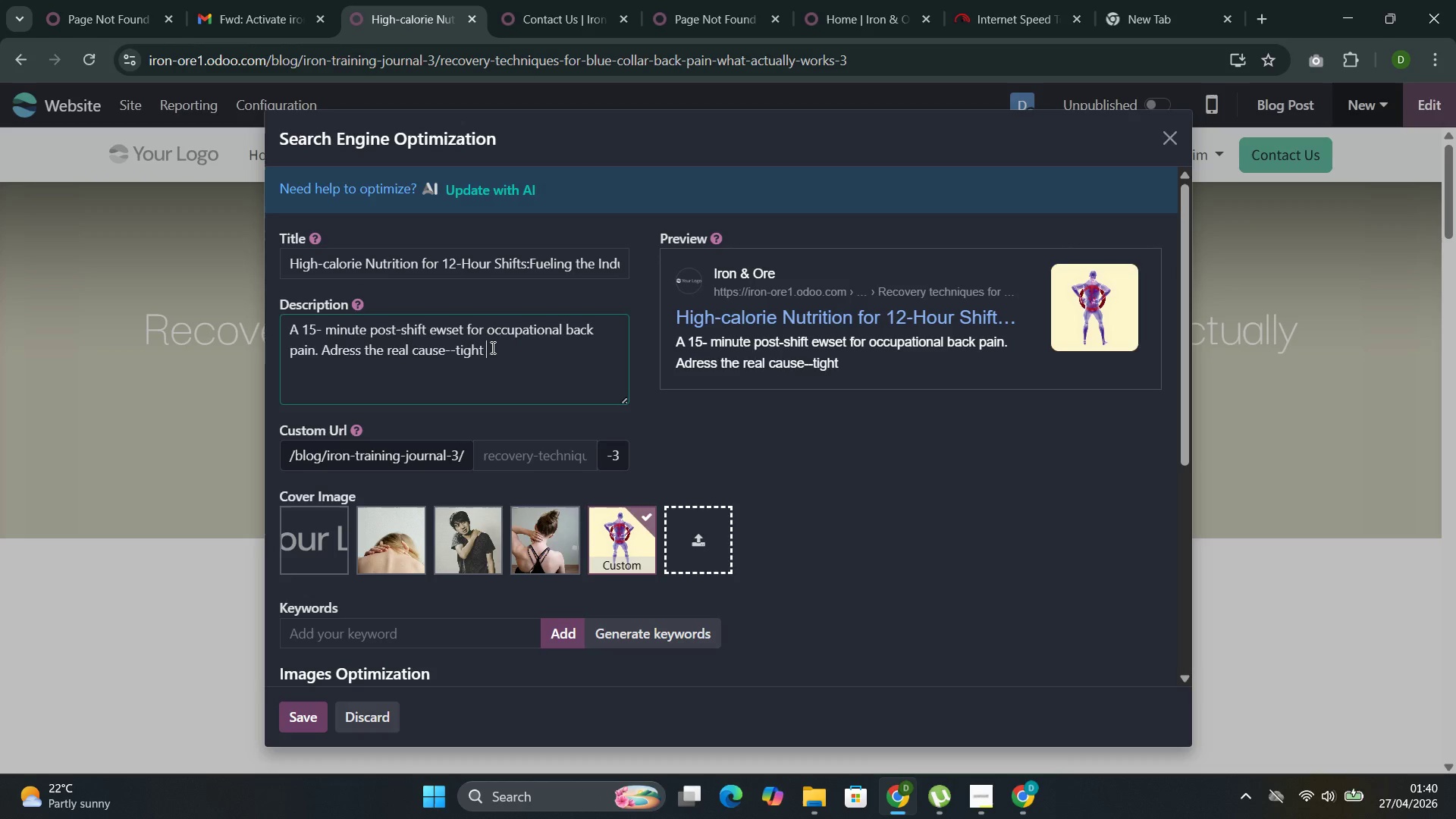 
key(Control+Space)
 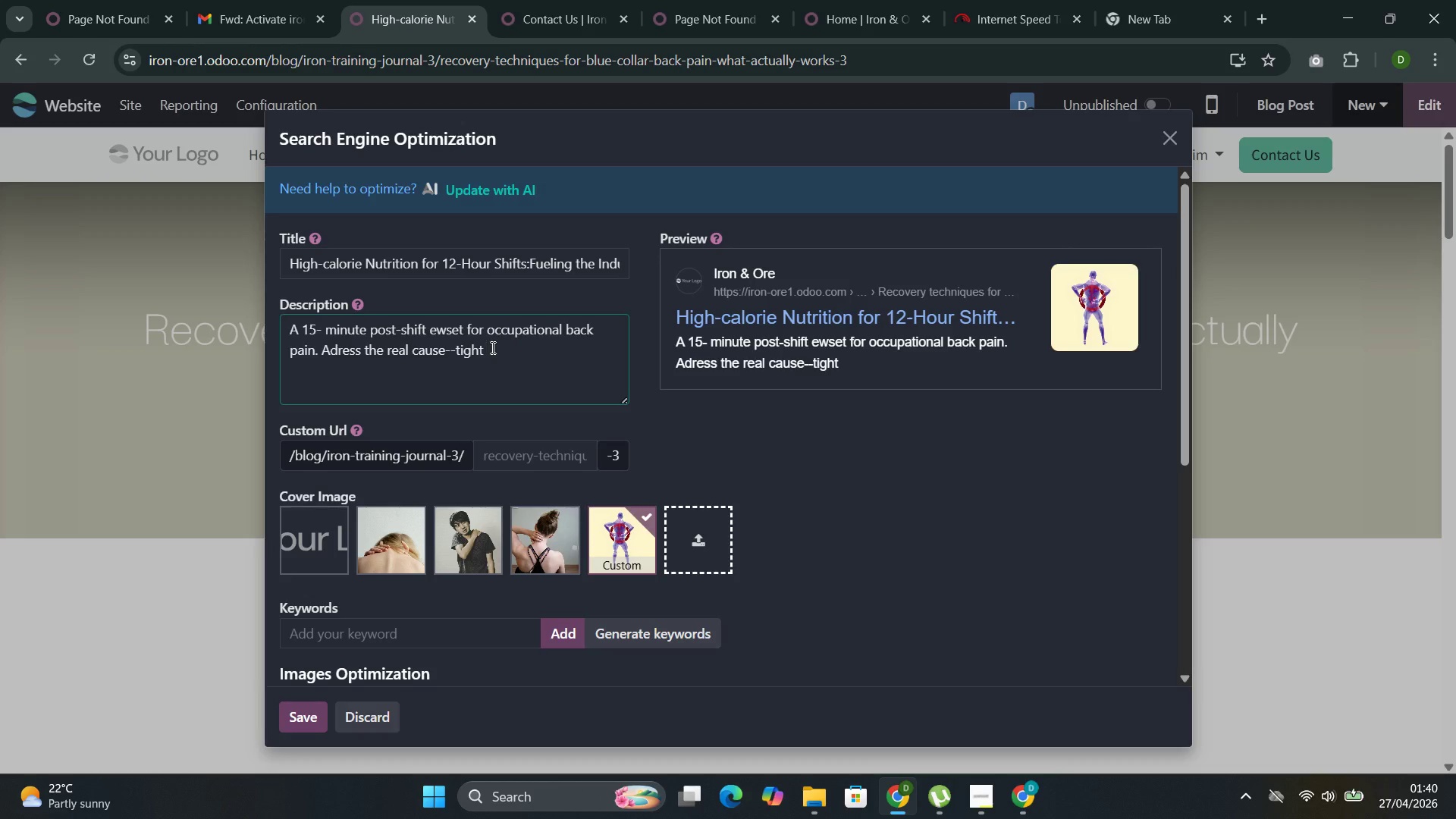 
key(Control+H)
 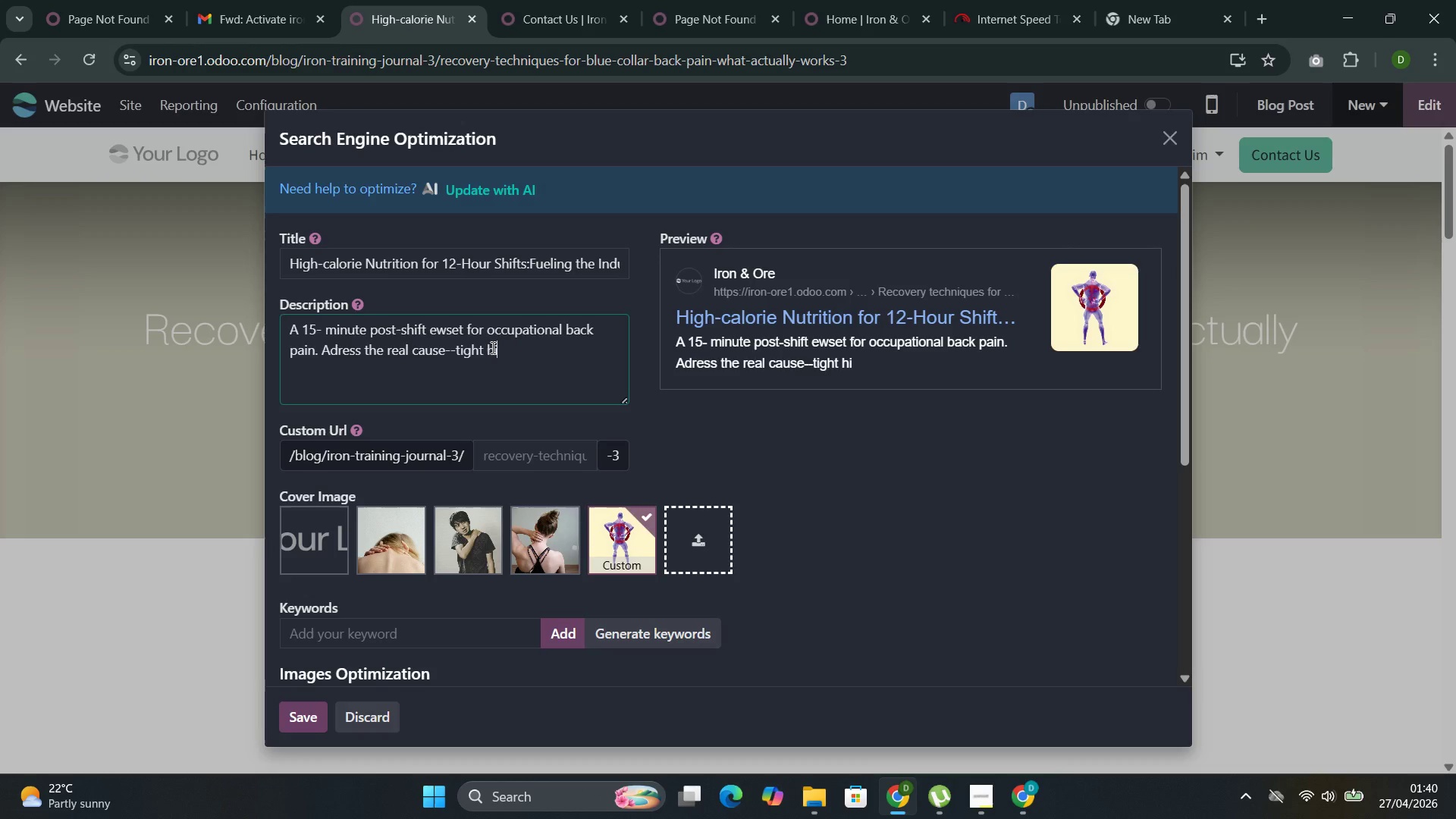 
key(Control+I)
 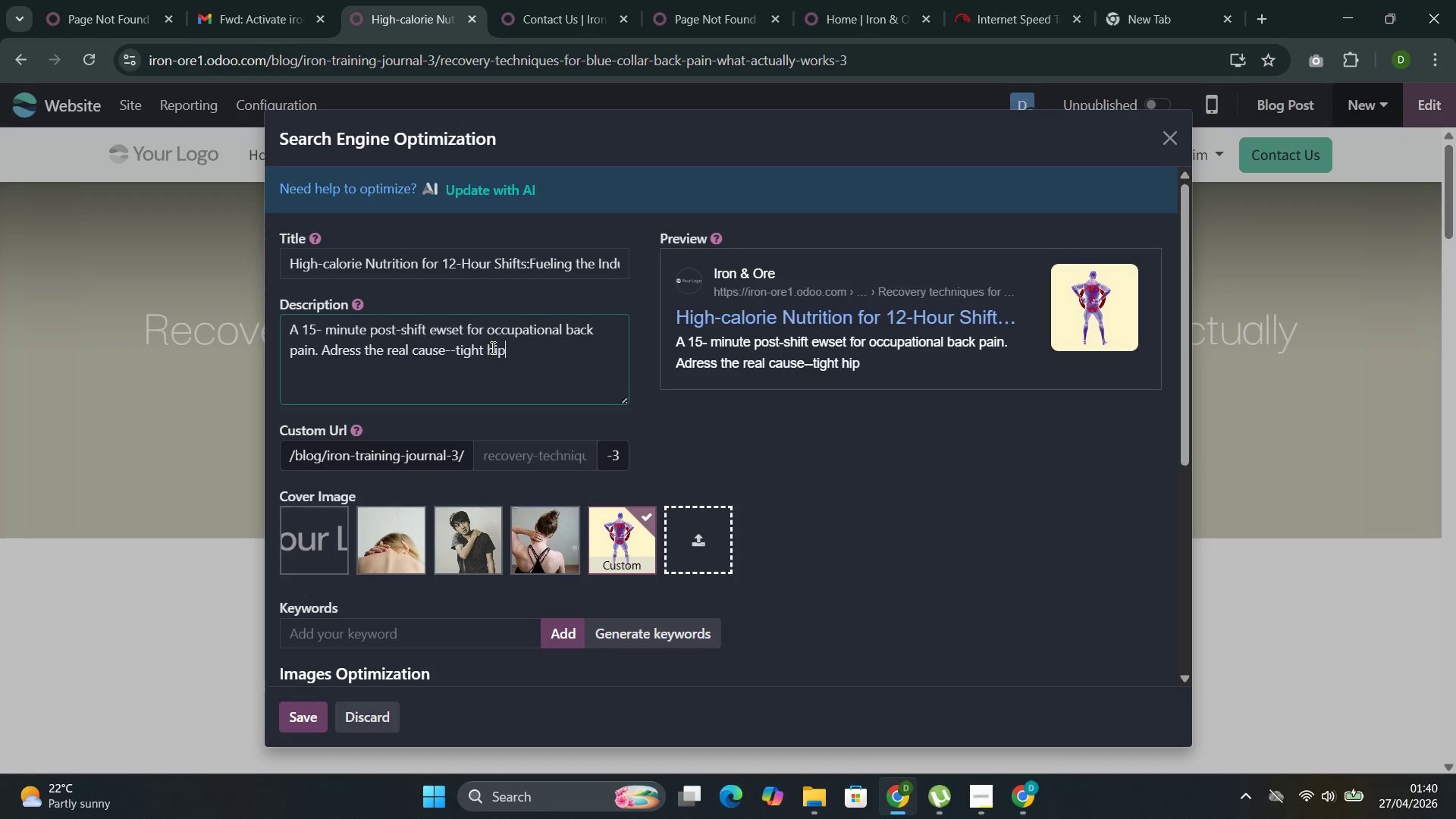 
key(Control+P)
 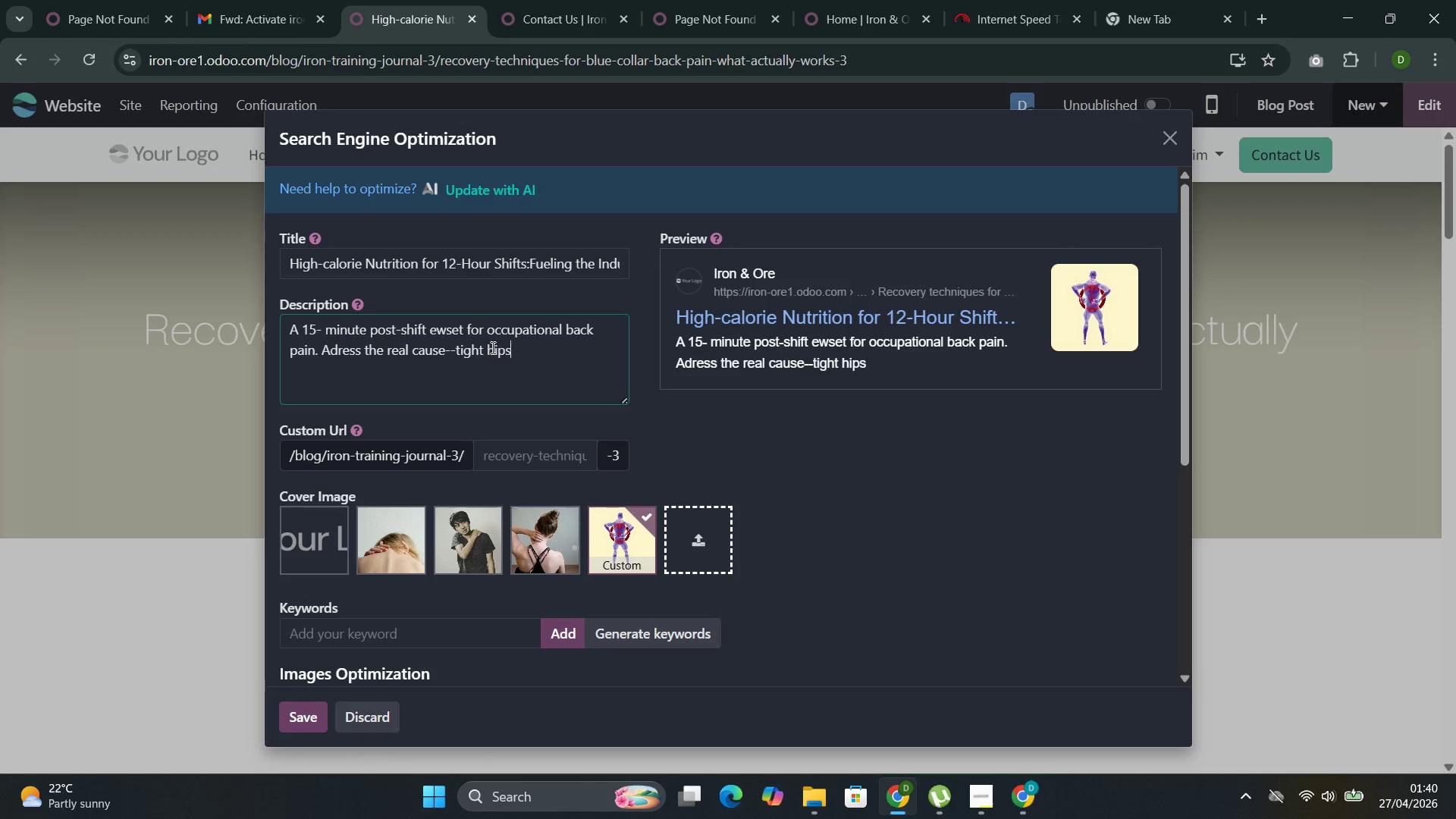 
key(Control+S)
 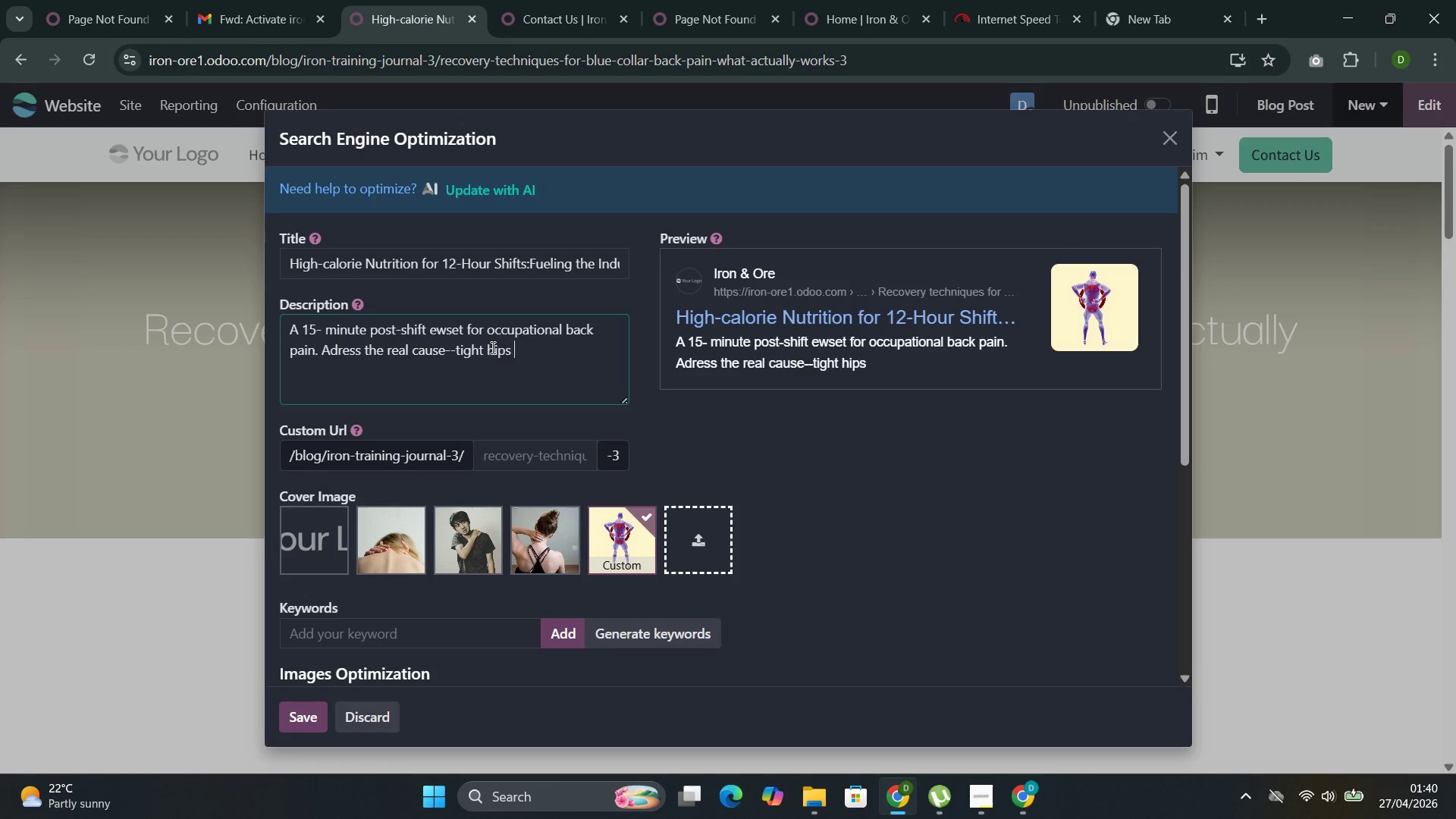 
key(Control+Space)
 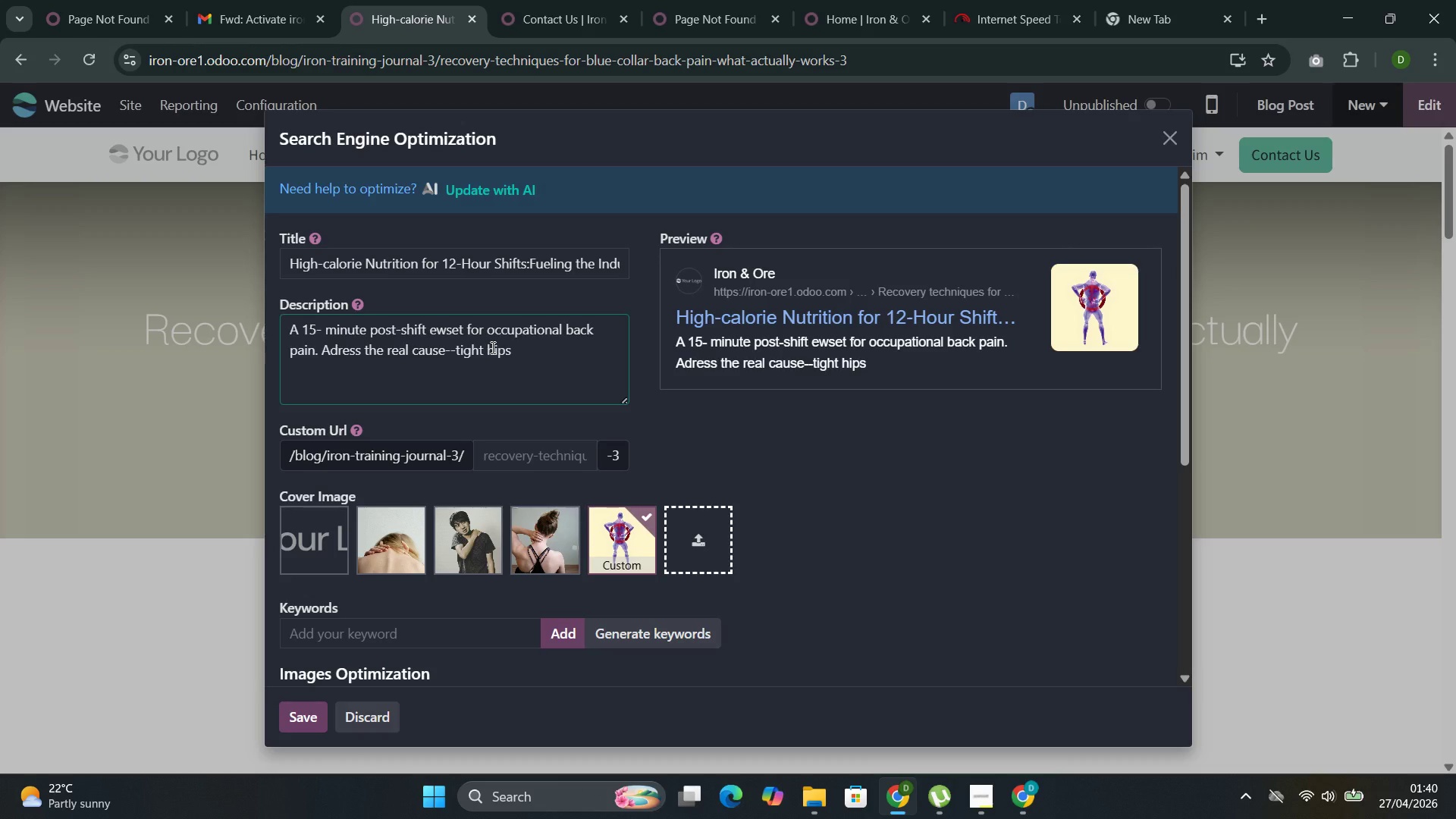 
key(Control+A)
 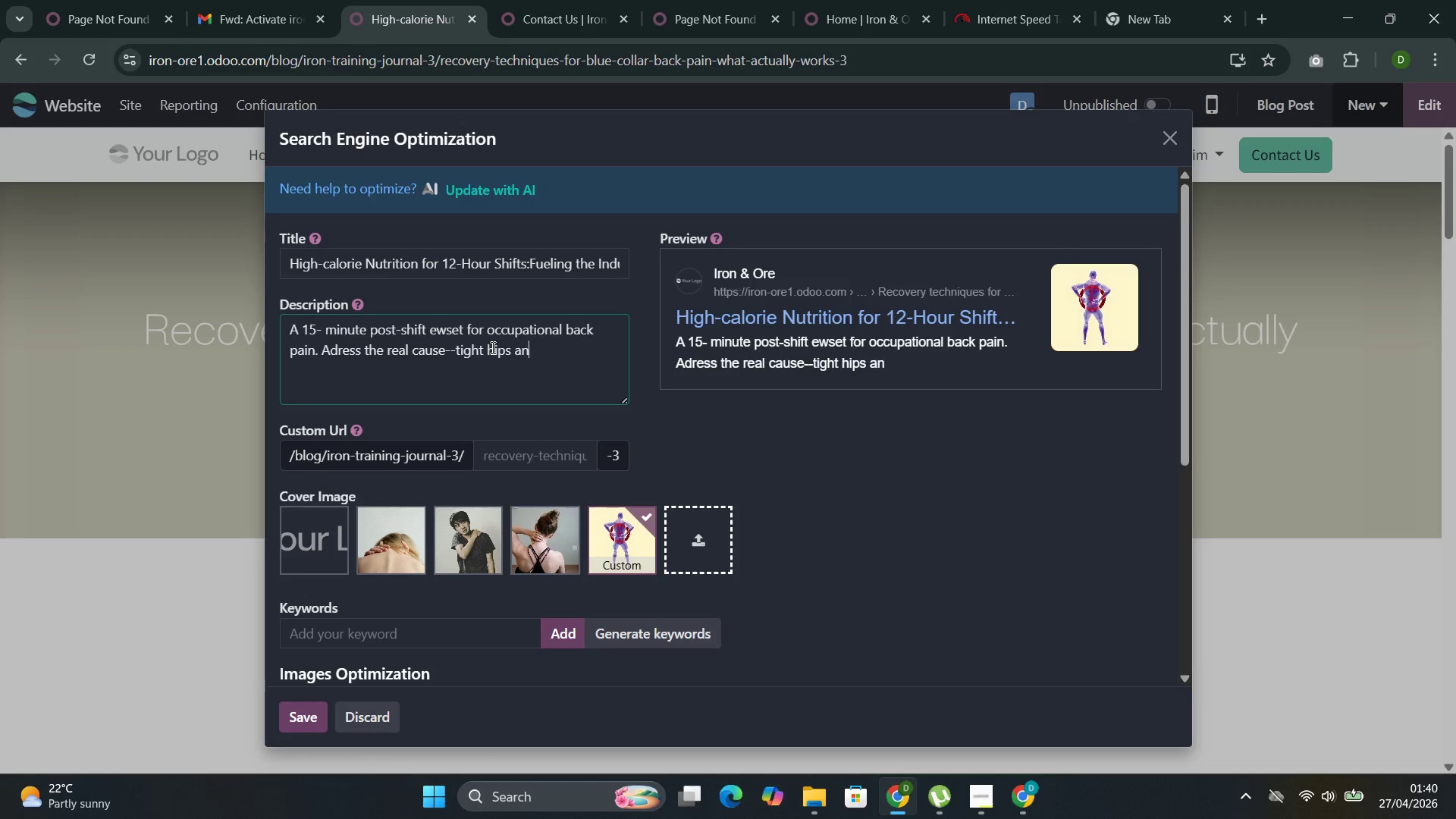 
key(Control+N)
 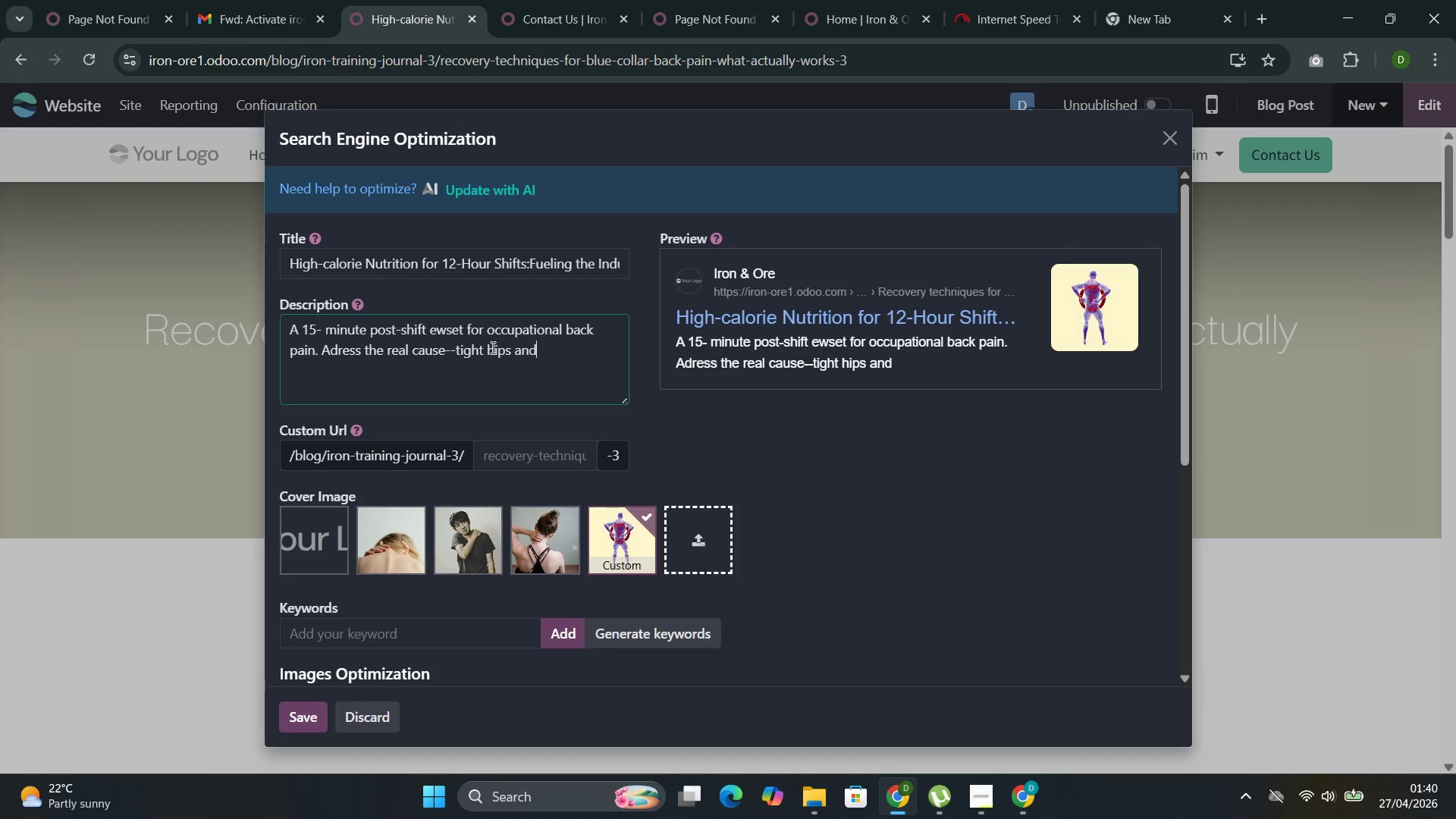 
key(Control+D)
 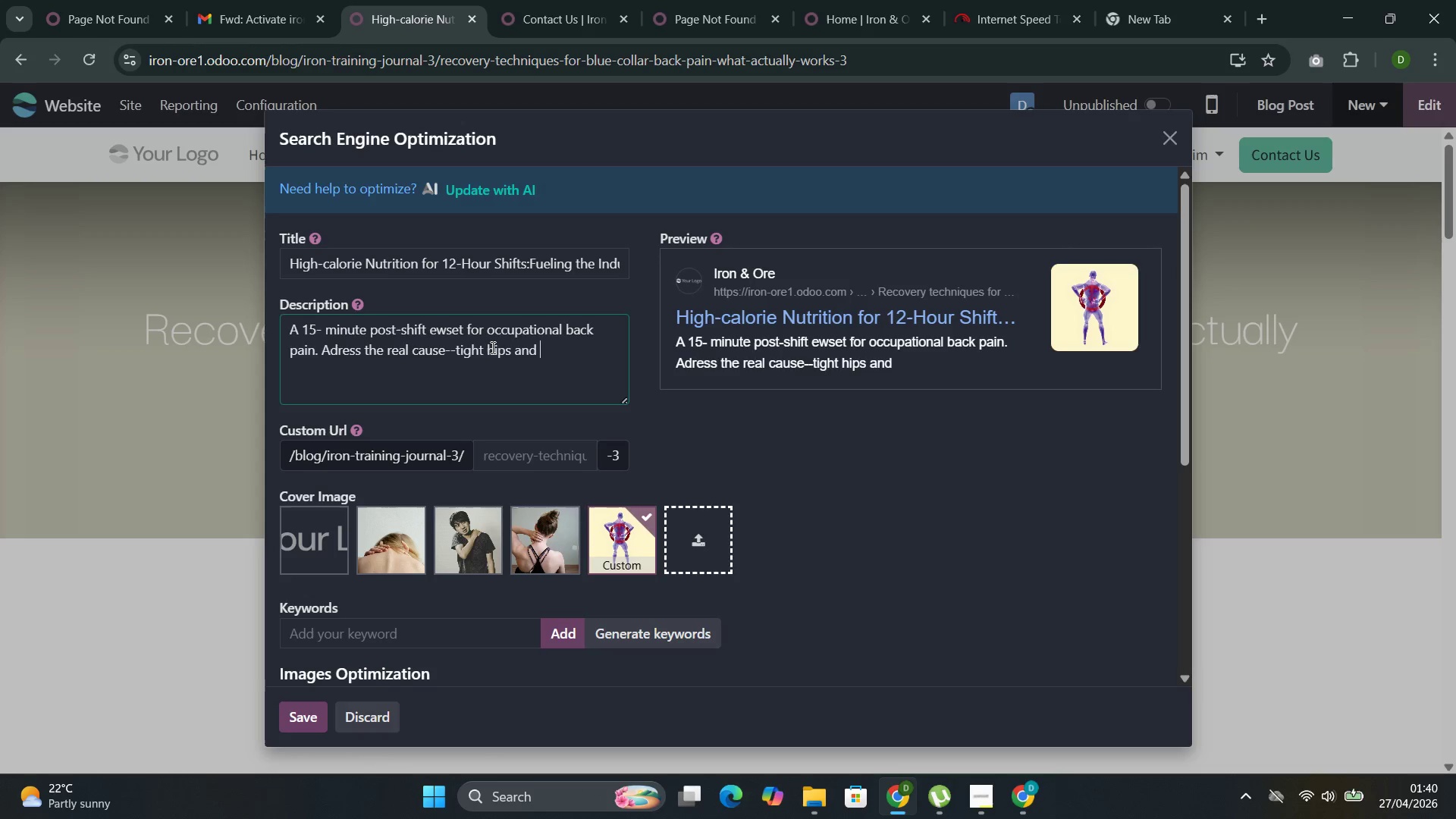 
key(Control+Space)
 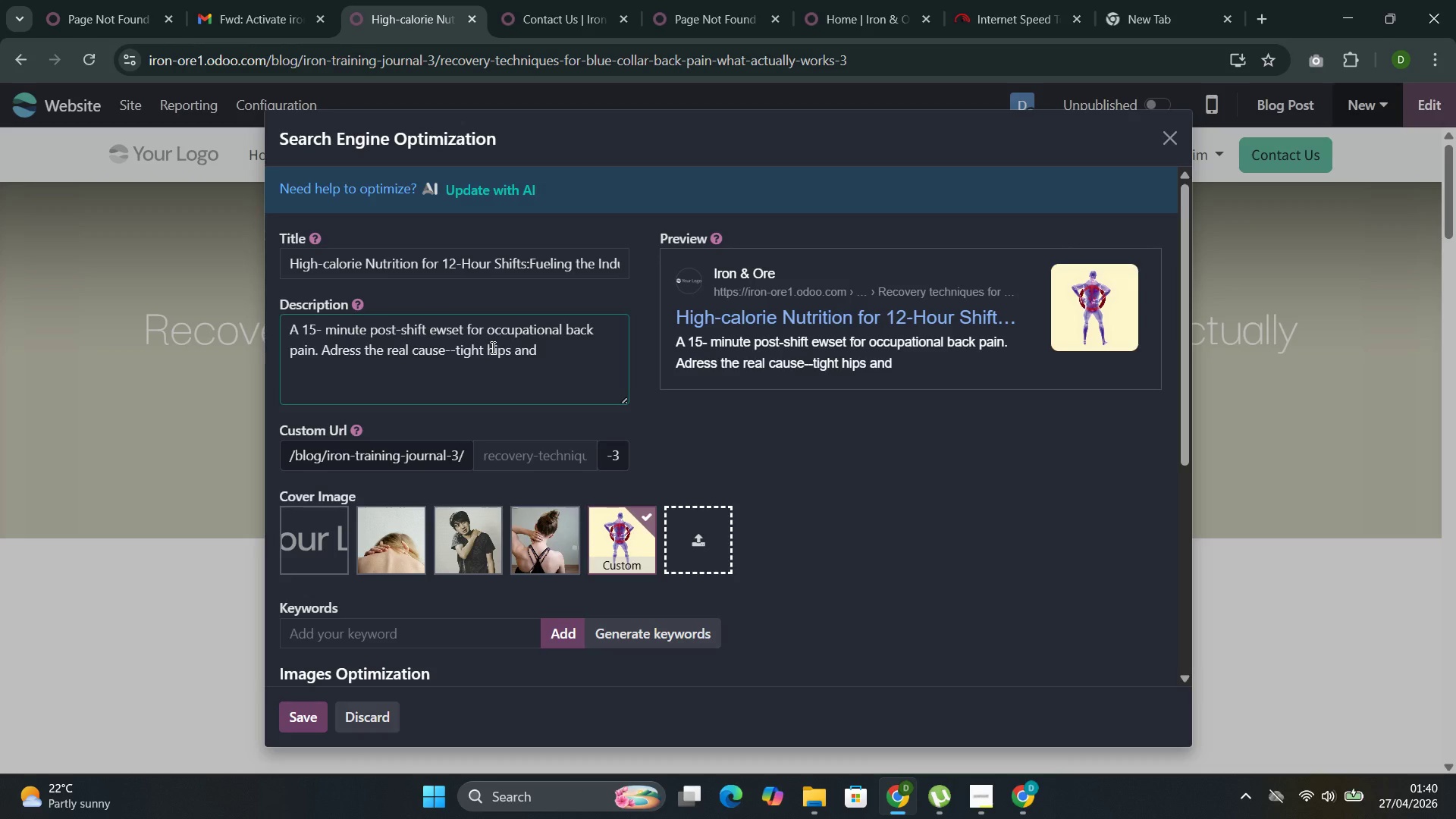 
key(Control+A)
 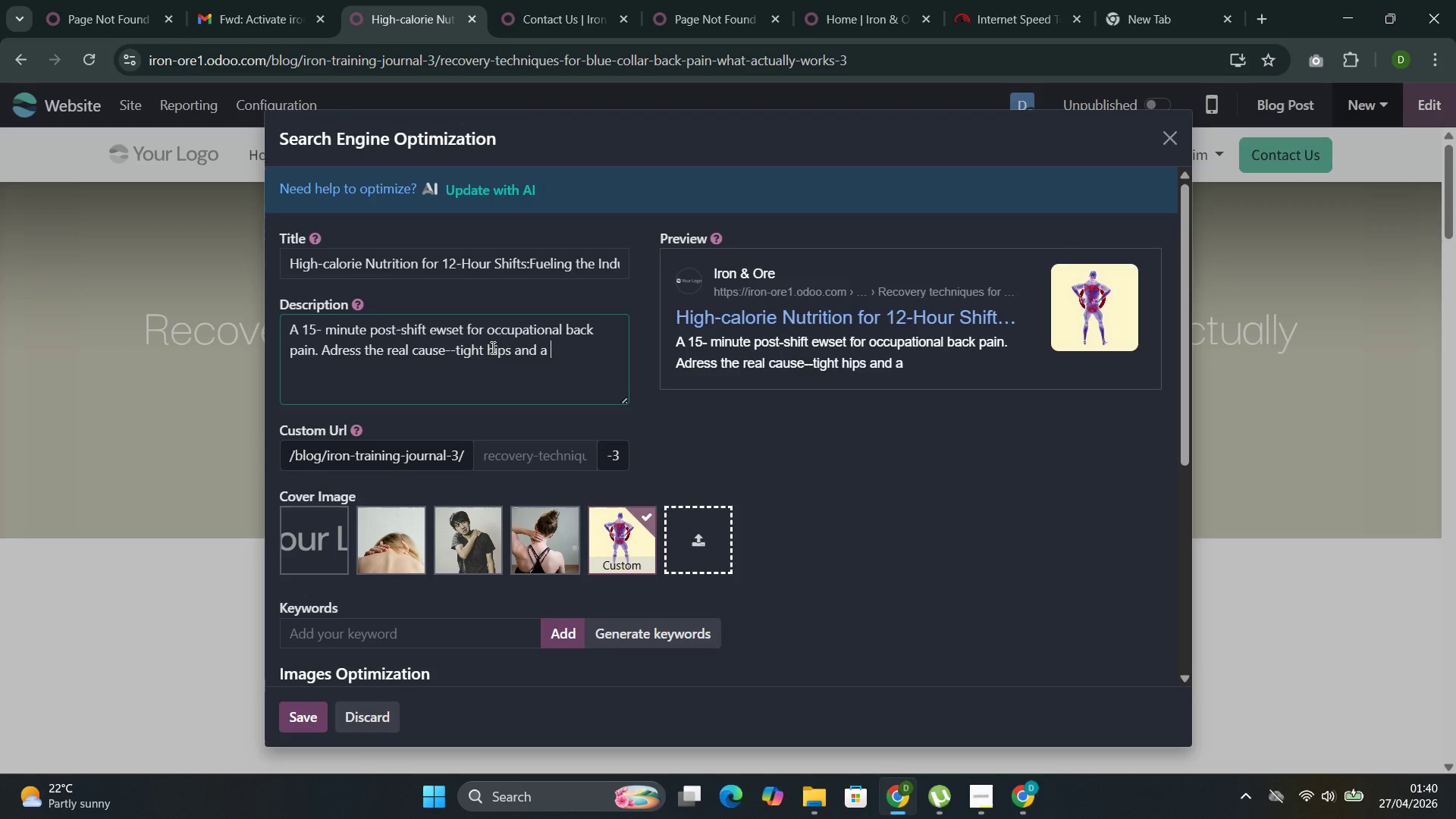 
key(Control+Space)
 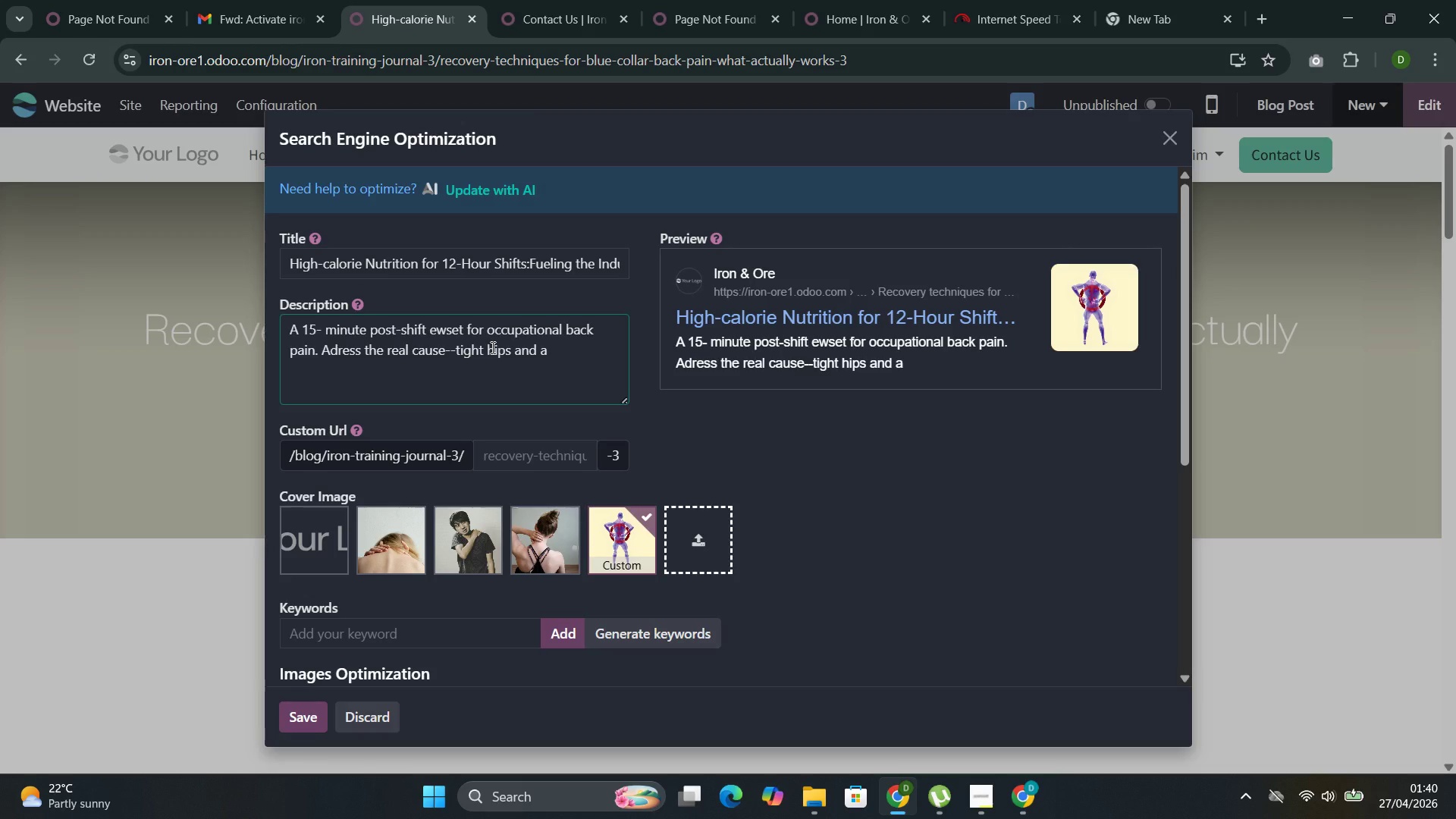 
key(Control+D)
 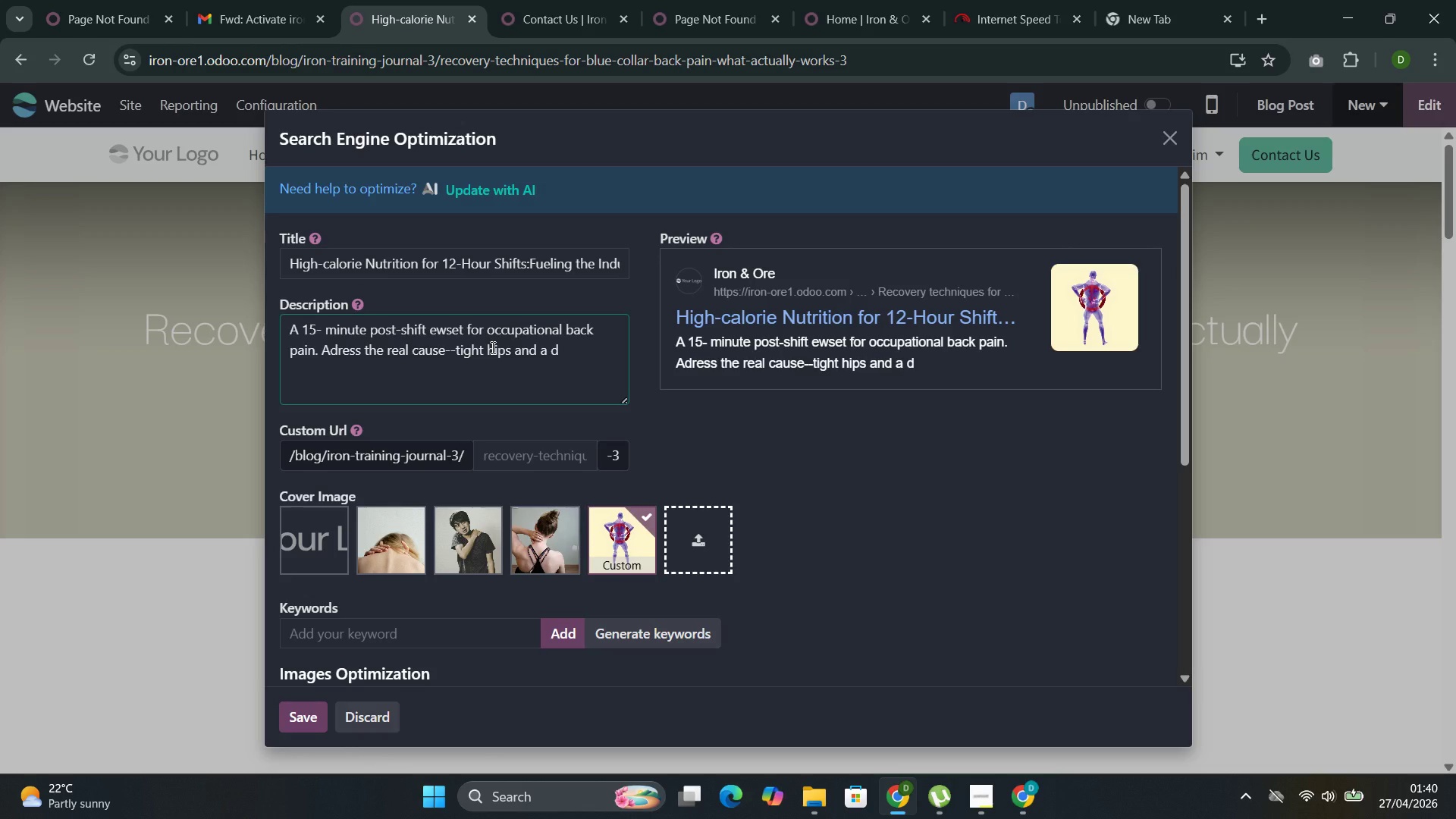 
key(Control+Backspace)
 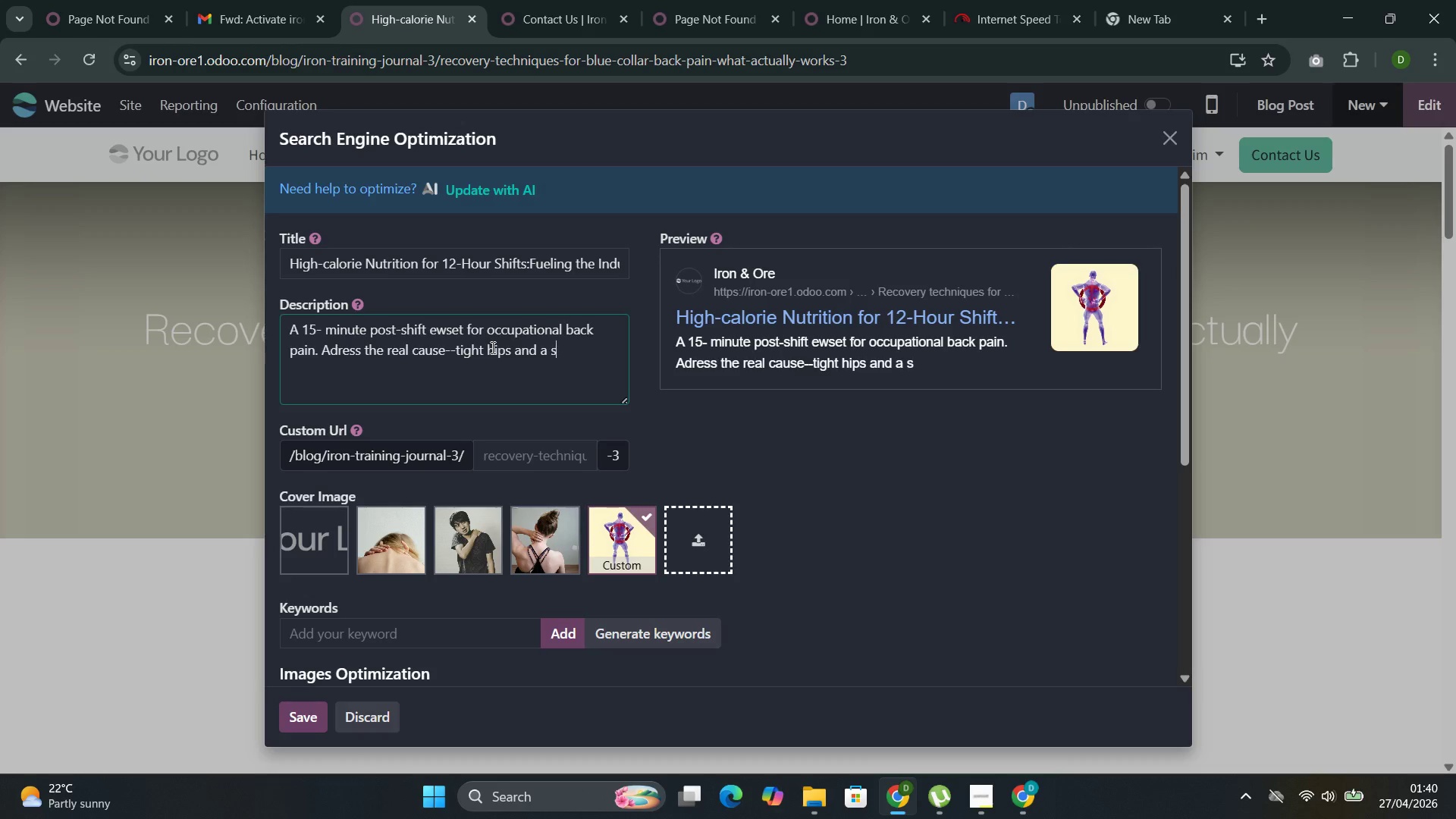 
key(Control+S)
 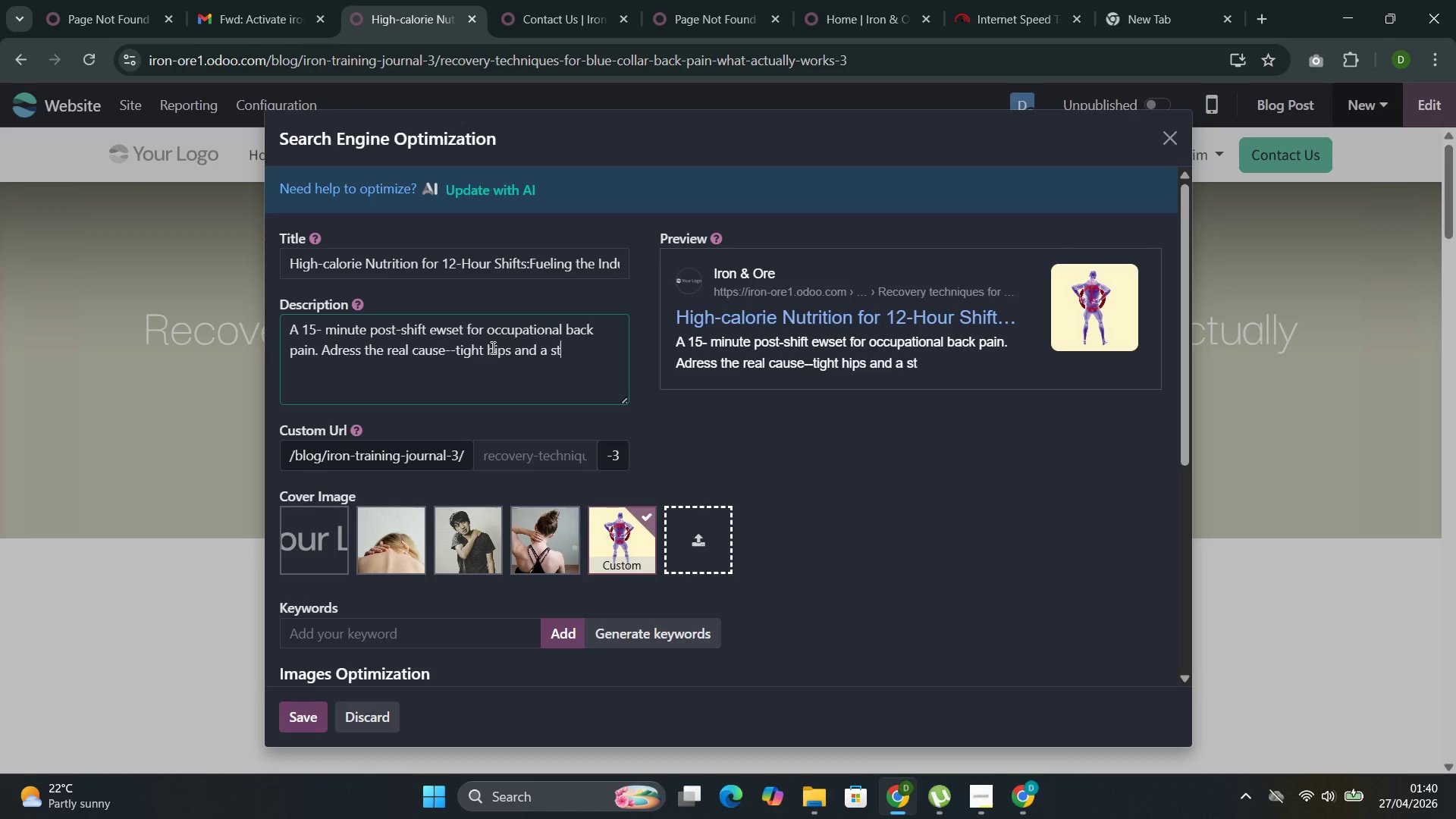 
key(Control+T)
 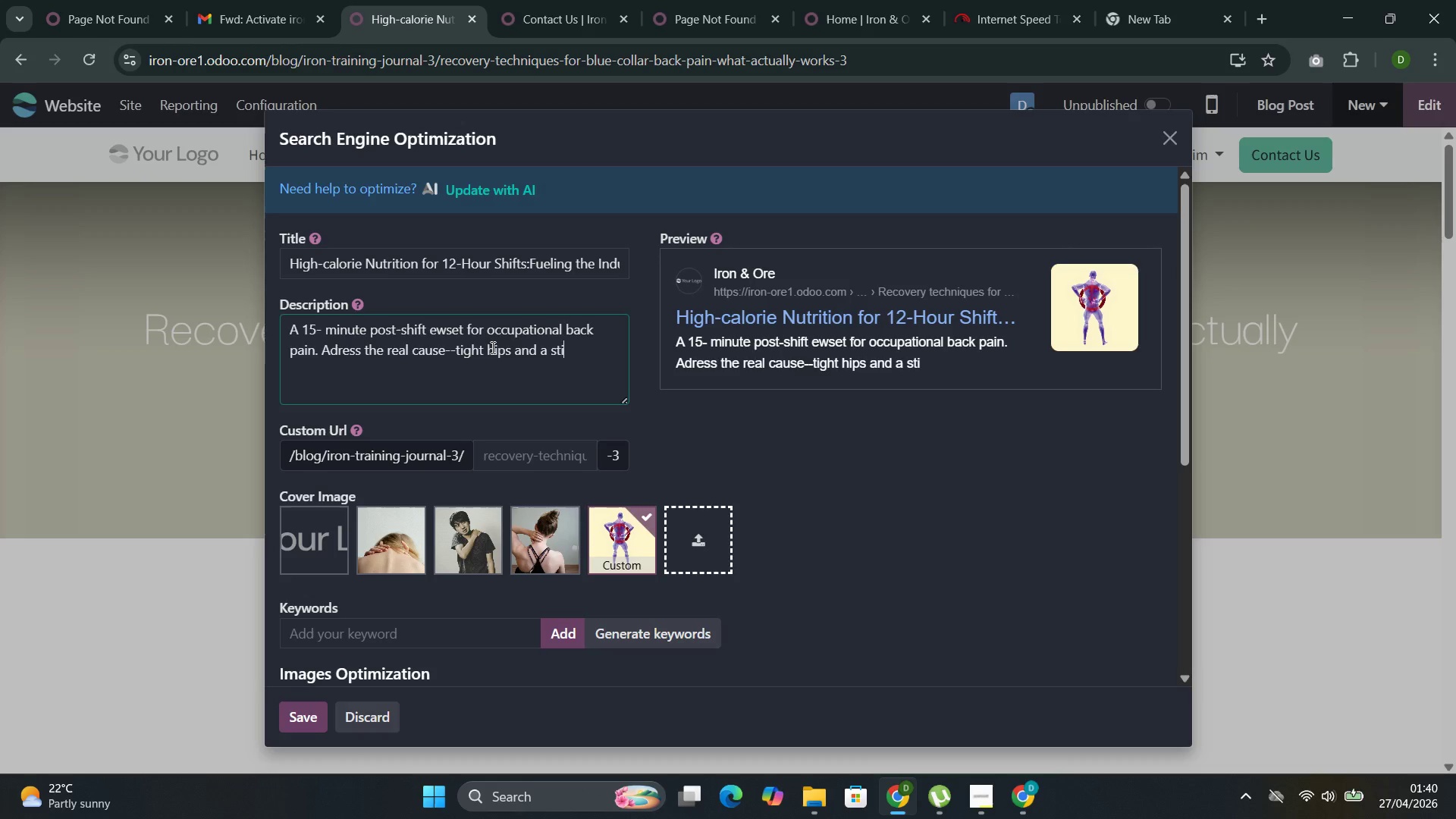 
key(Control+I)
 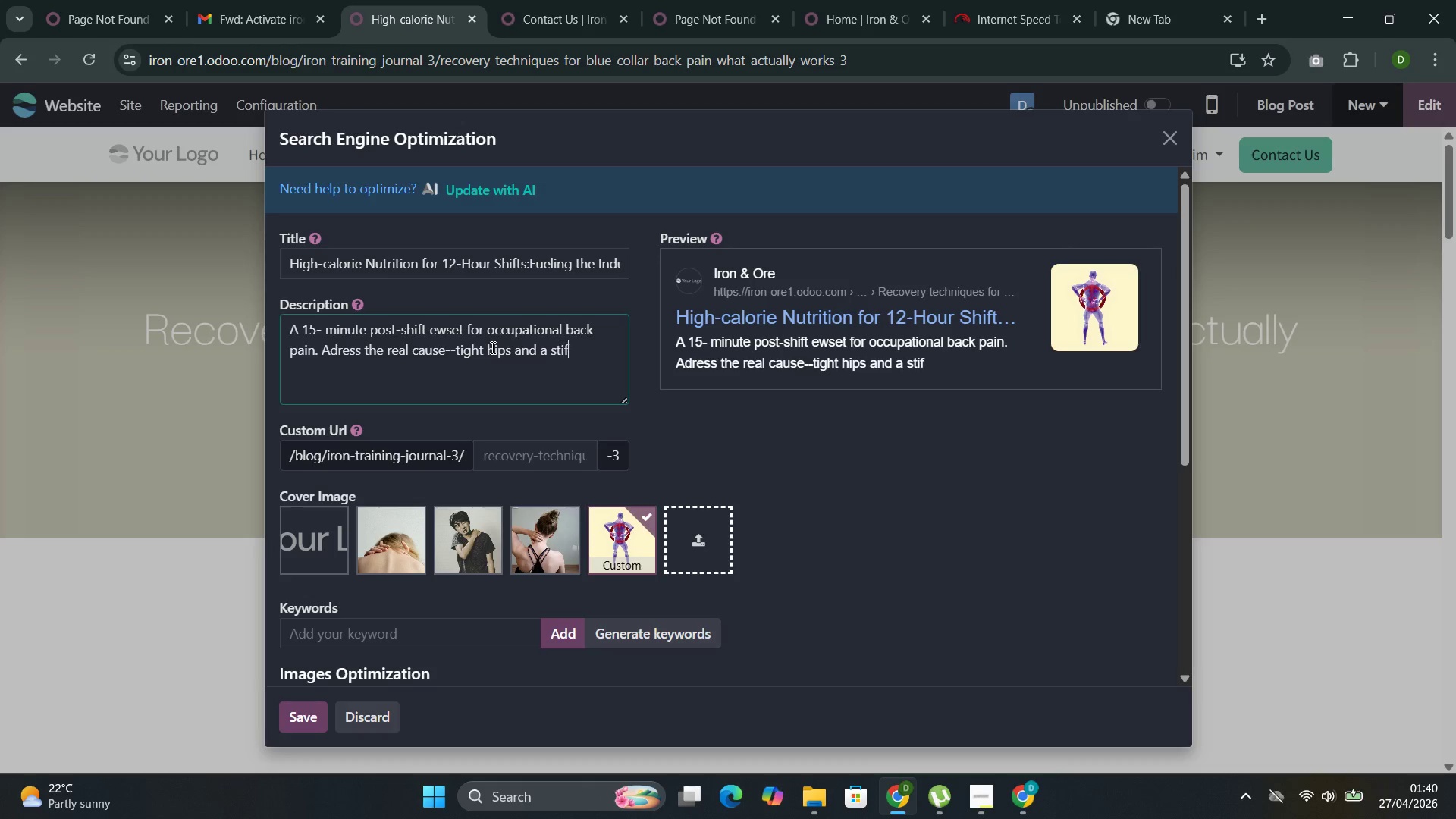 
key(Control+F)
 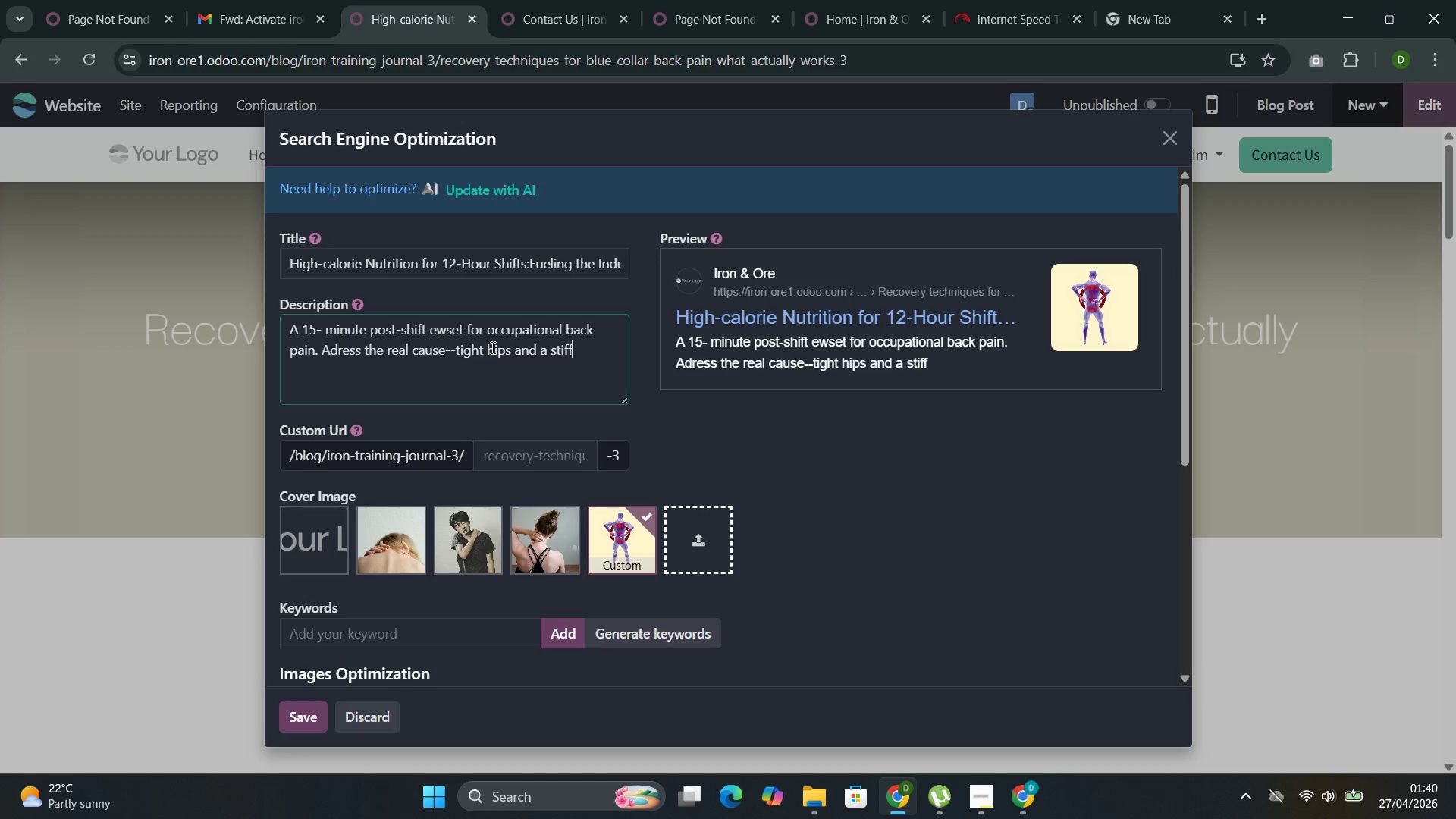 
key(Control+F)
 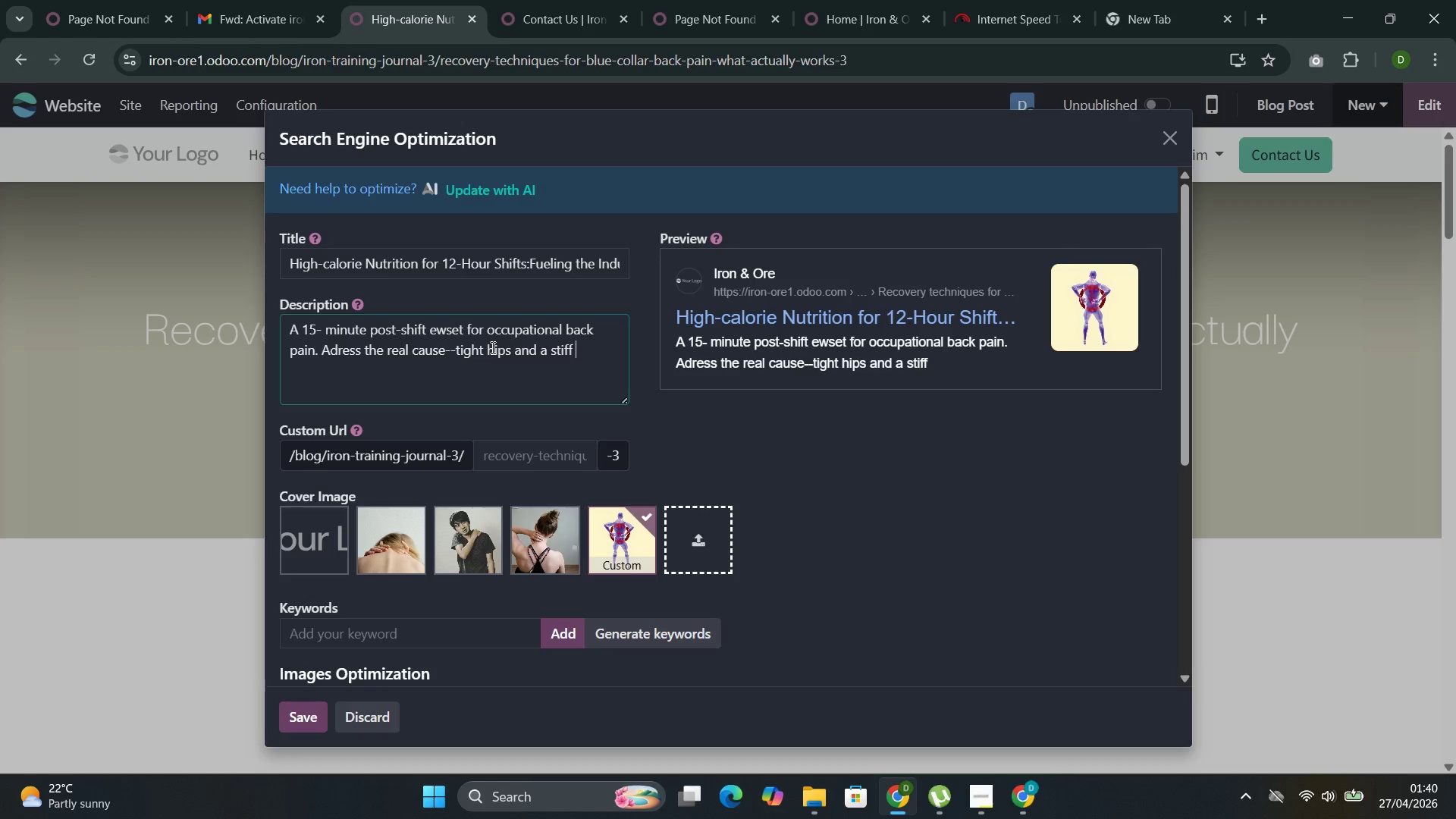 
key(Control+Space)
 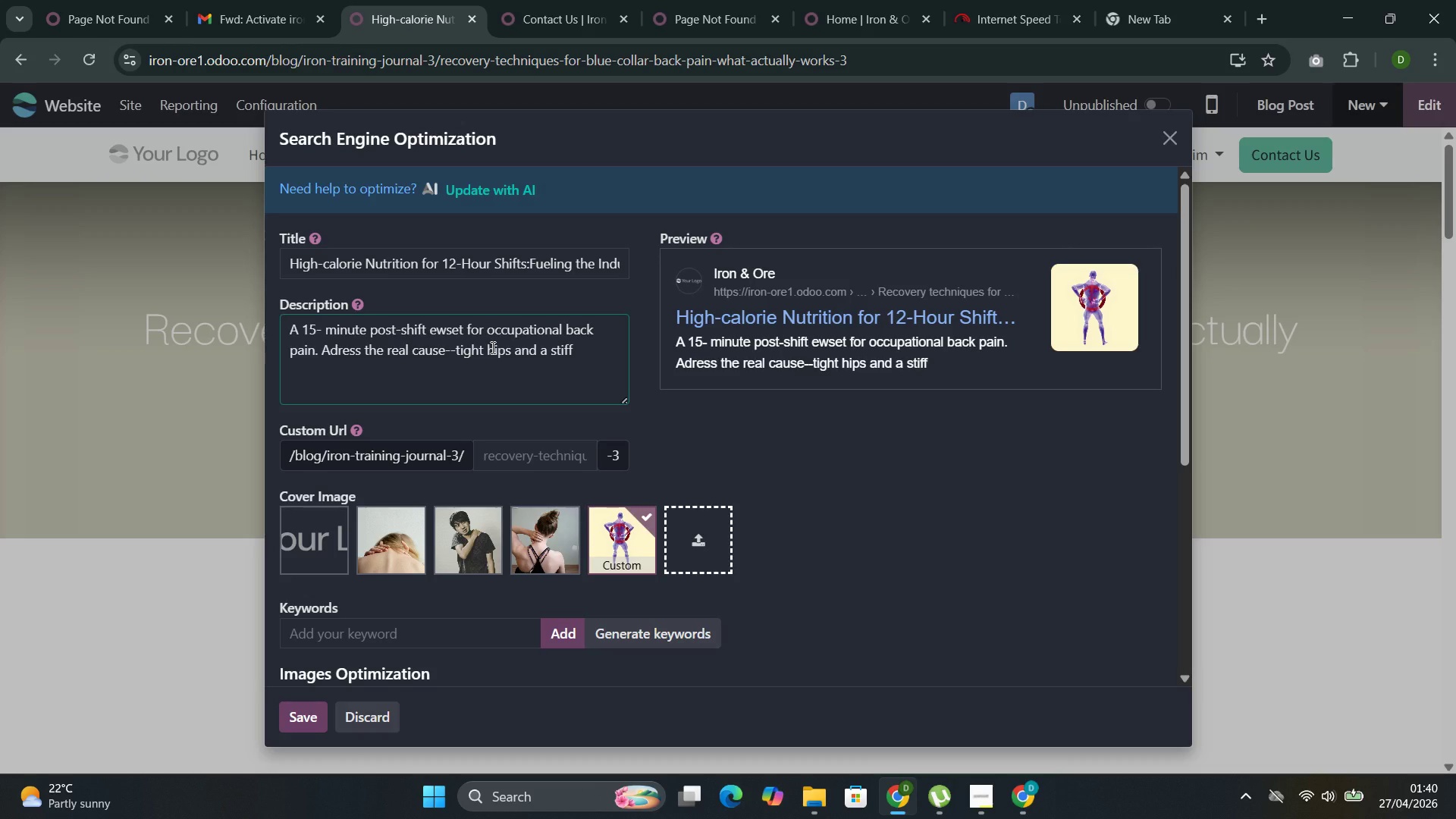 
key(Control+H)
 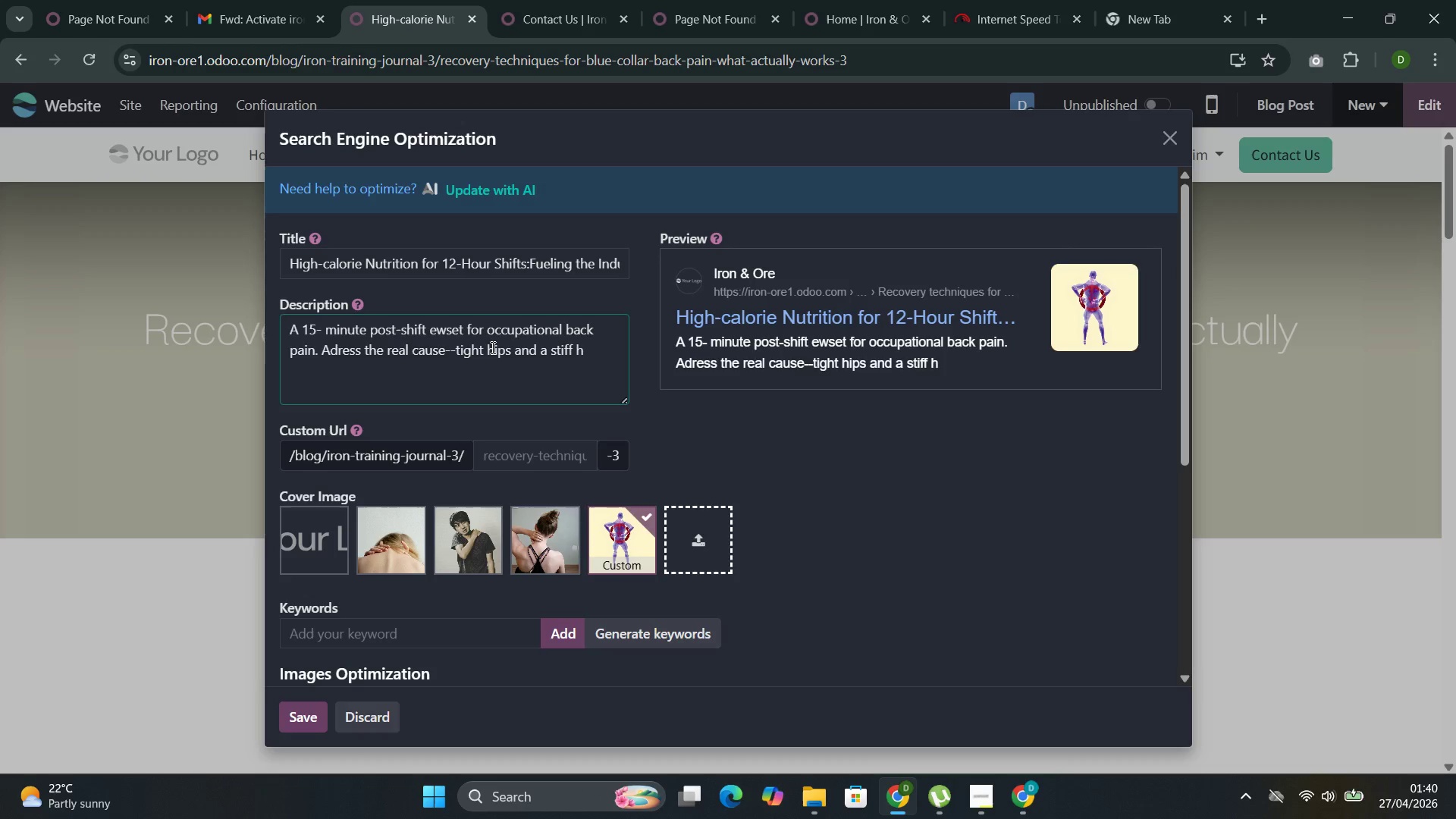 
key(Control+Backspace)
 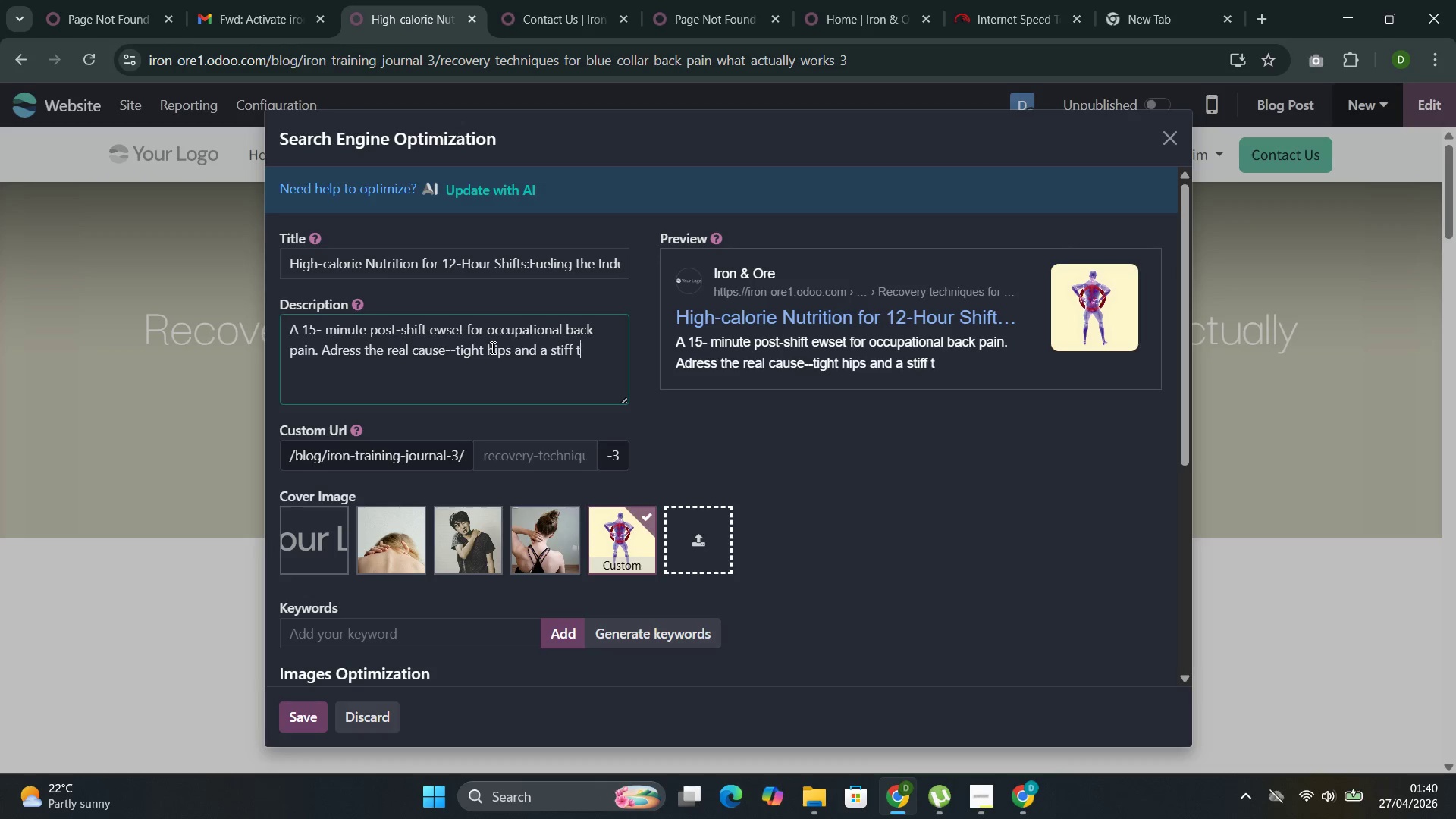 
key(Control+T)
 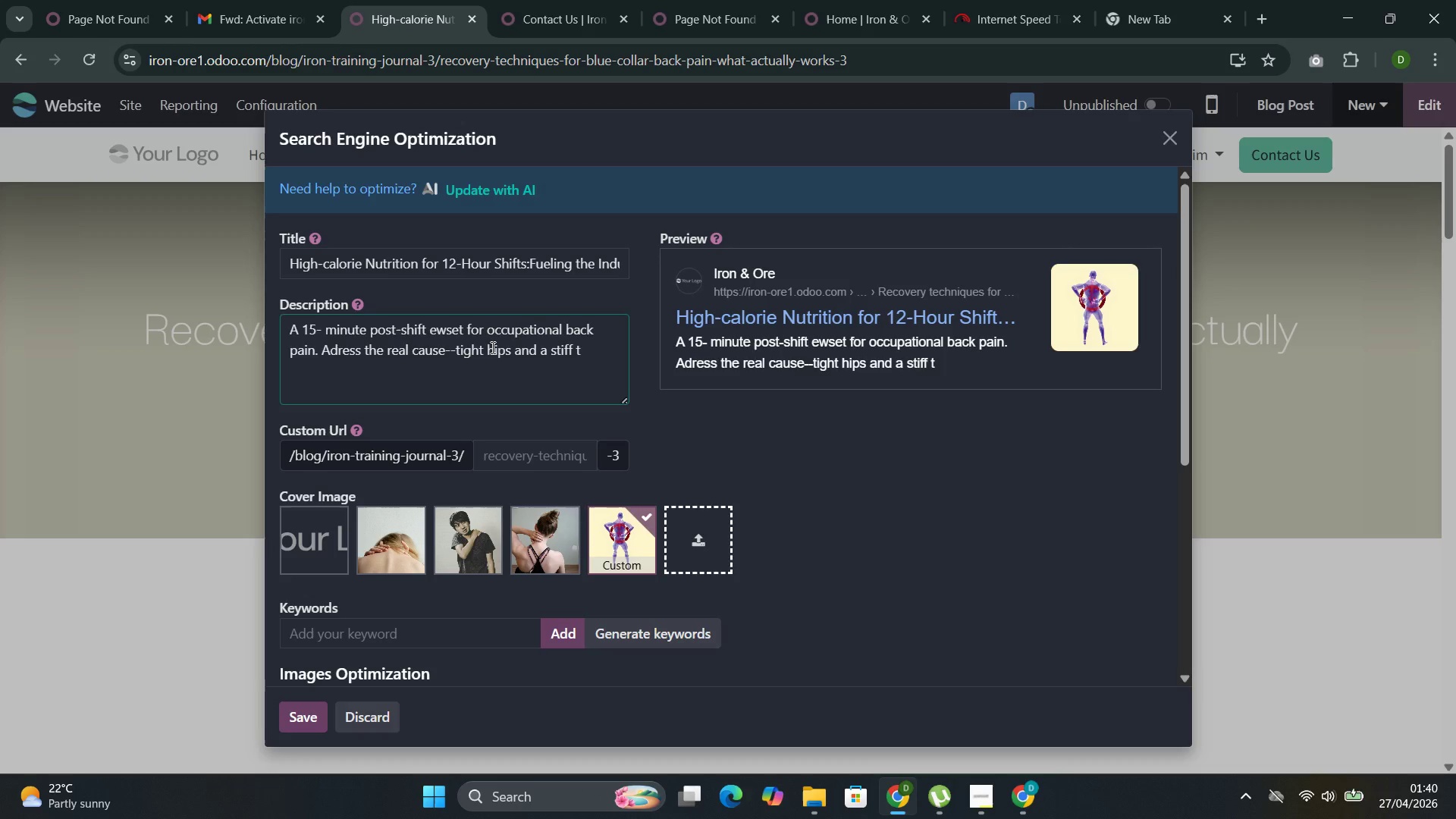 
key(Control+H)
 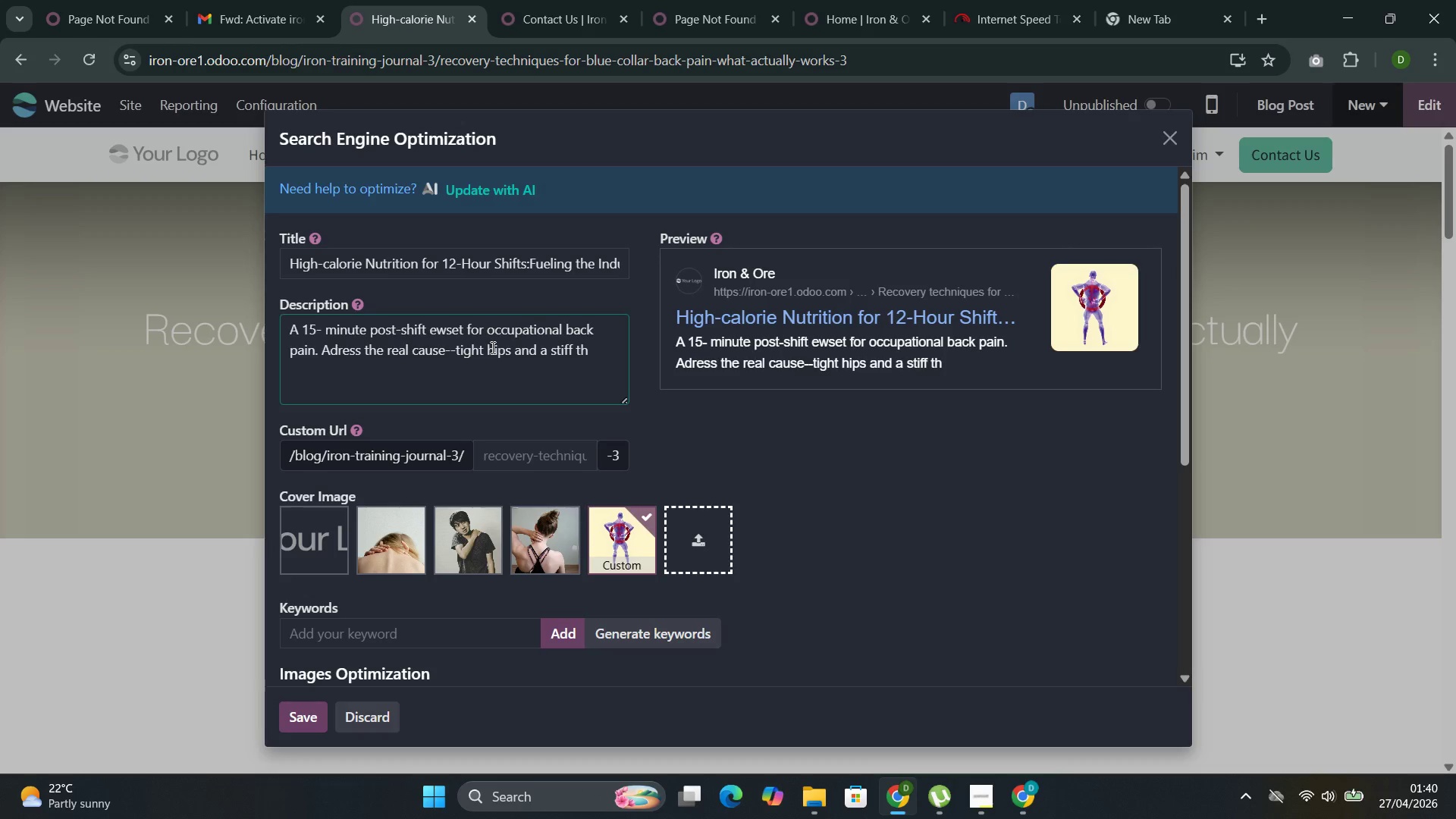 
key(Control+O)
 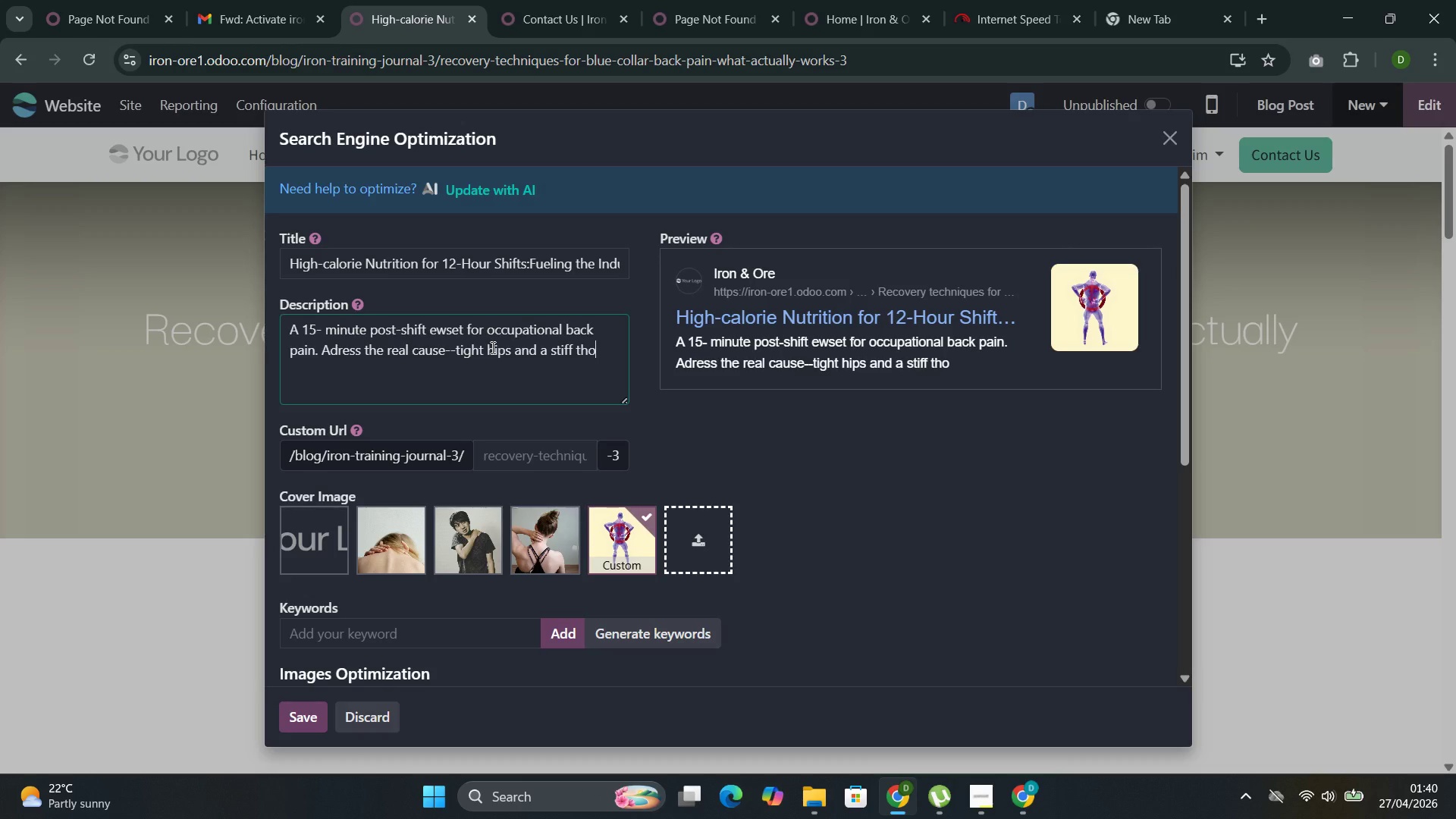 
key(Control+R)
 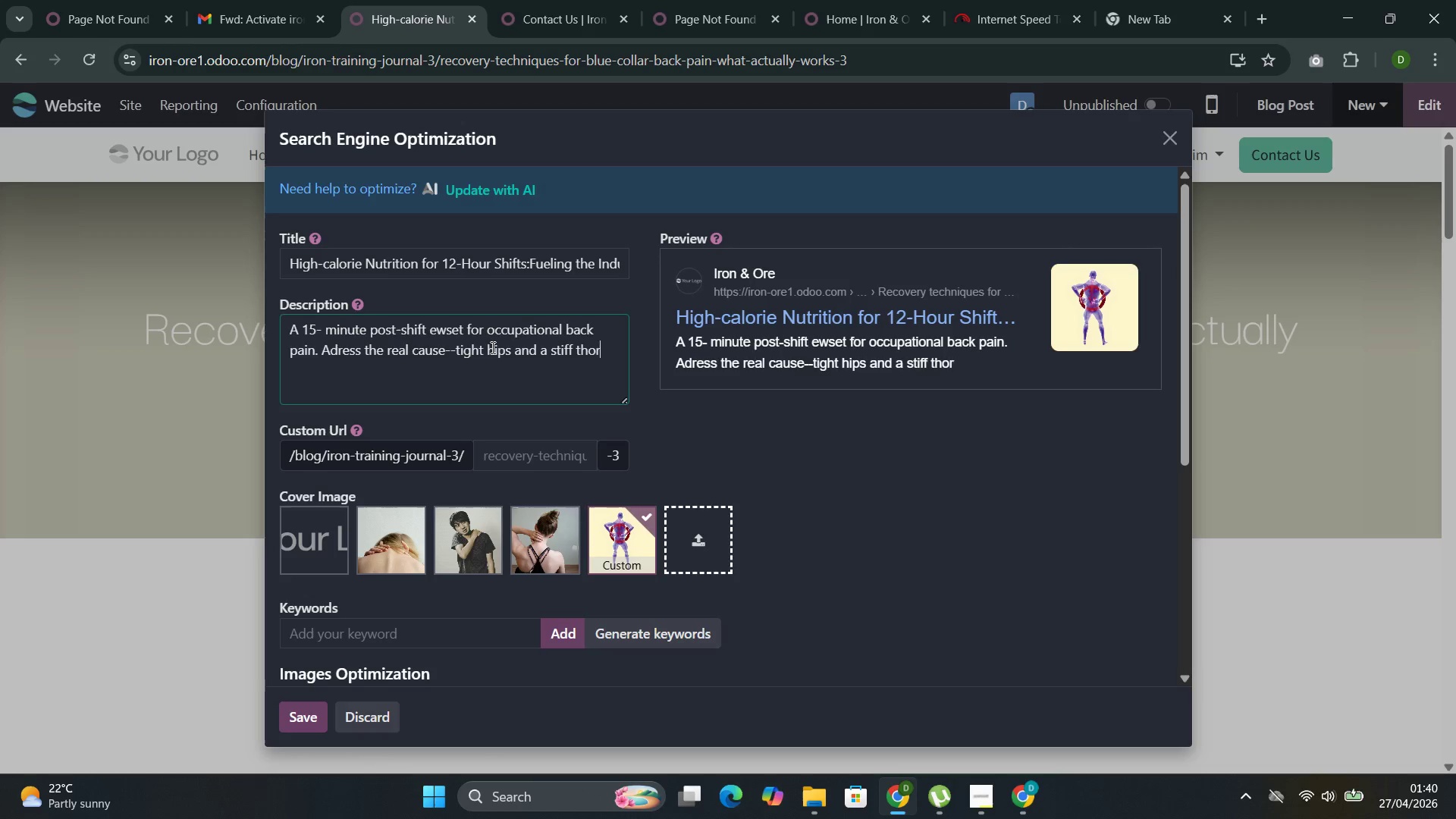 
key(Control+A)
 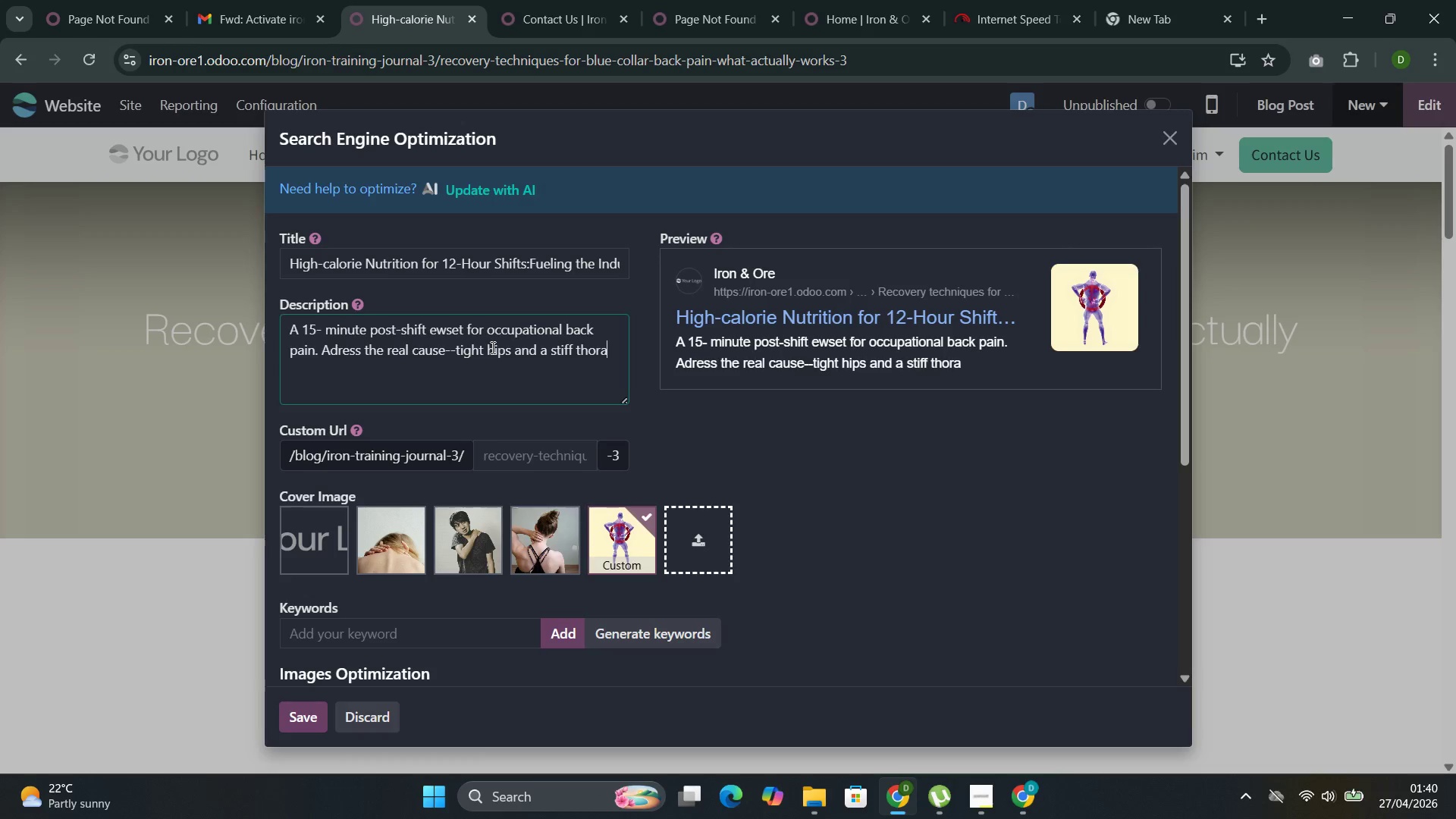 
key(Control+C)
 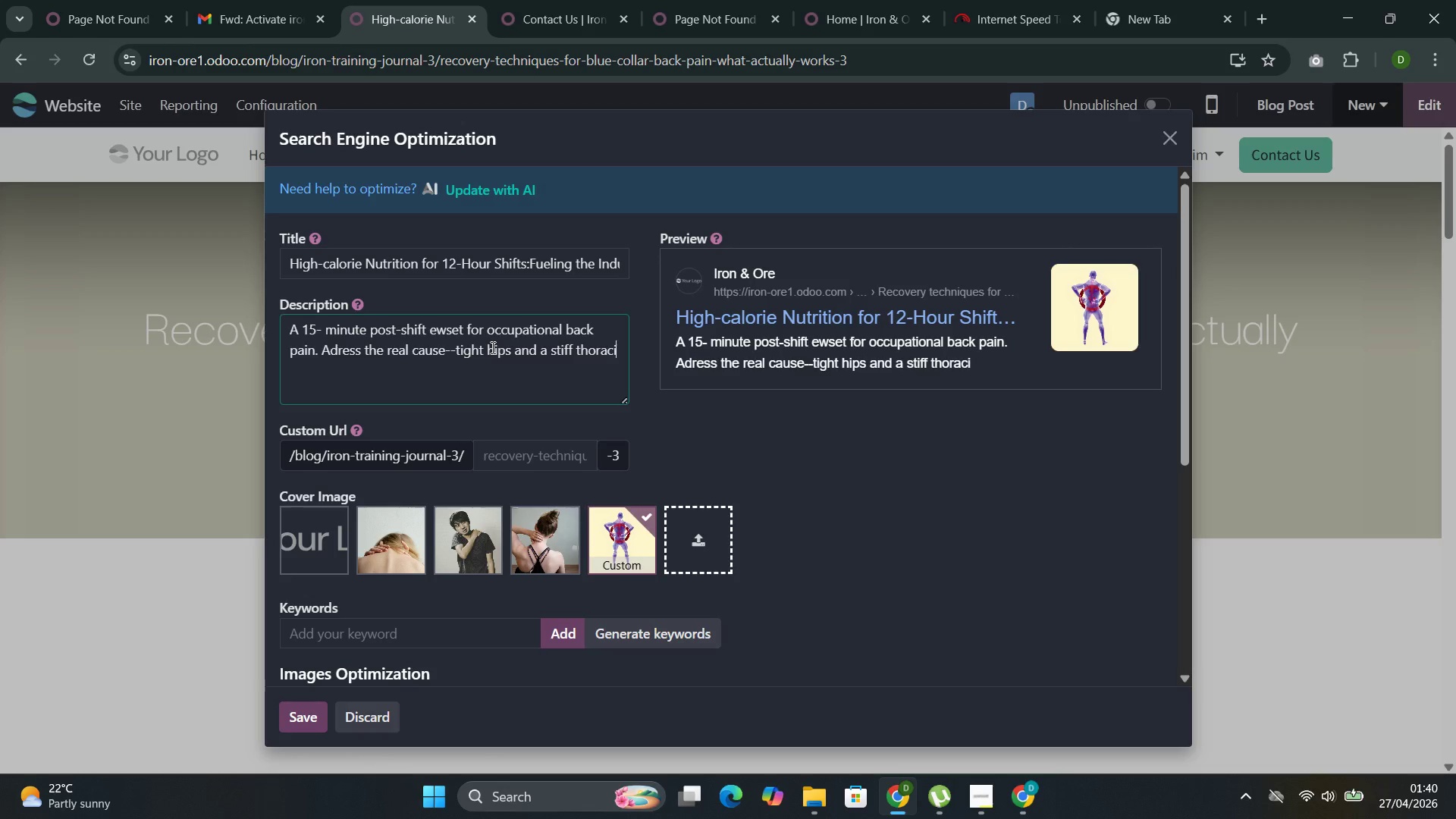 
key(Control+I)
 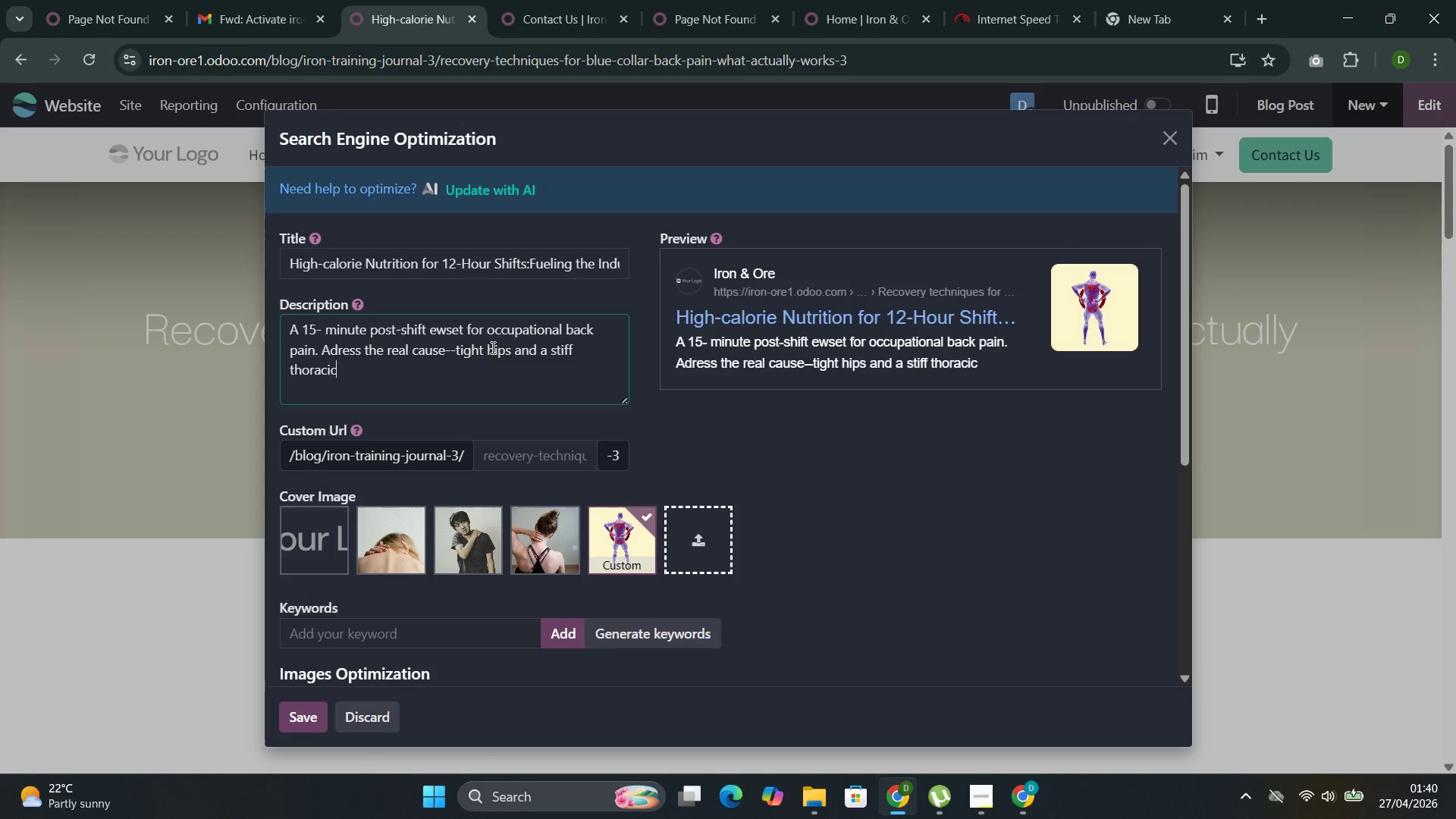 
key(Control+C)
 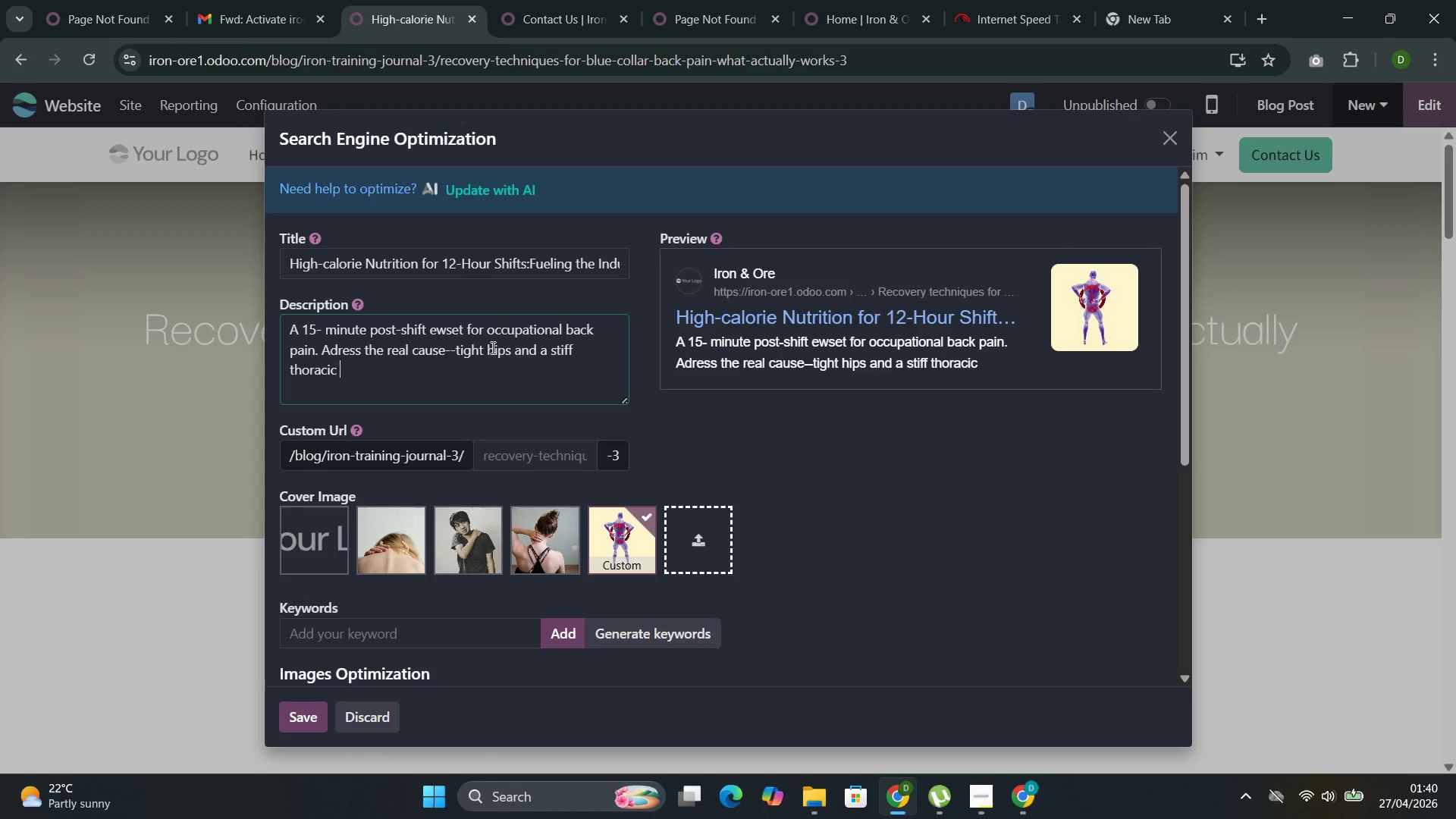 
key(Control+Space)
 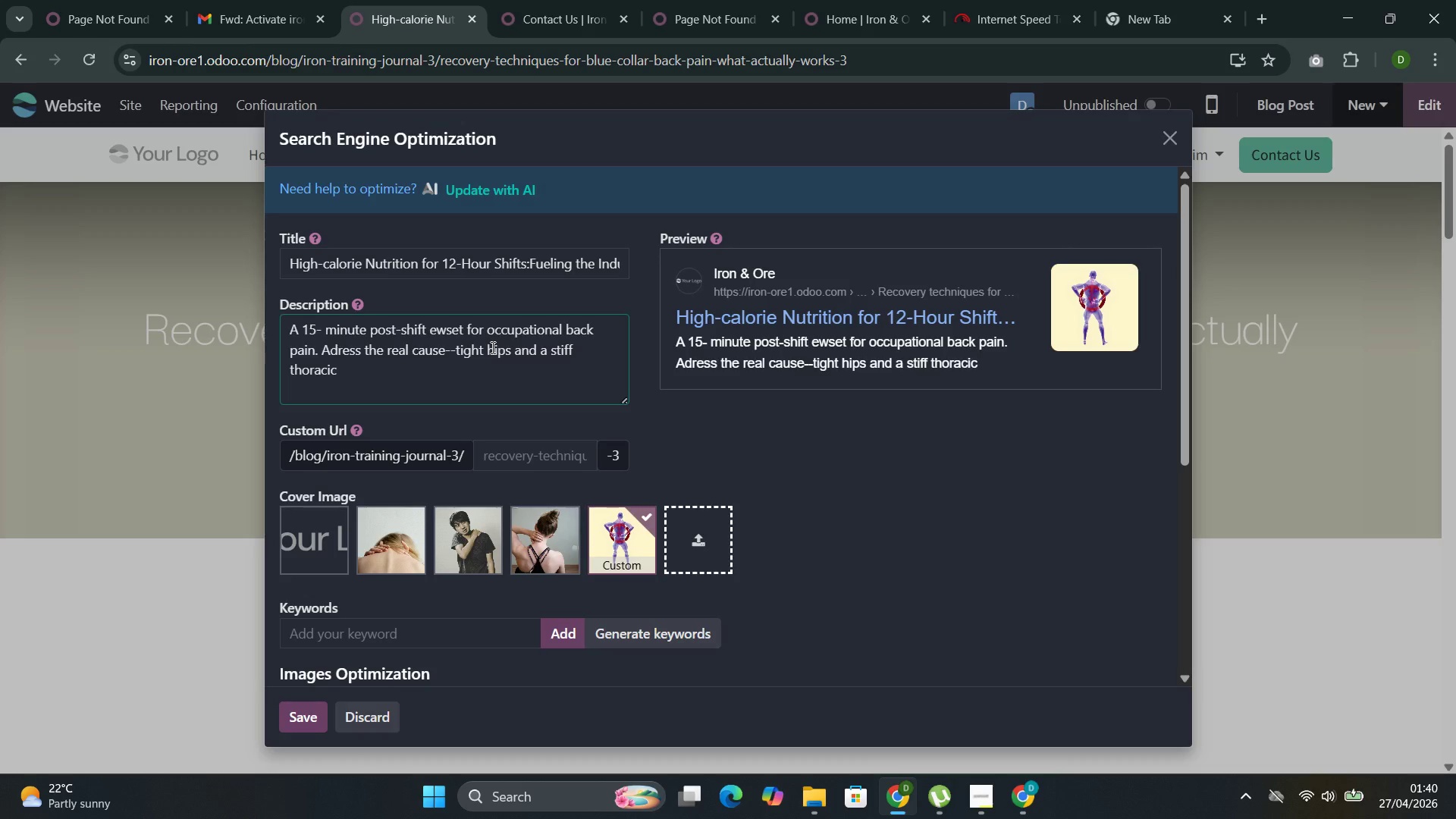 
key(Control+S)
 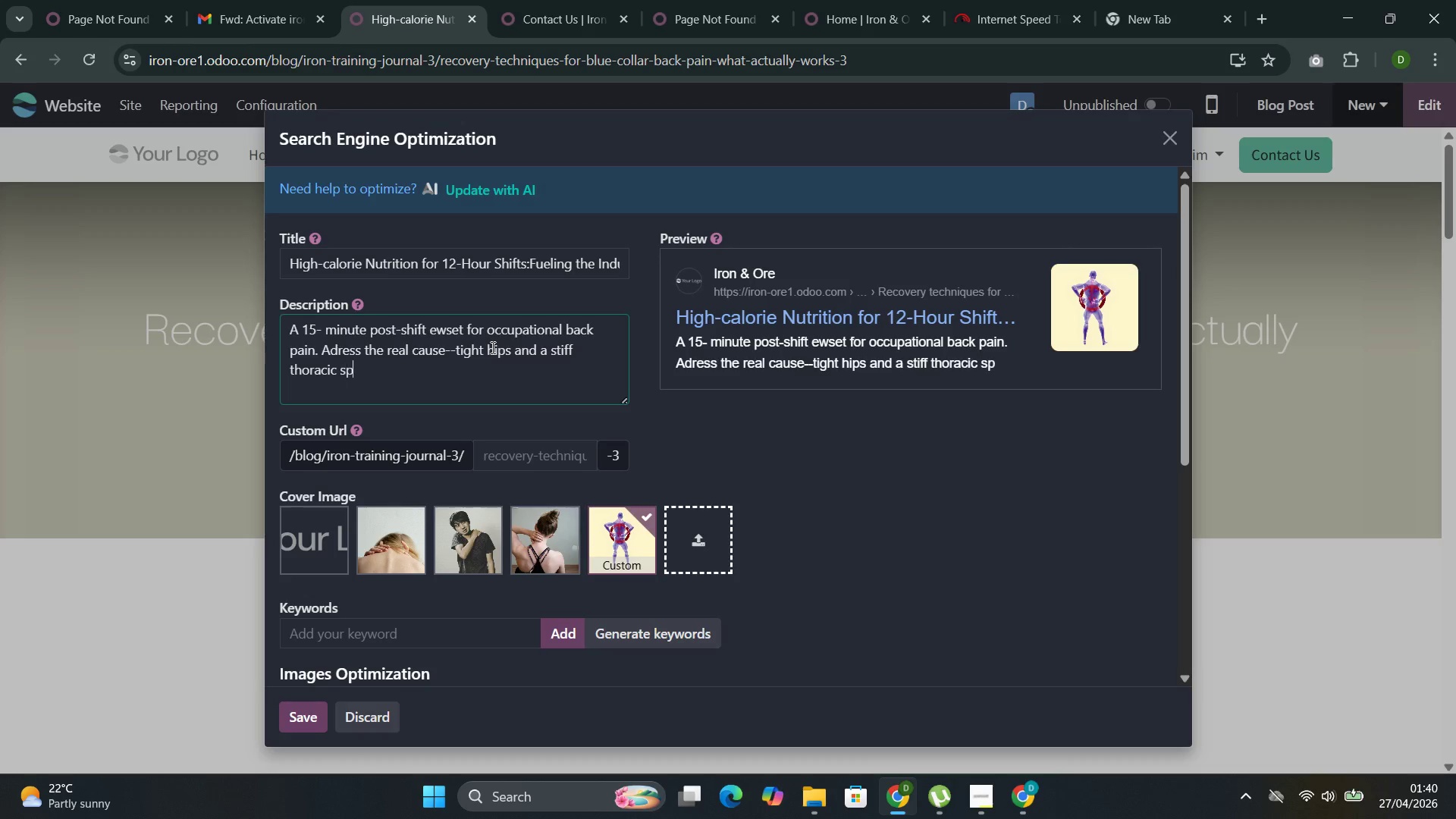 
key(Control+P)
 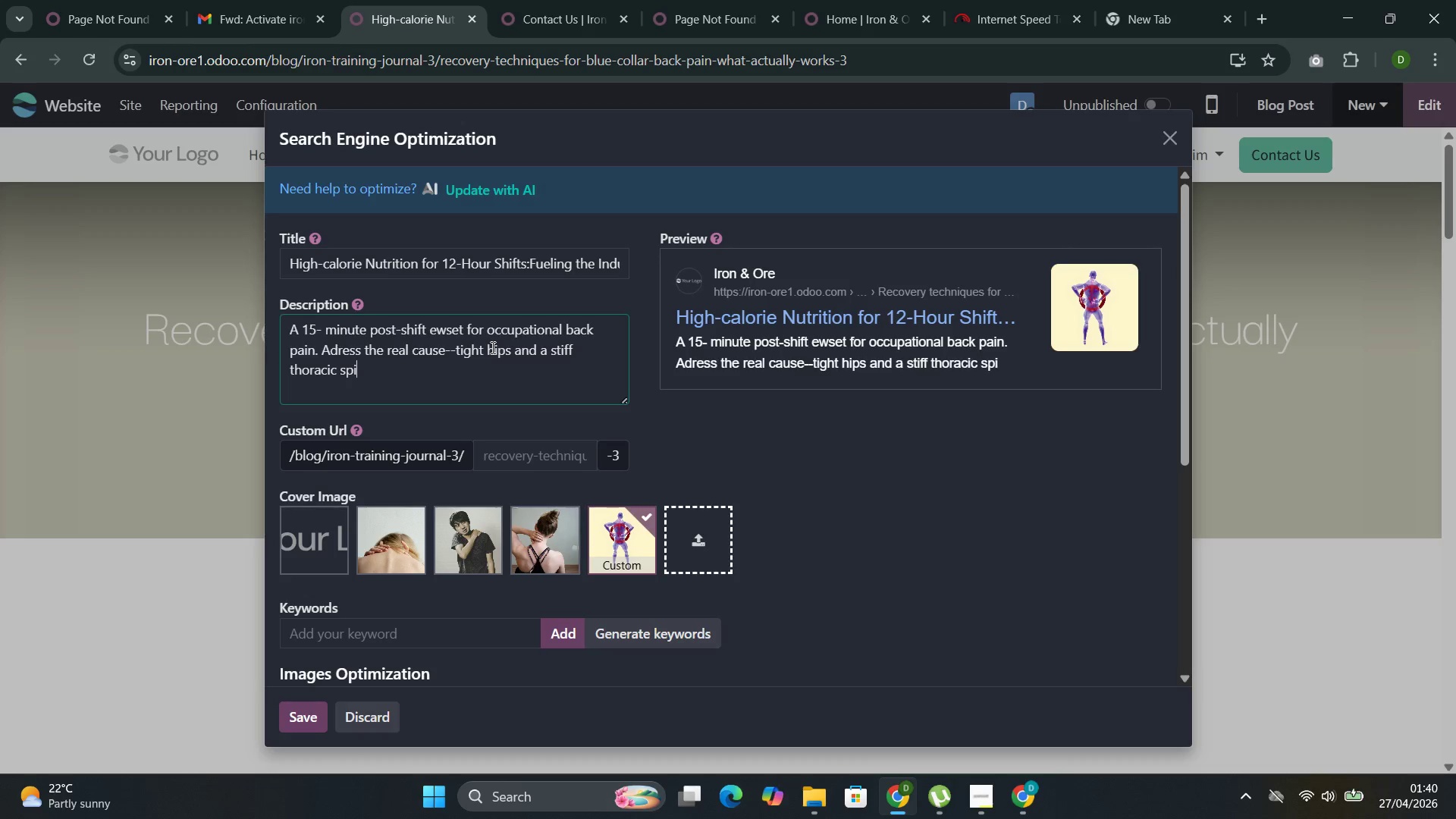 
key(Control+I)
 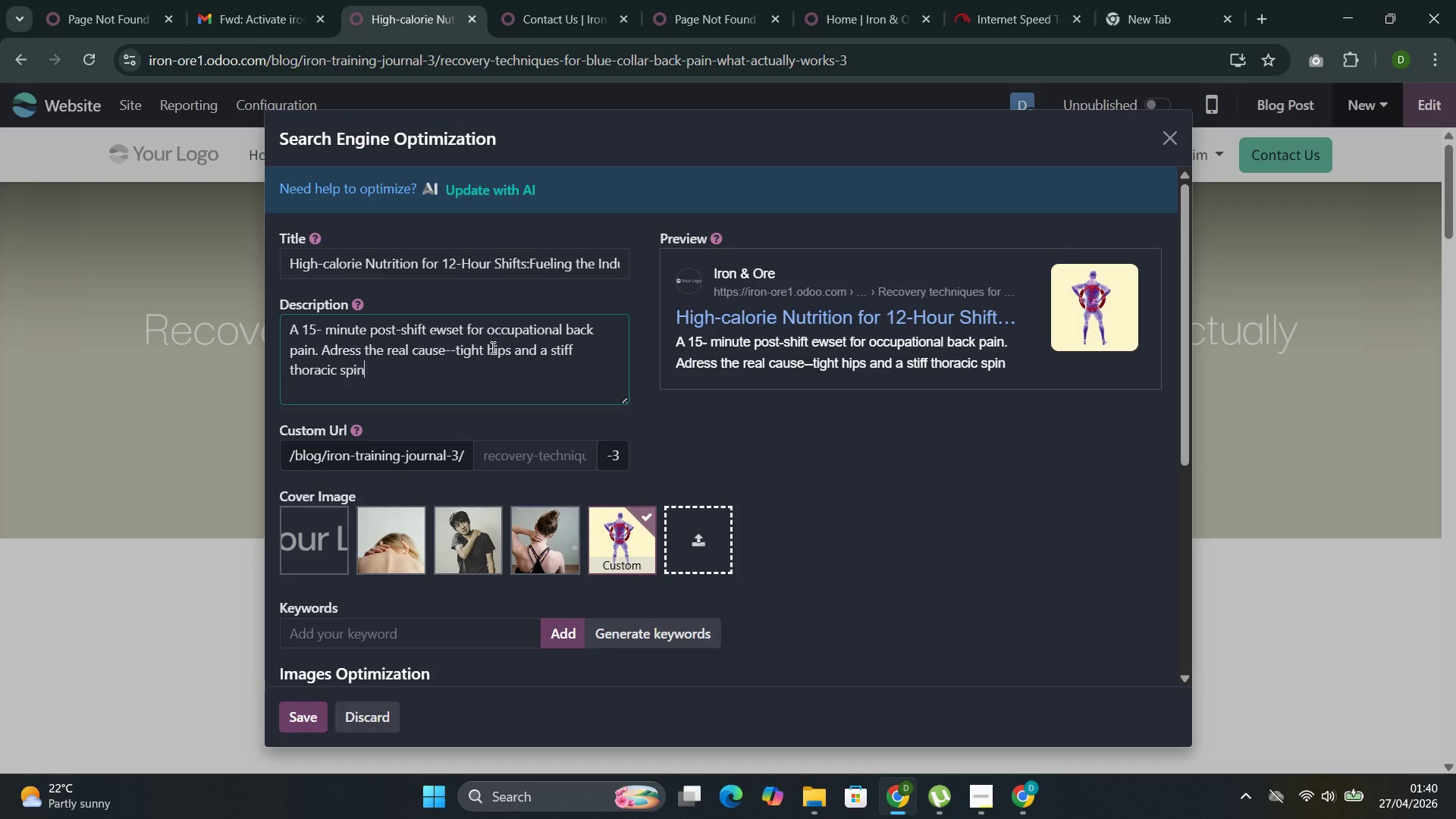 
key(Control+N)
 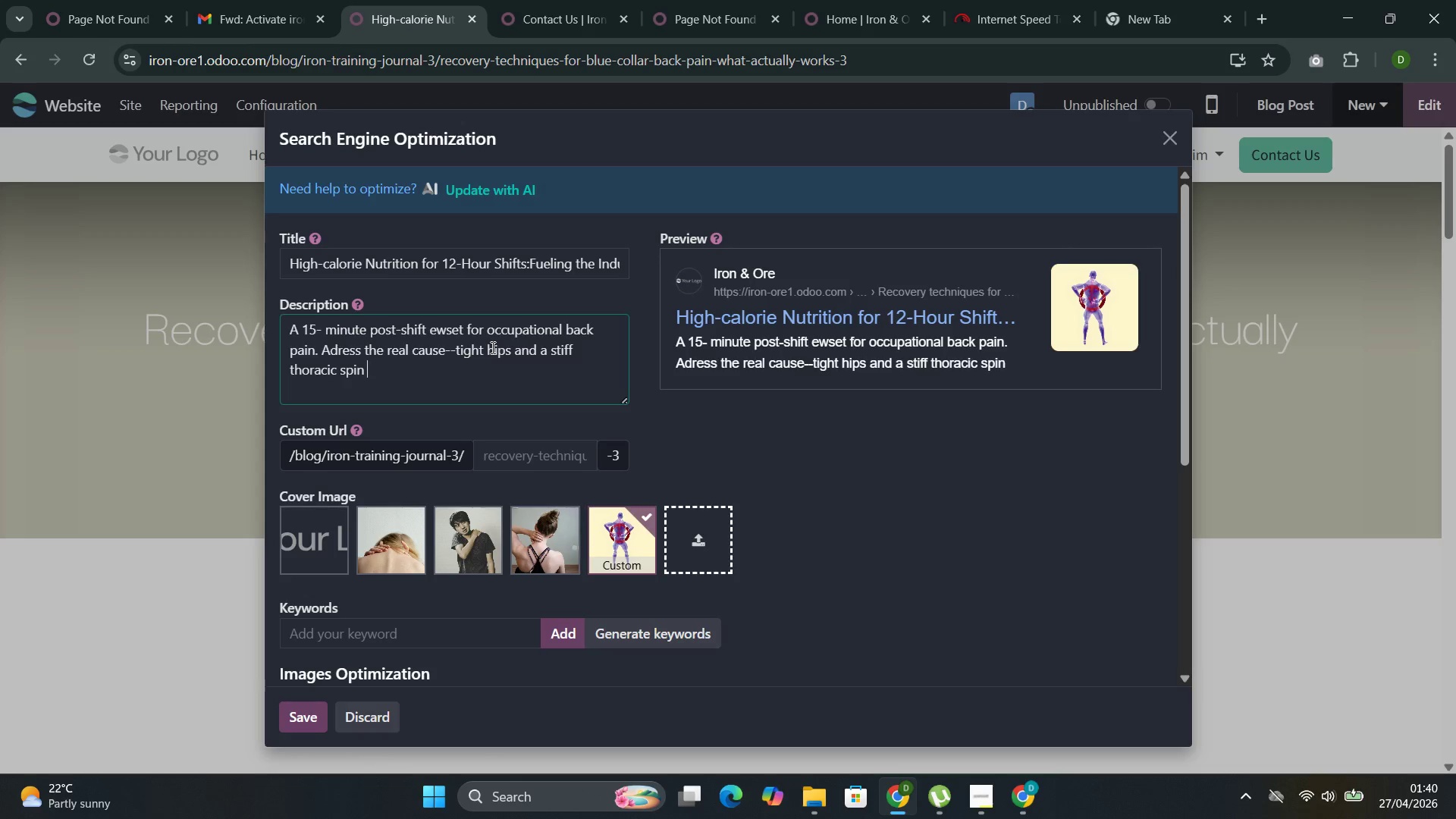 
key(Control+Space)
 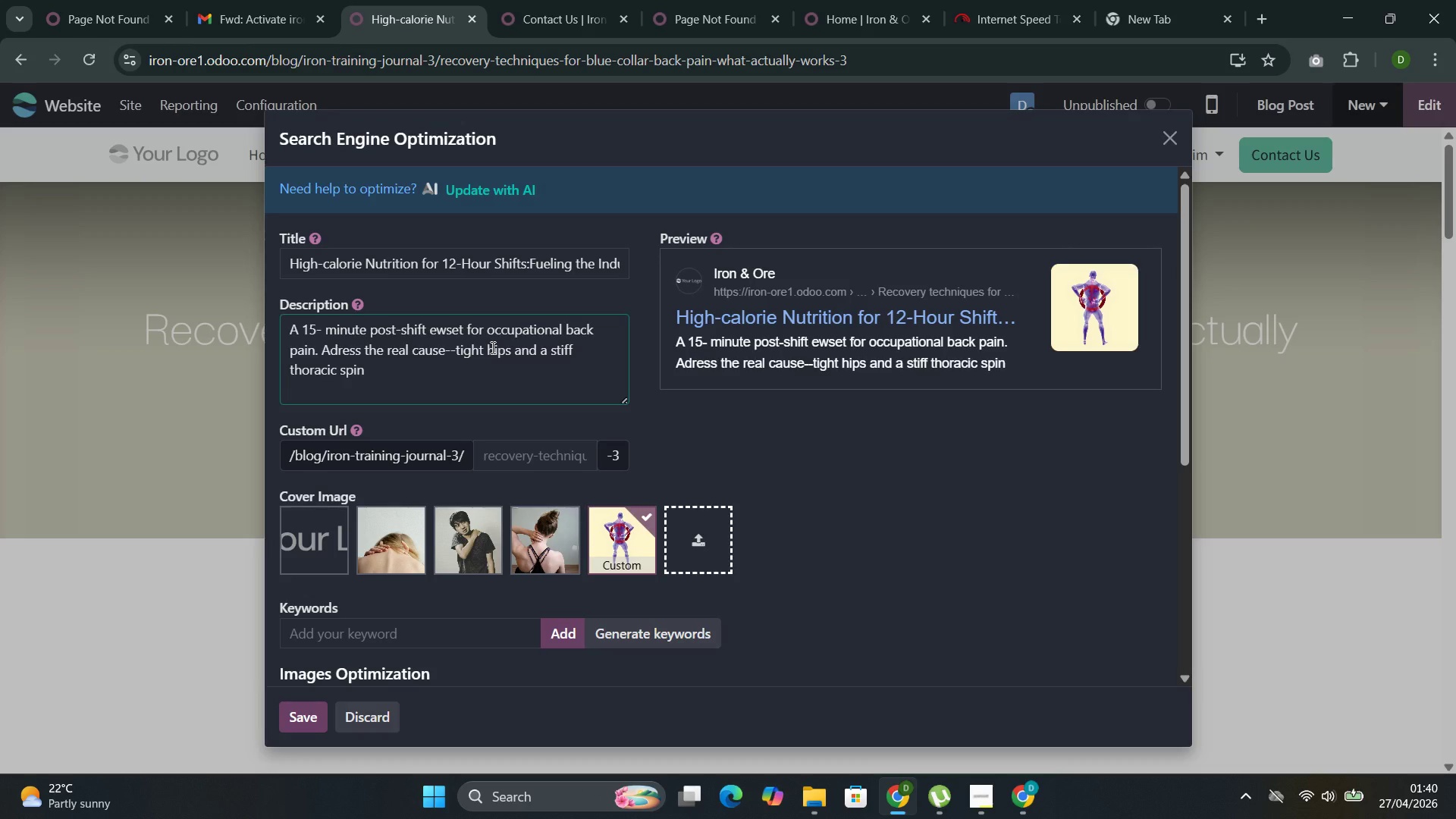 
key(Control+Backspace)
 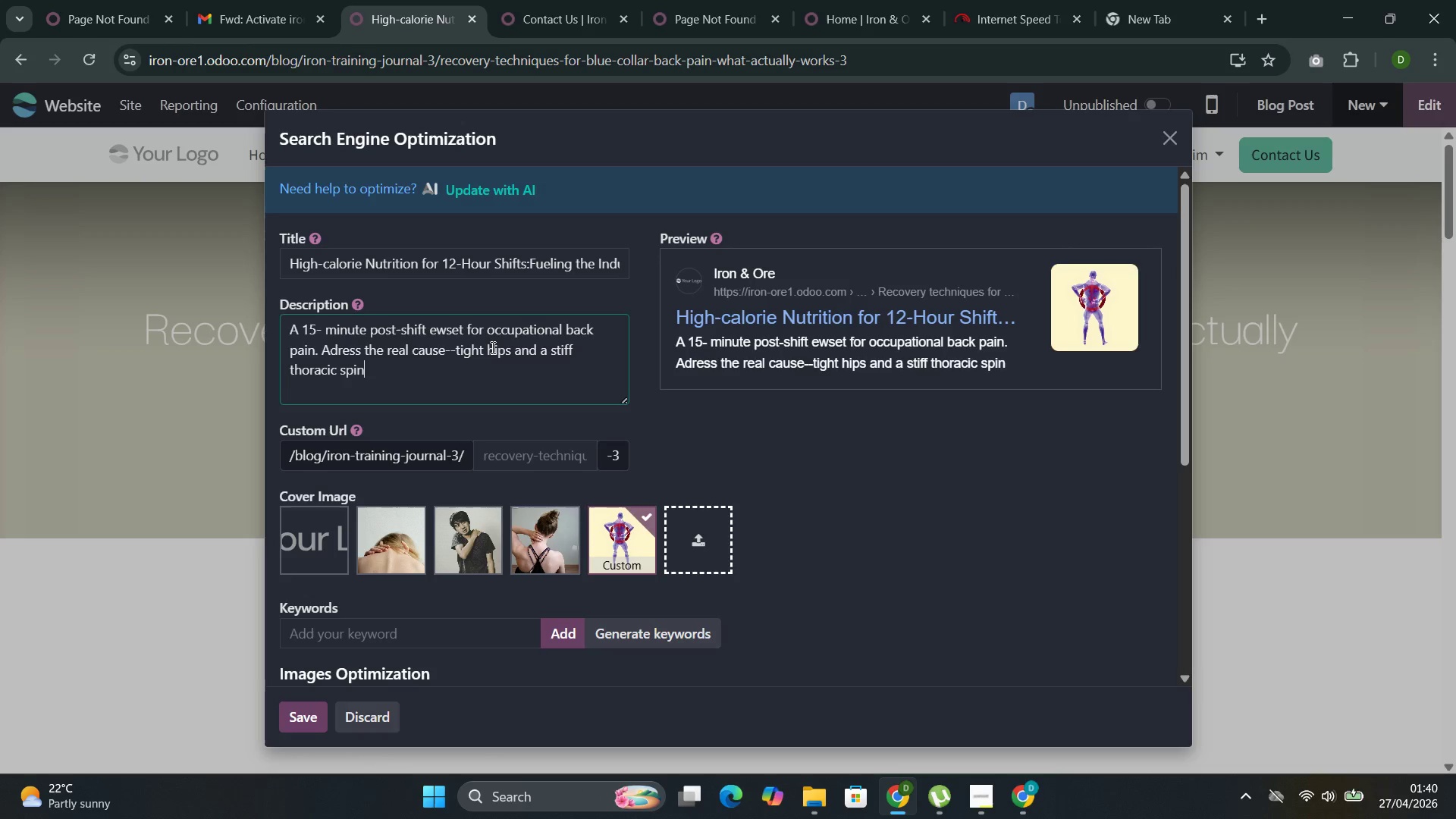 
key(Control+E)
 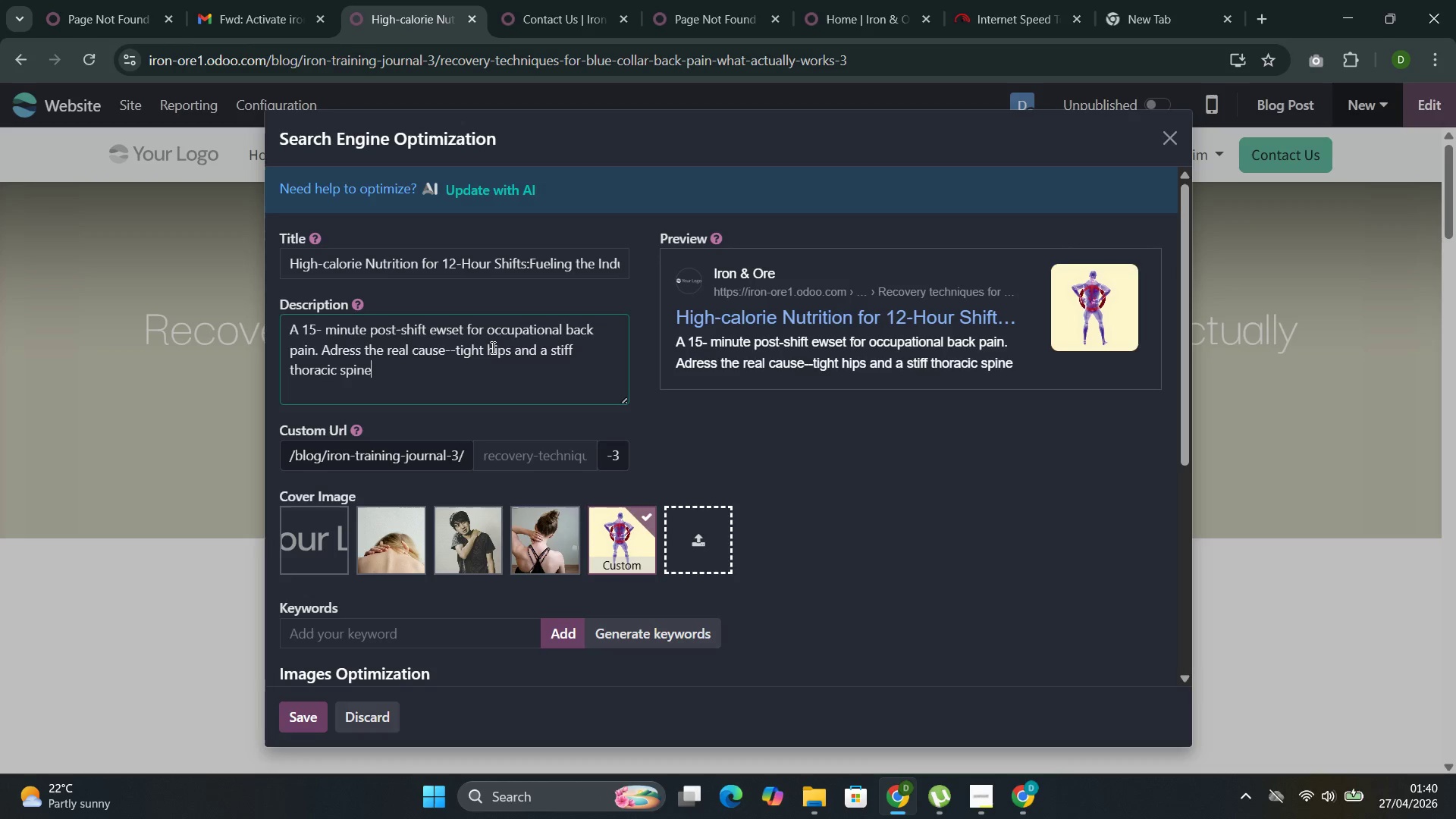 
key(Control+Space)
 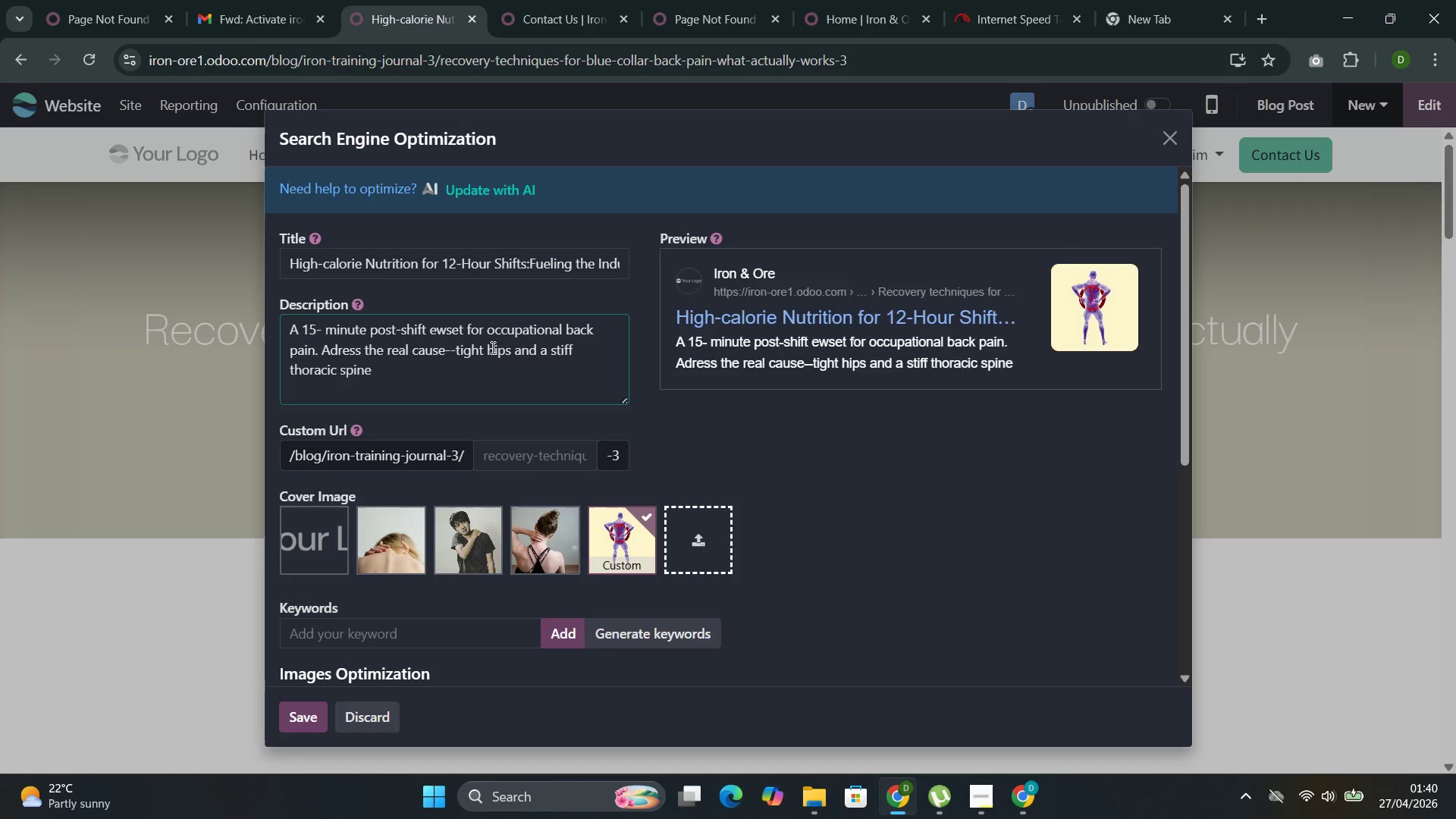 
key(Control+Backspace)
 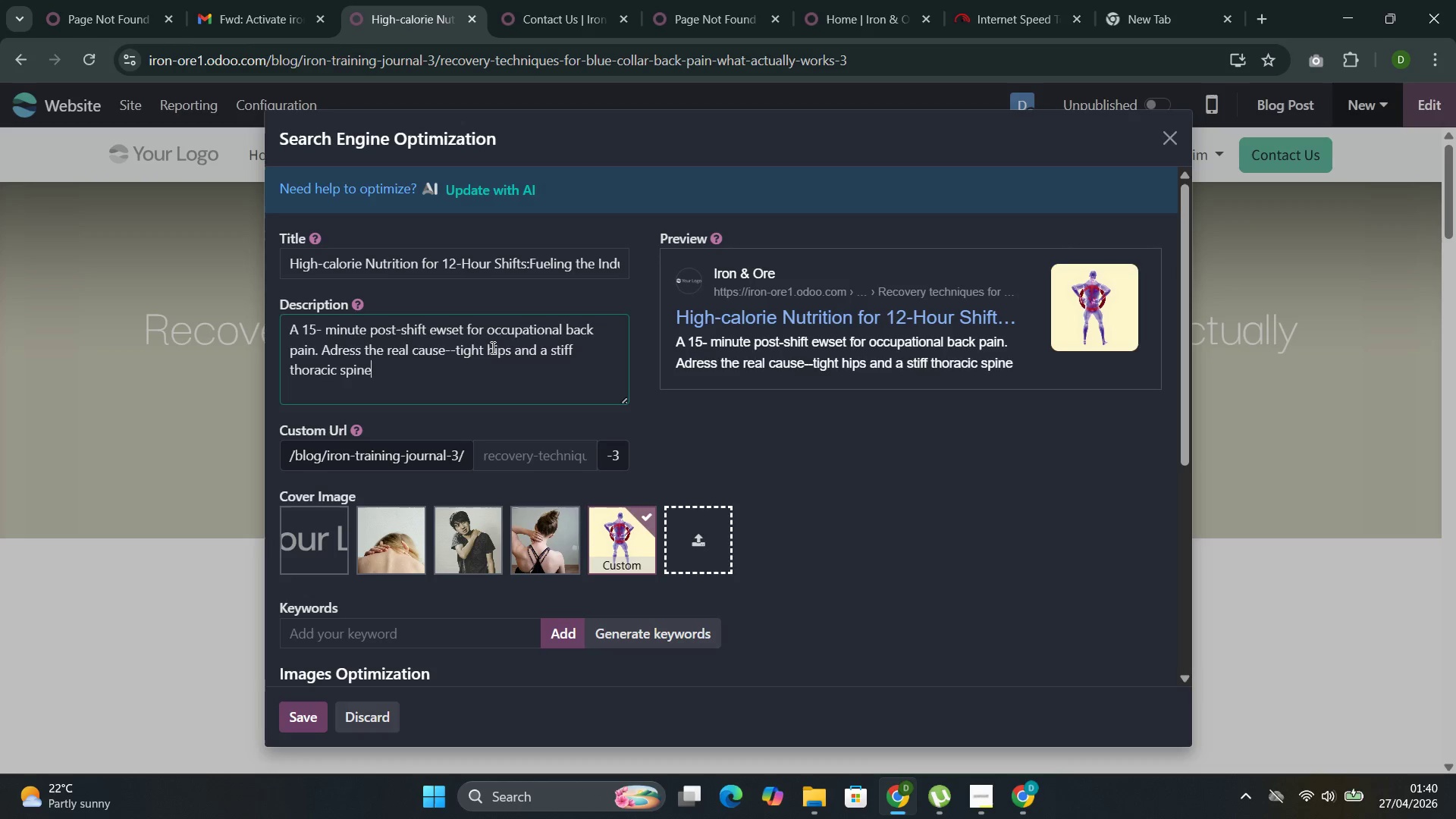 
key(Control+Minus)
 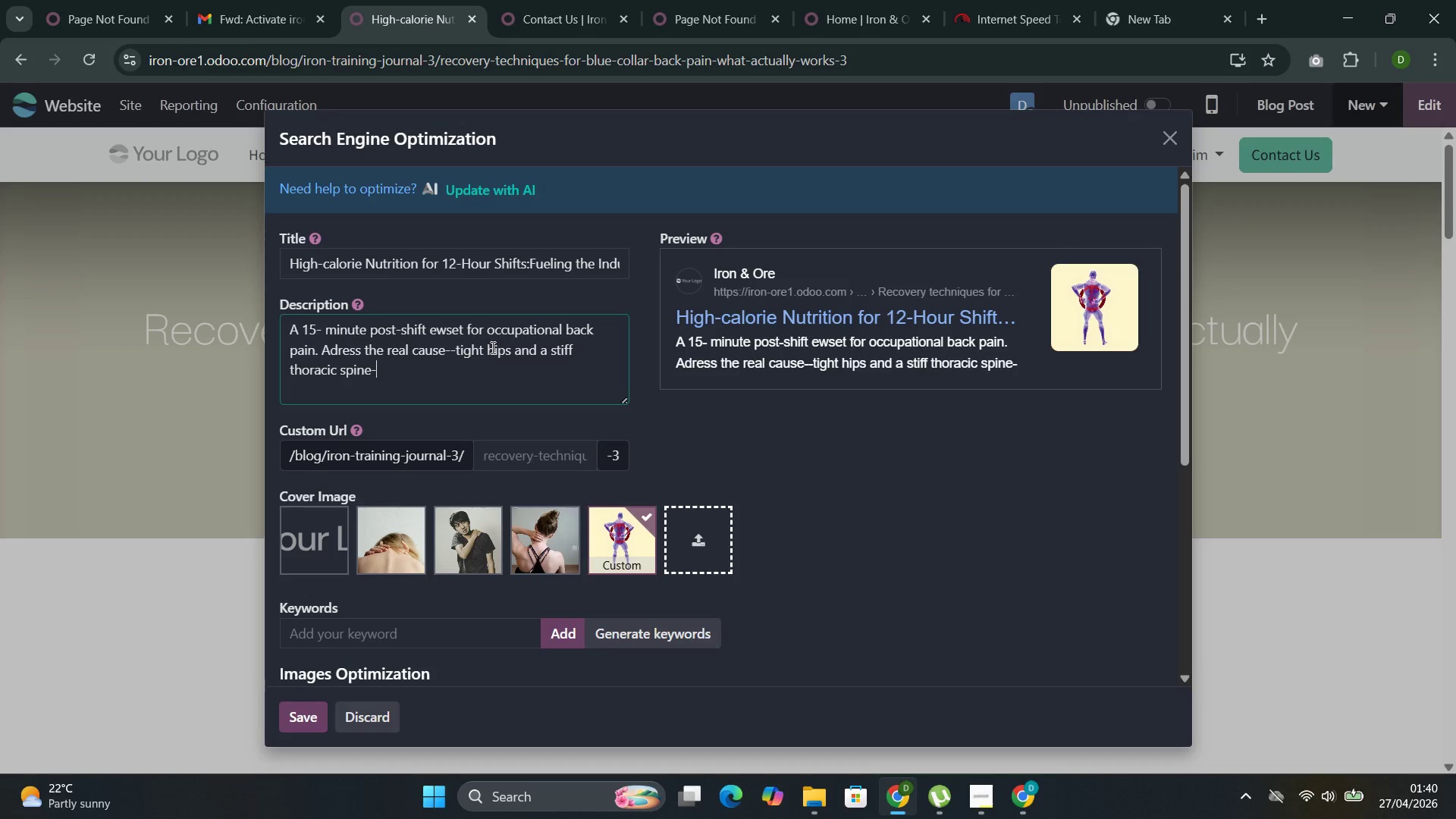 
key(Control+Minus)
 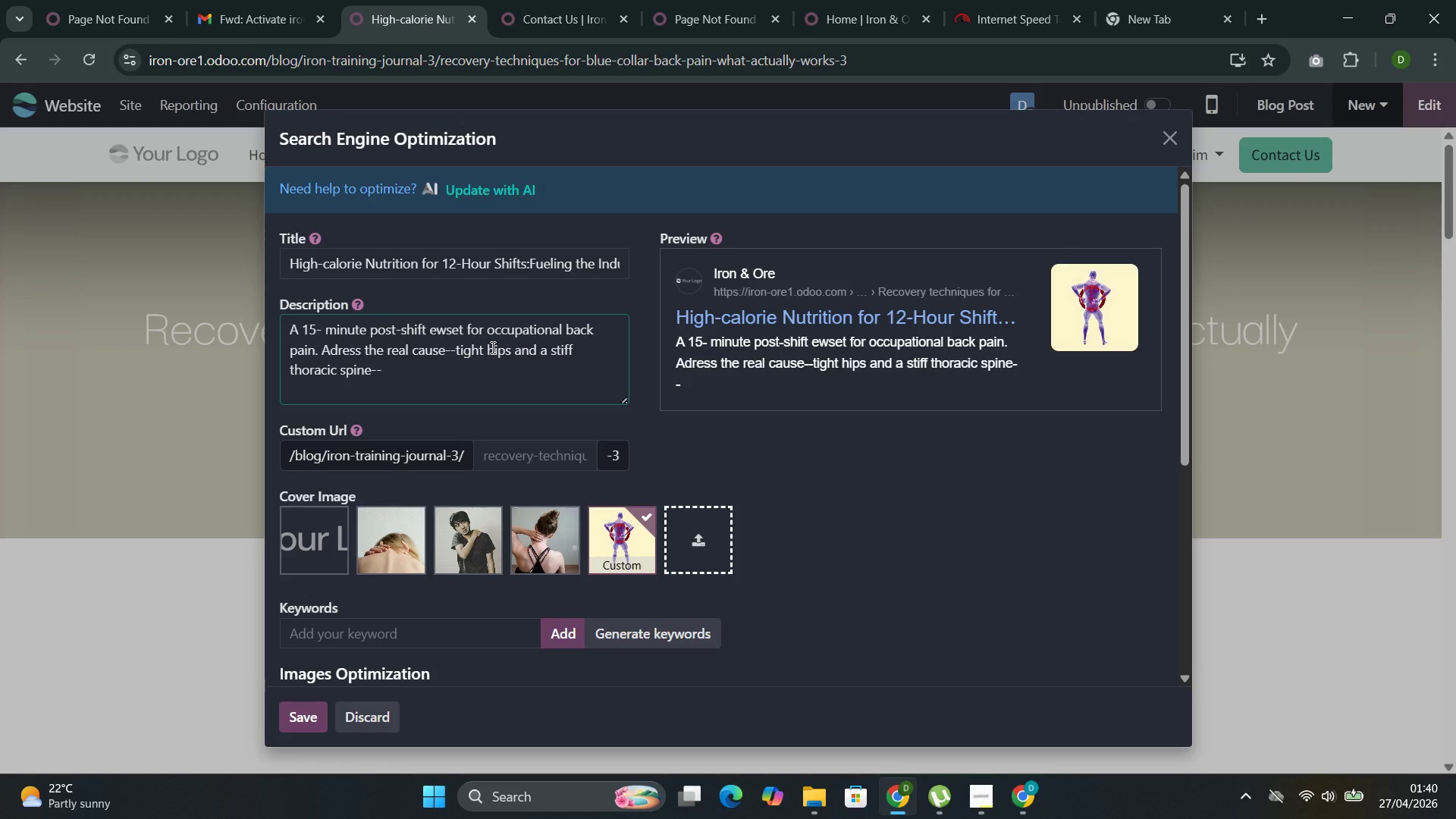 
key(Control+N)
 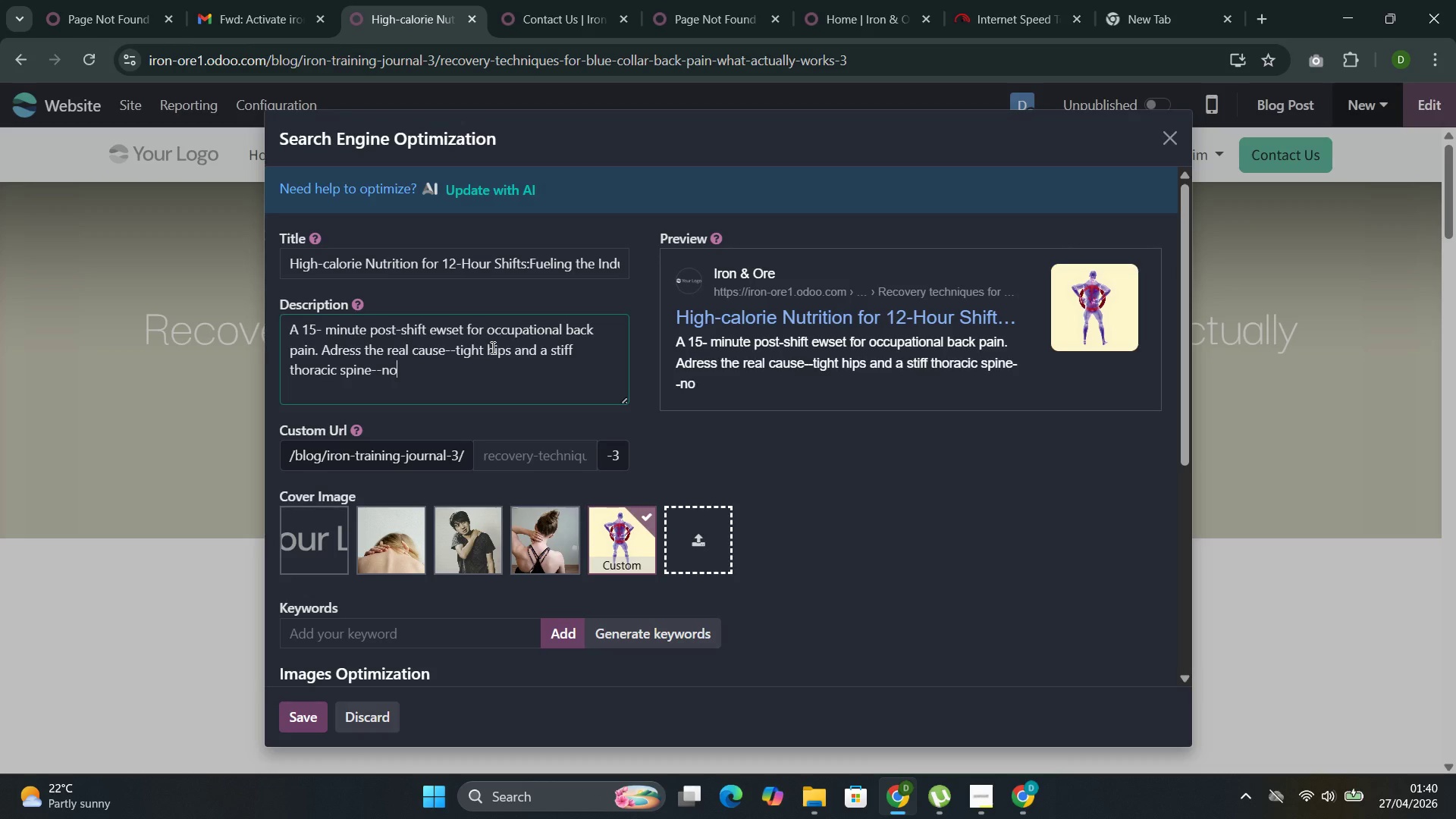 
key(Control+O)
 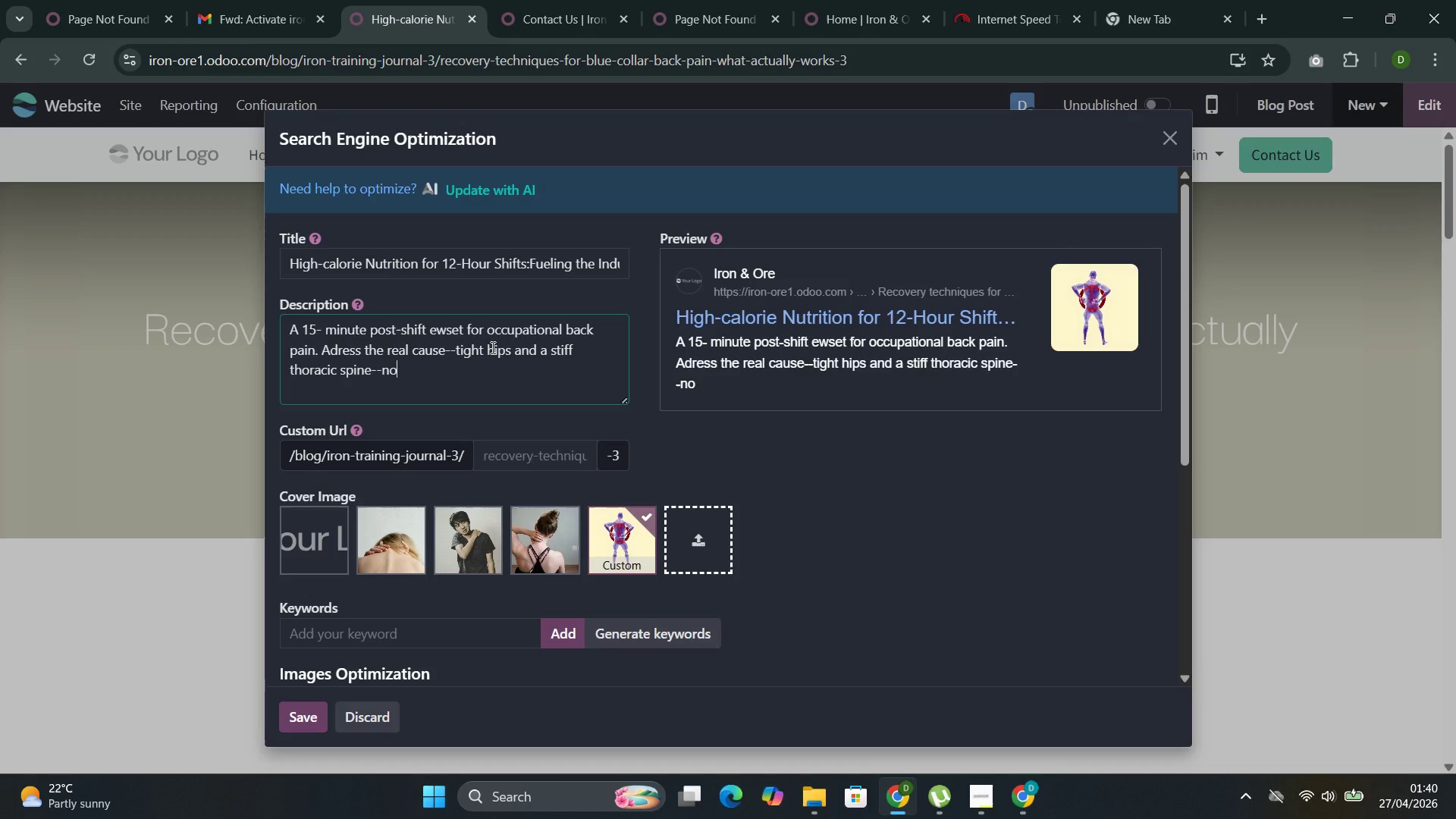 
key(Control+T)
 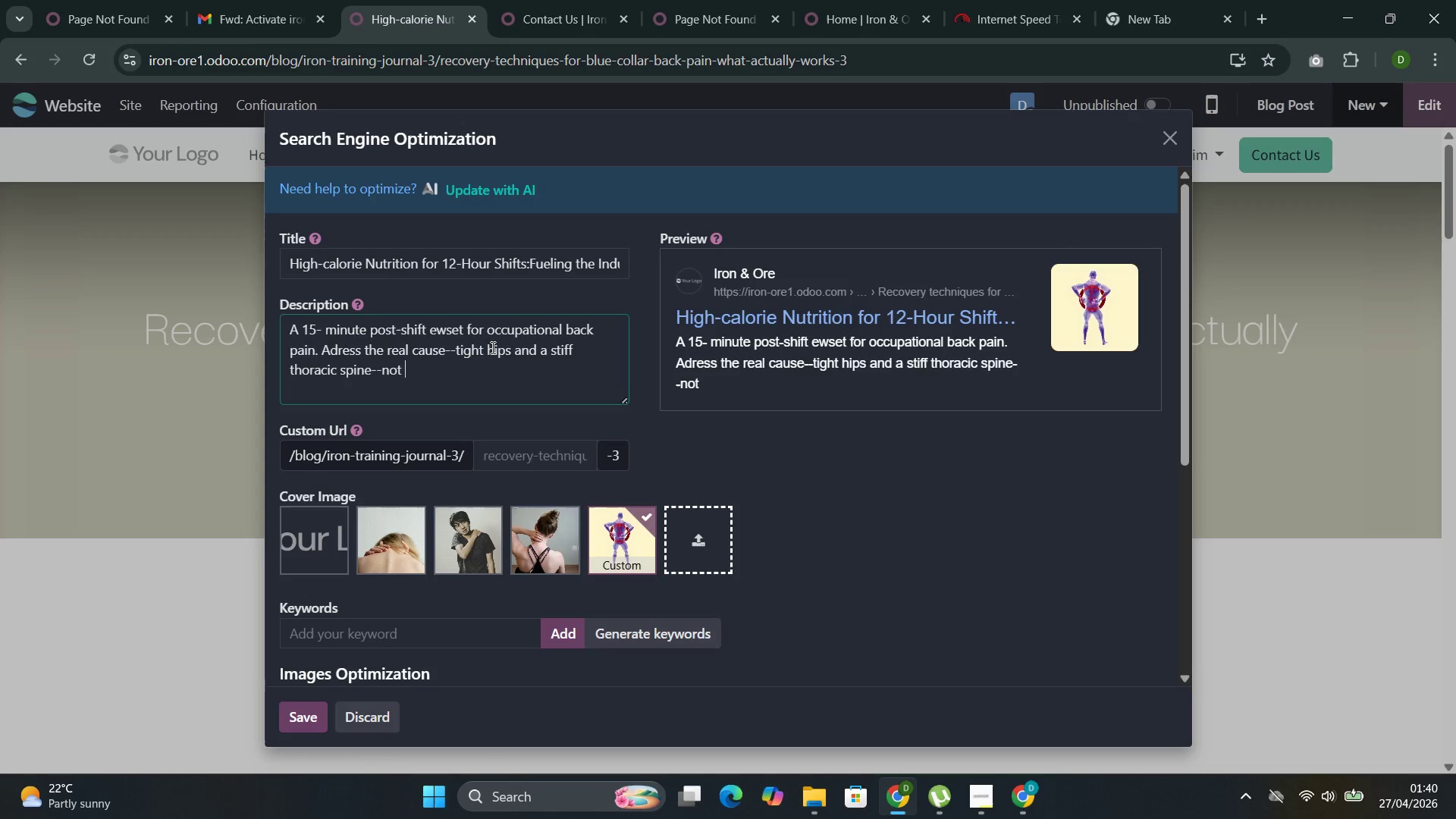 
key(Control+Space)
 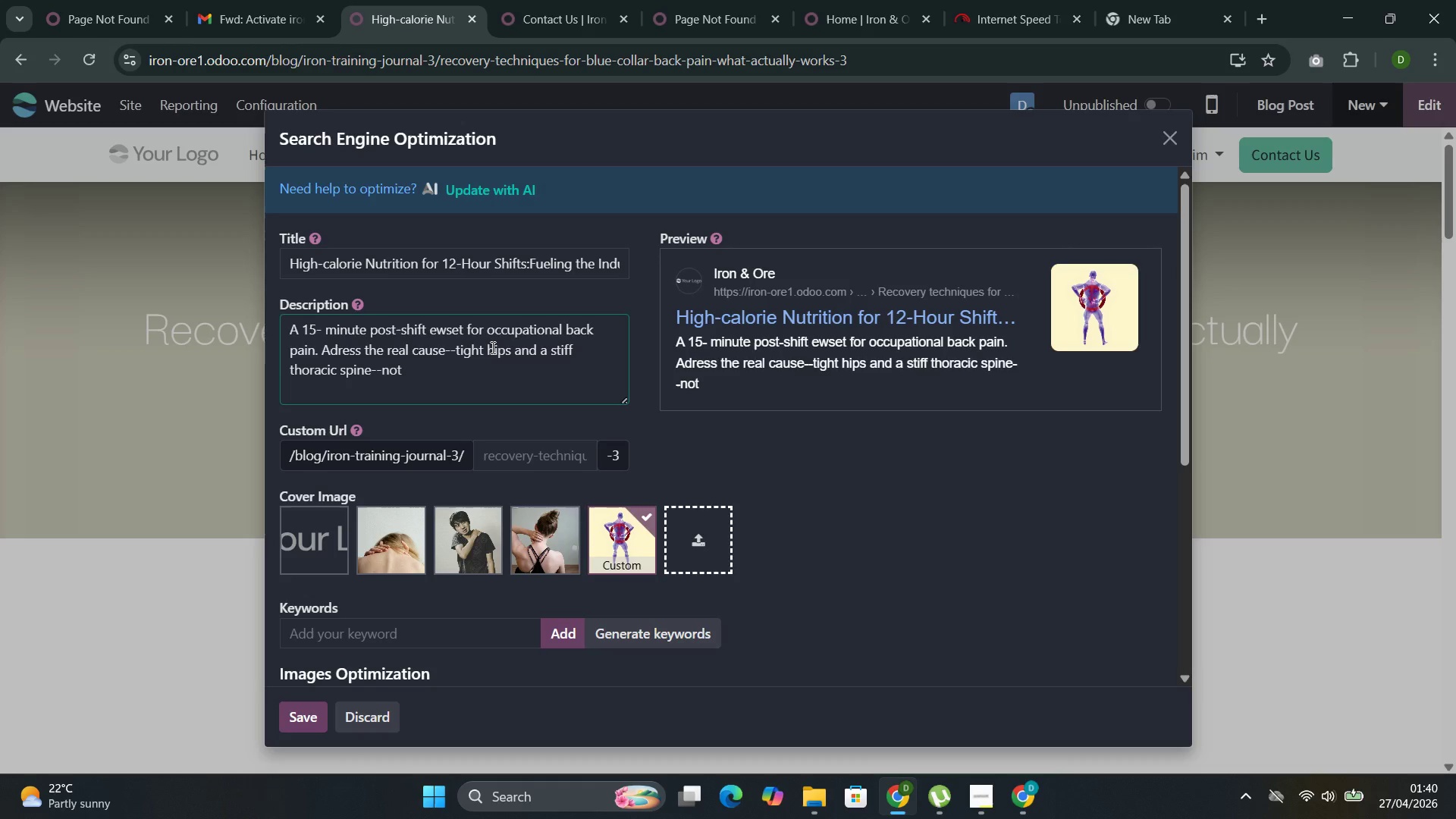 
key(Control+J)
 